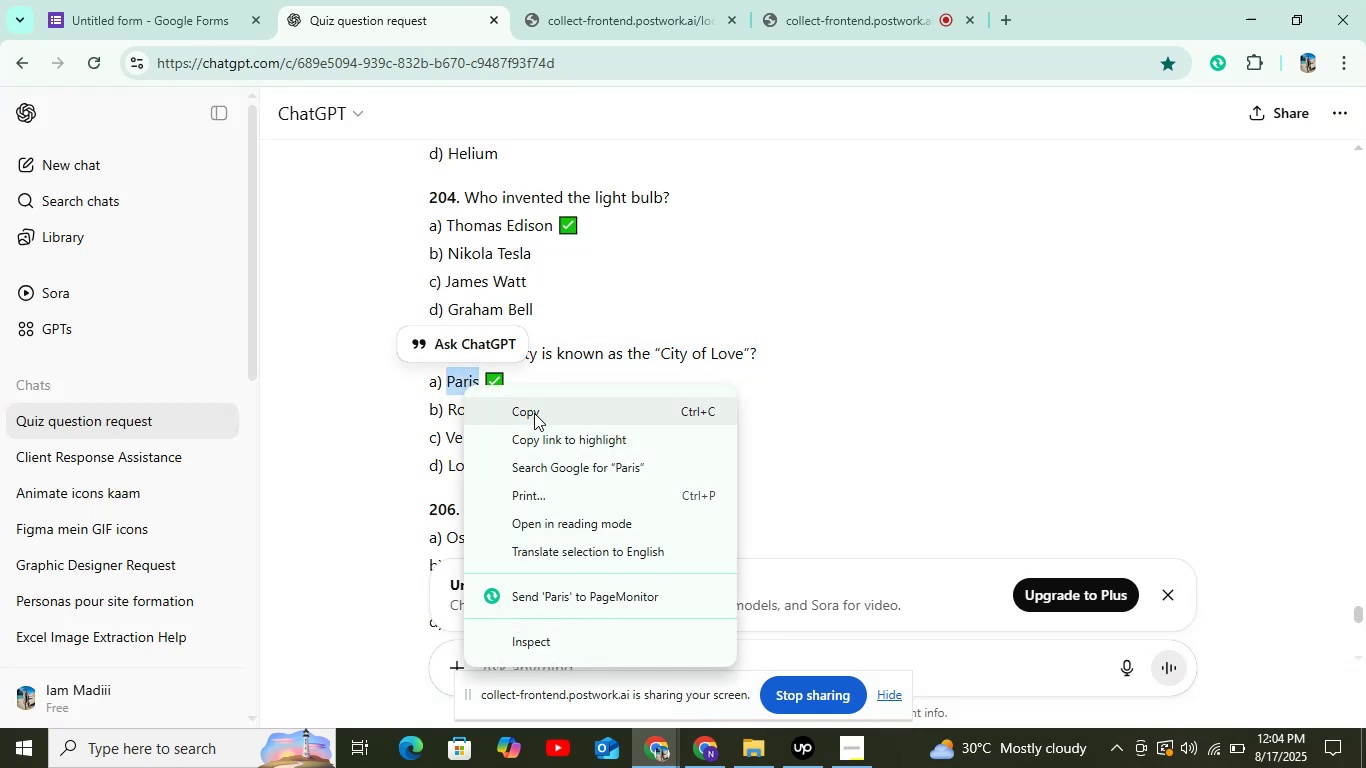 
left_click([534, 413])
 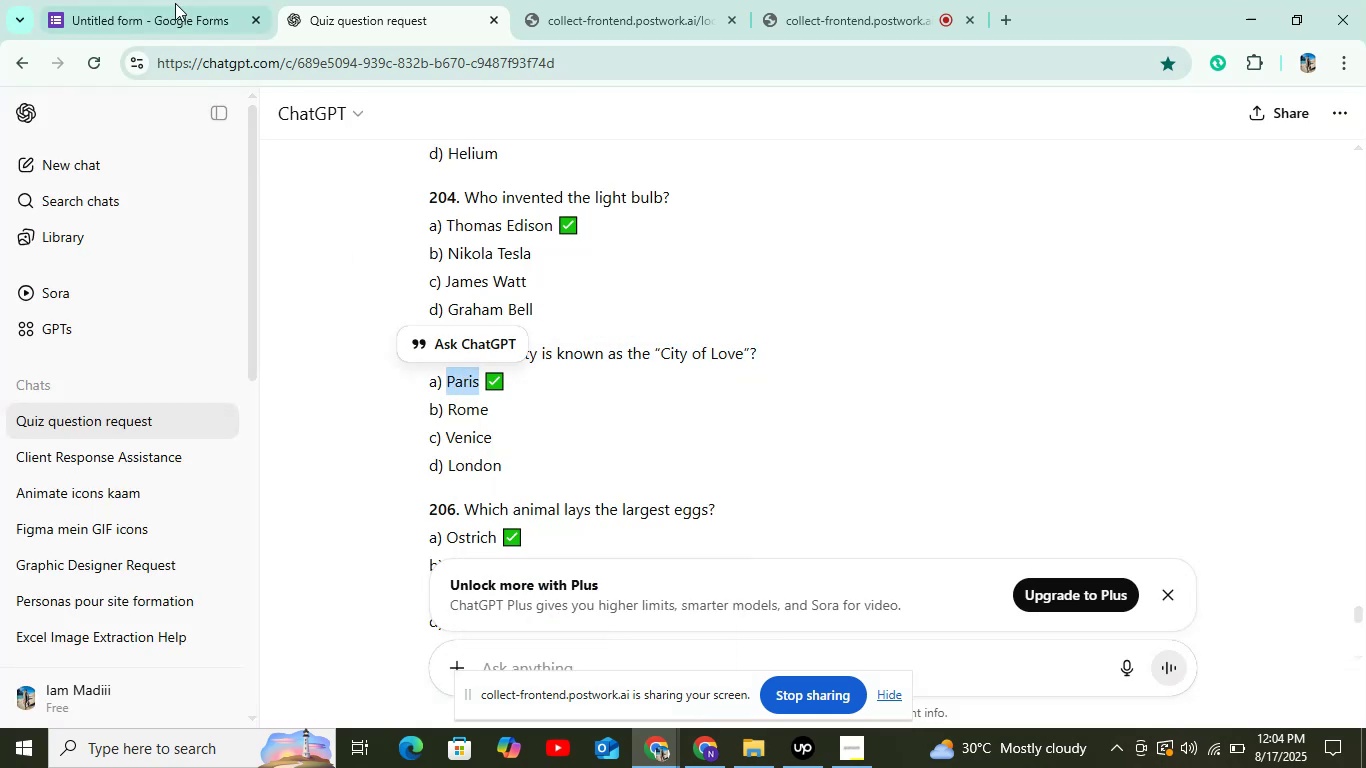 
left_click([174, 0])
 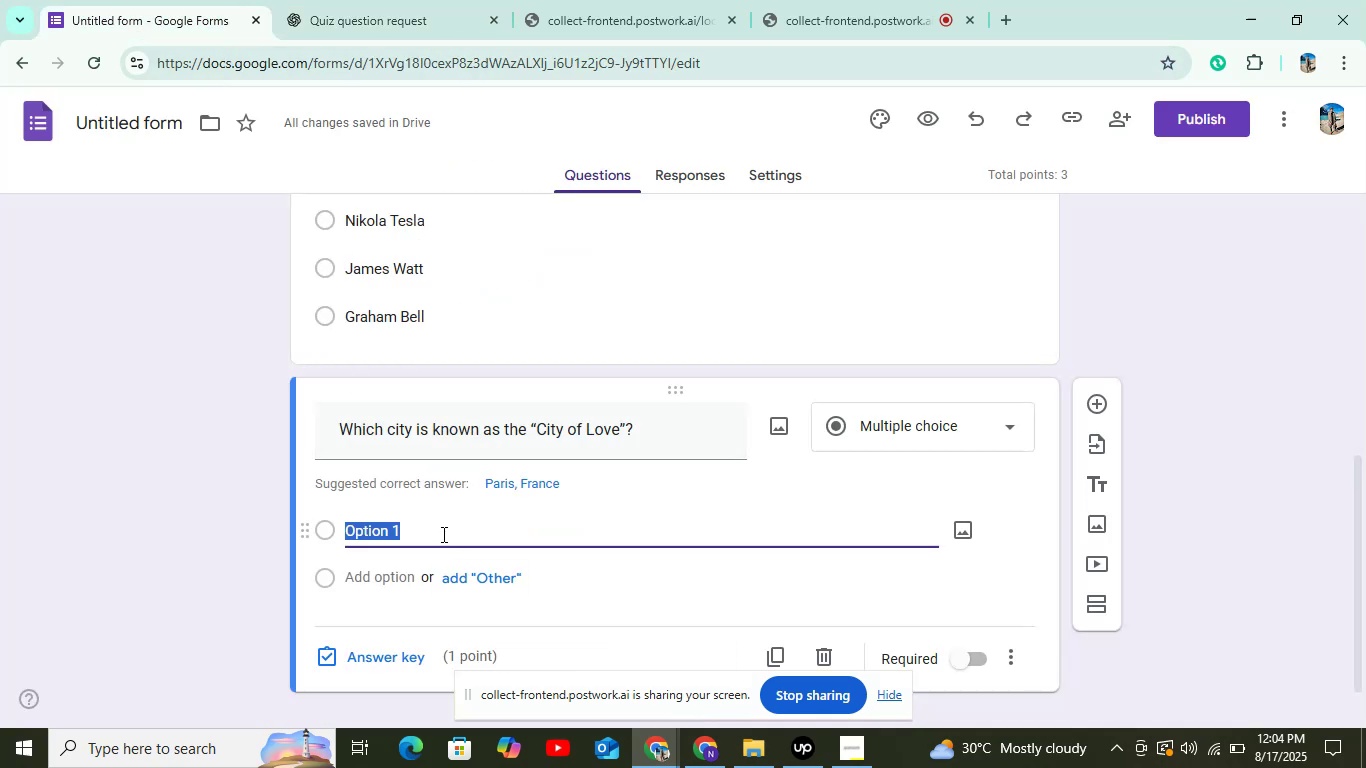 
right_click([442, 529])
 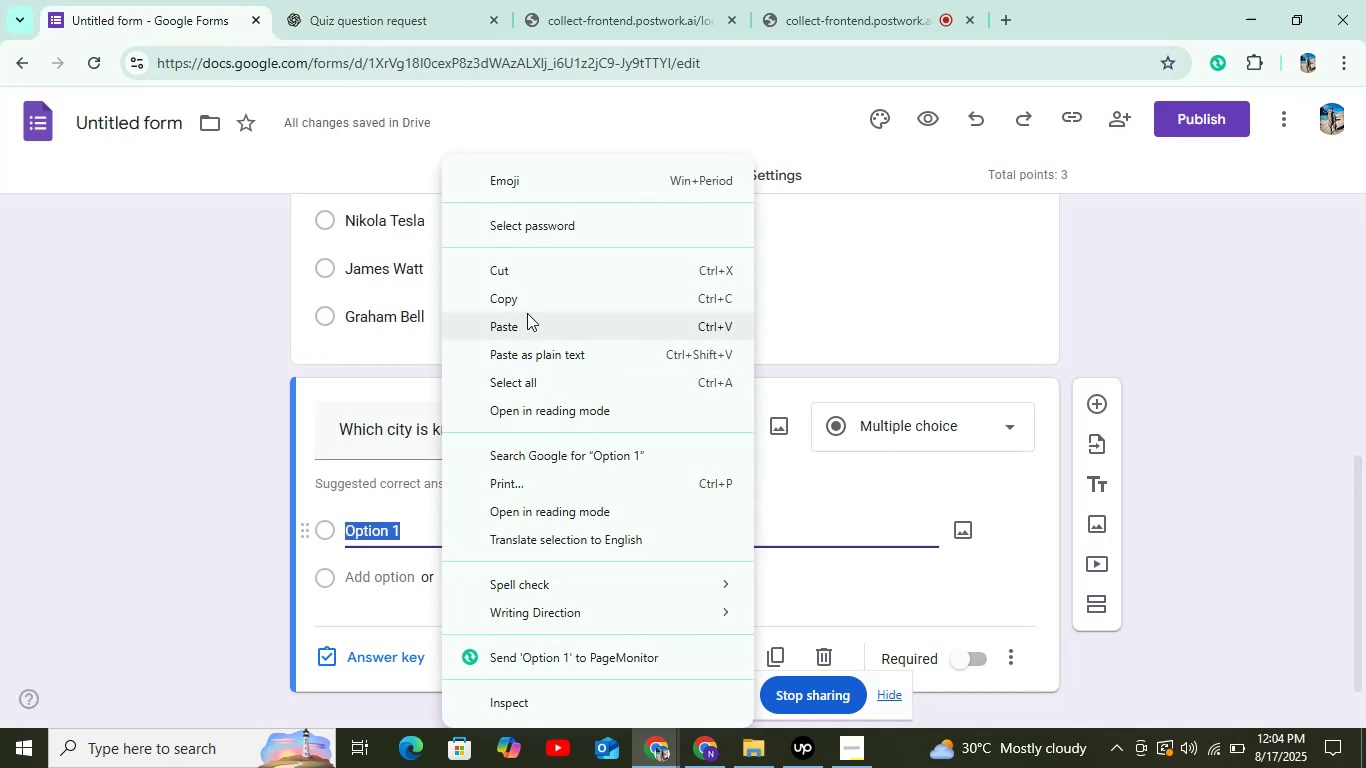 
left_click([527, 324])
 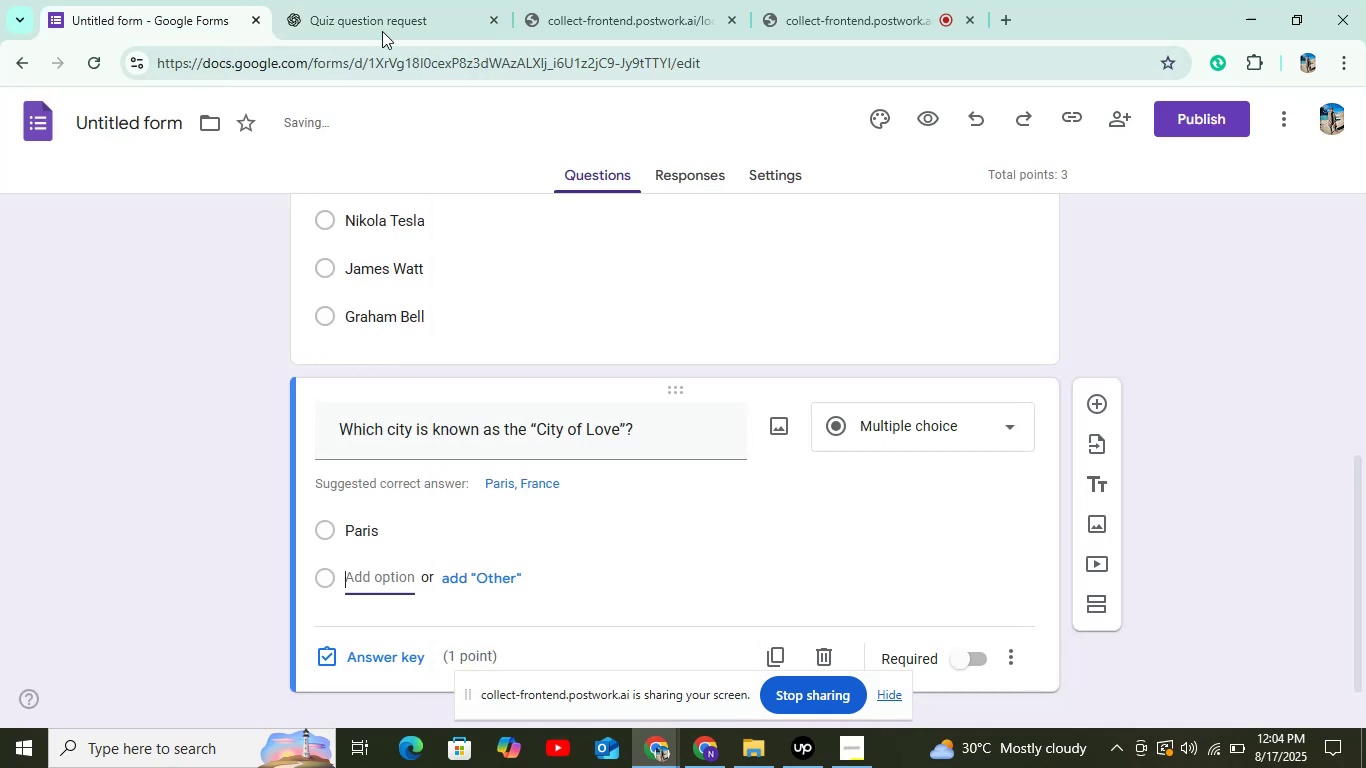 
left_click([378, 0])
 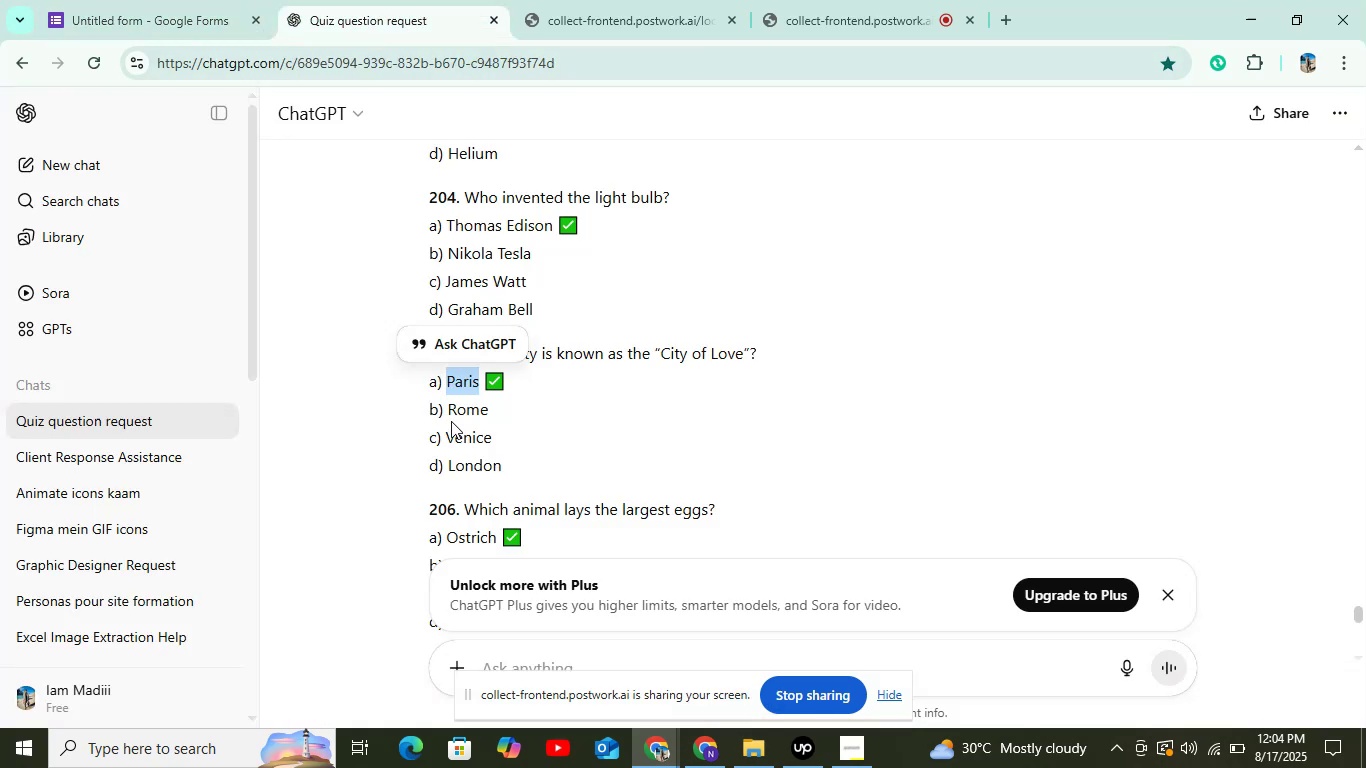 
left_click_drag(start_coordinate=[450, 406], to_coordinate=[503, 409])
 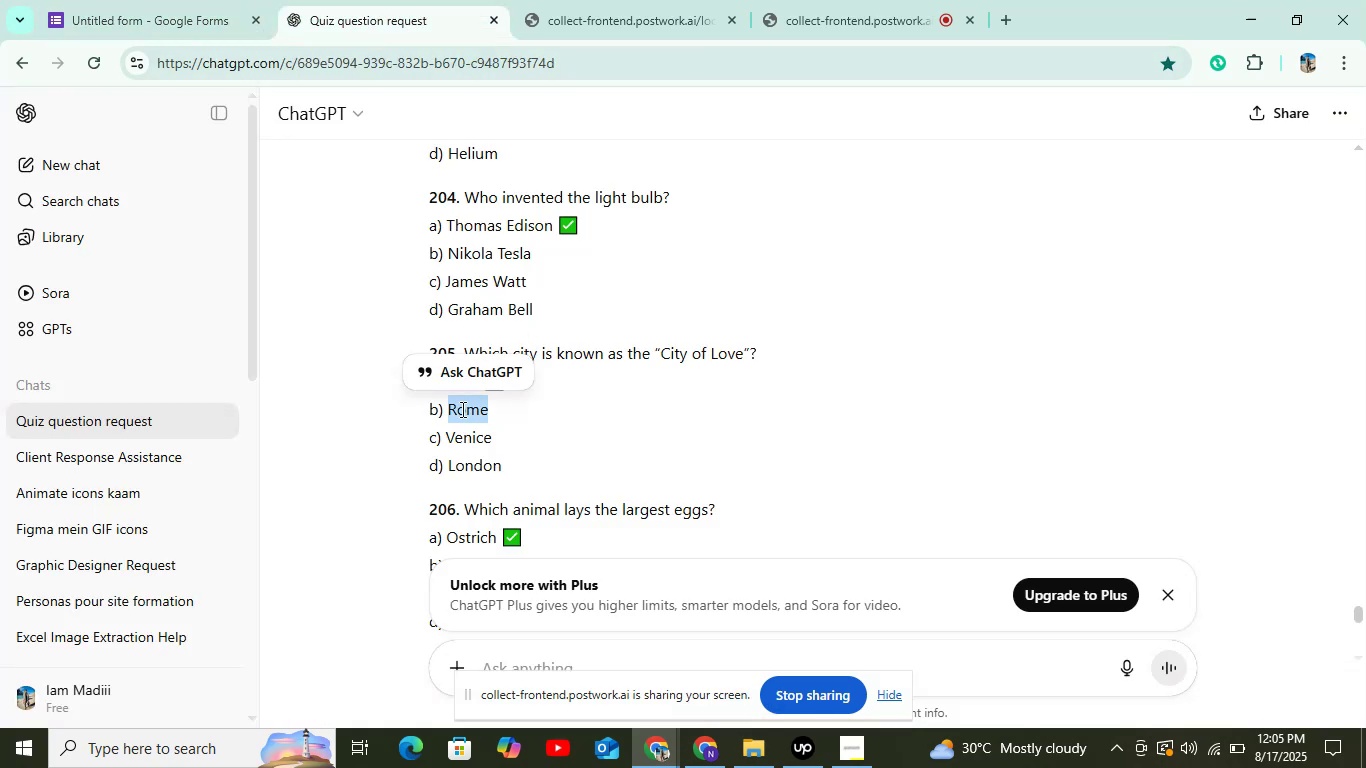 
right_click([461, 409])
 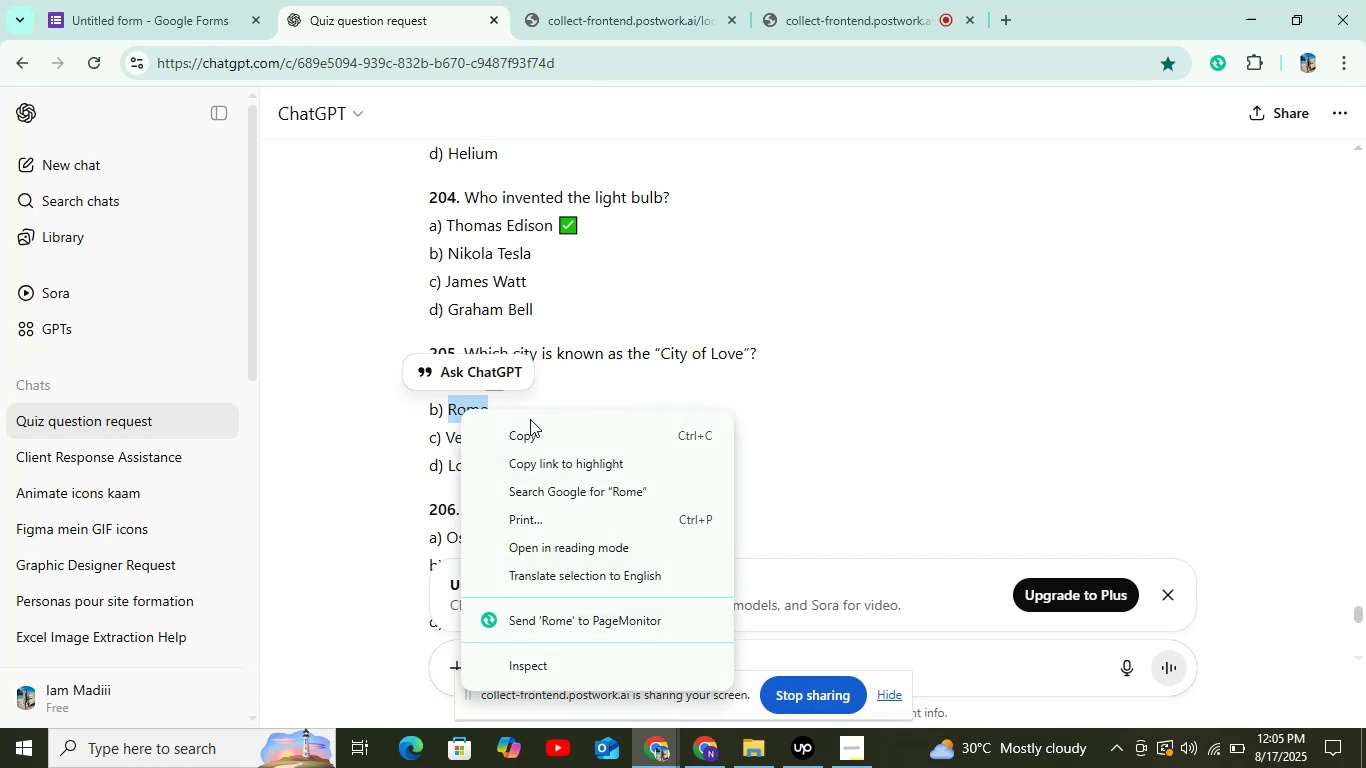 
left_click_drag(start_coordinate=[532, 436], to_coordinate=[527, 427])
 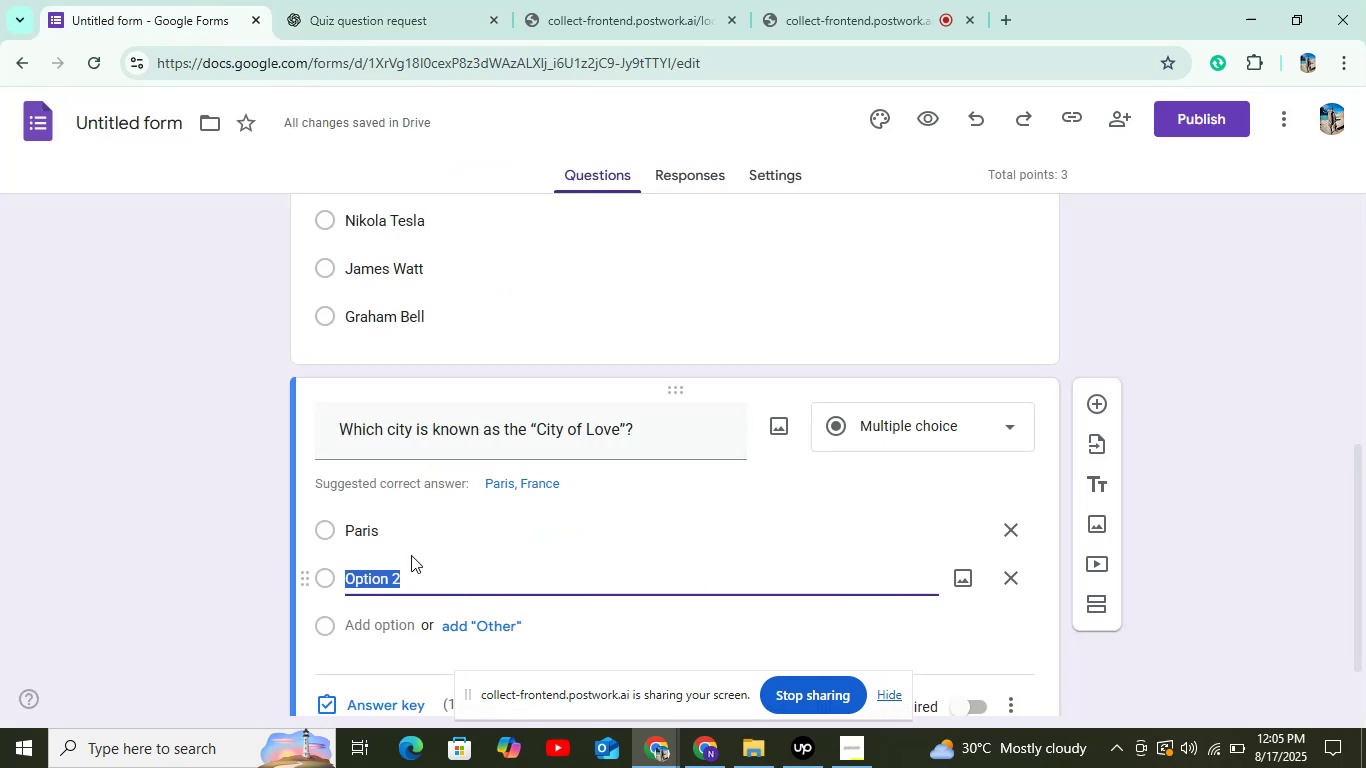 
right_click([418, 573])
 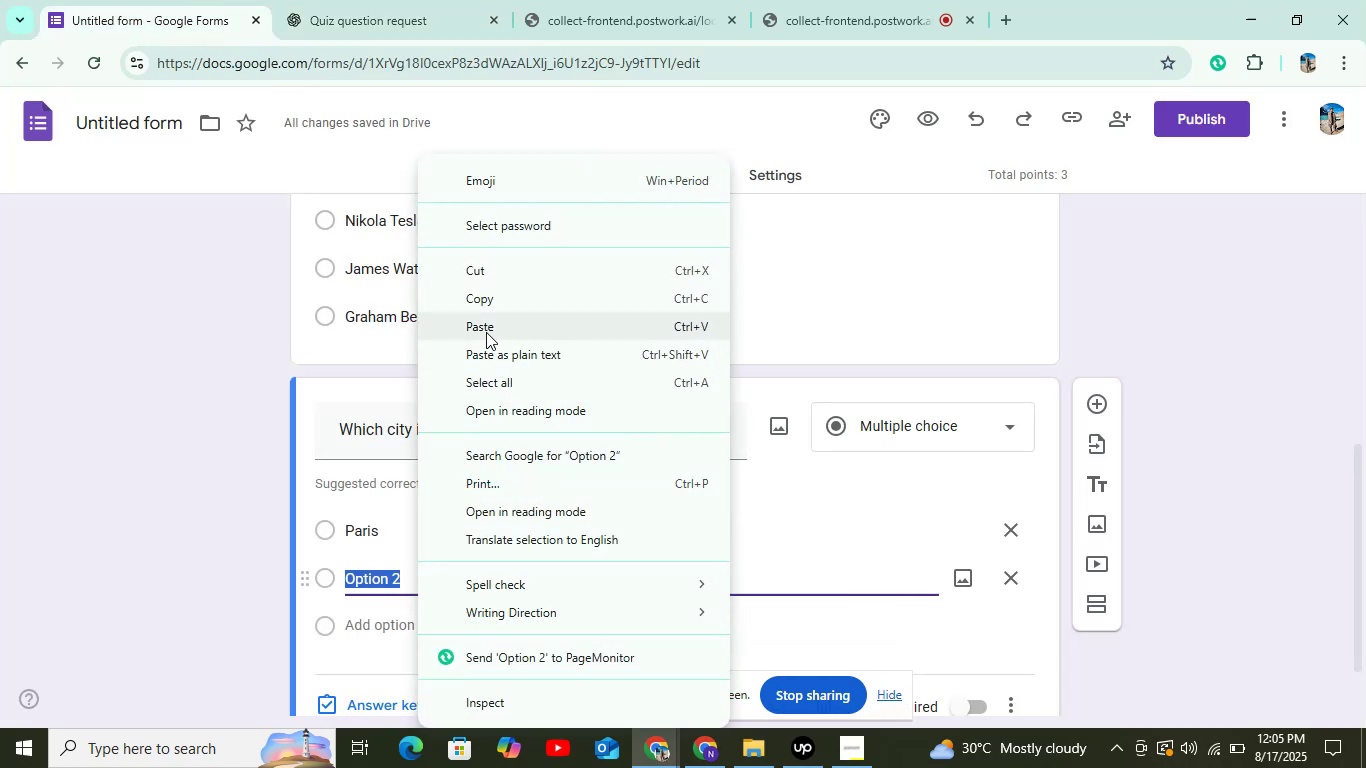 
left_click([486, 328])
 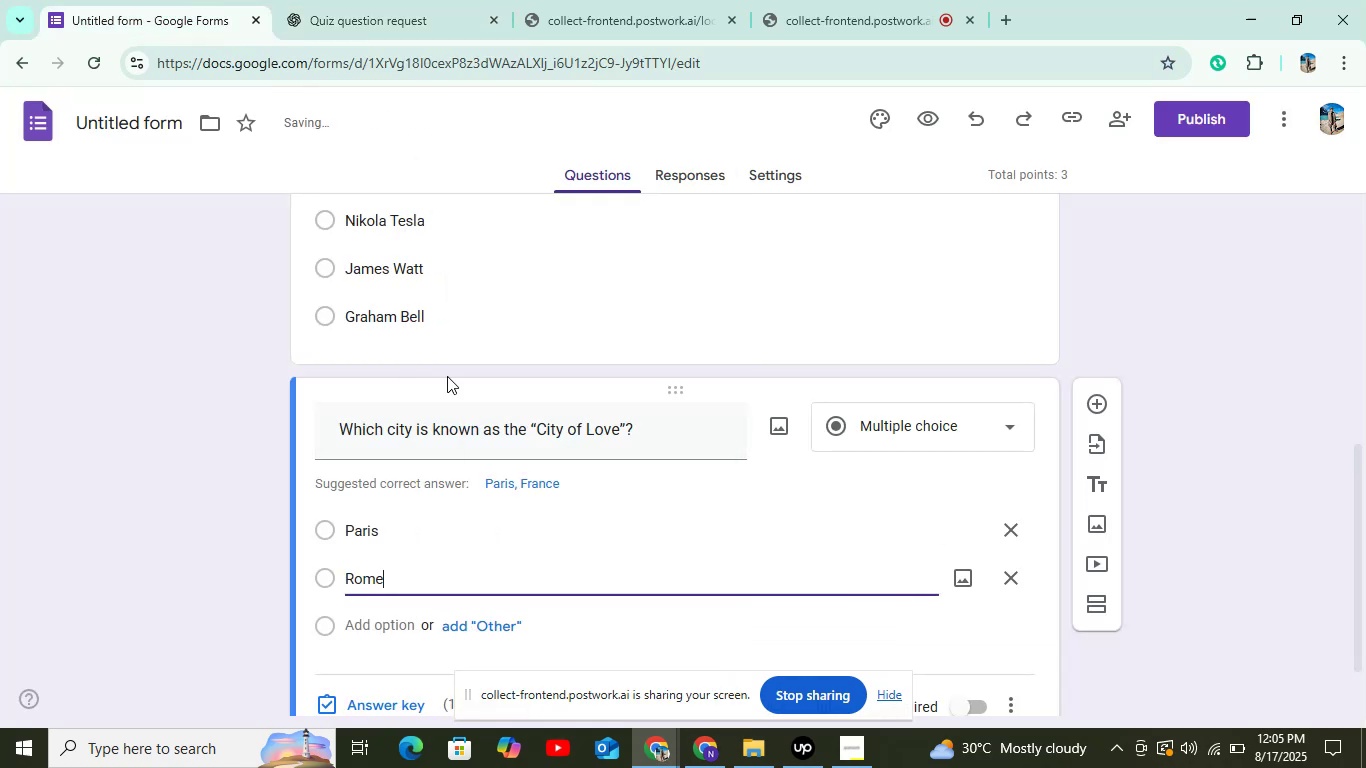 
scroll: coordinate [418, 467], scroll_direction: down, amount: 4.0
 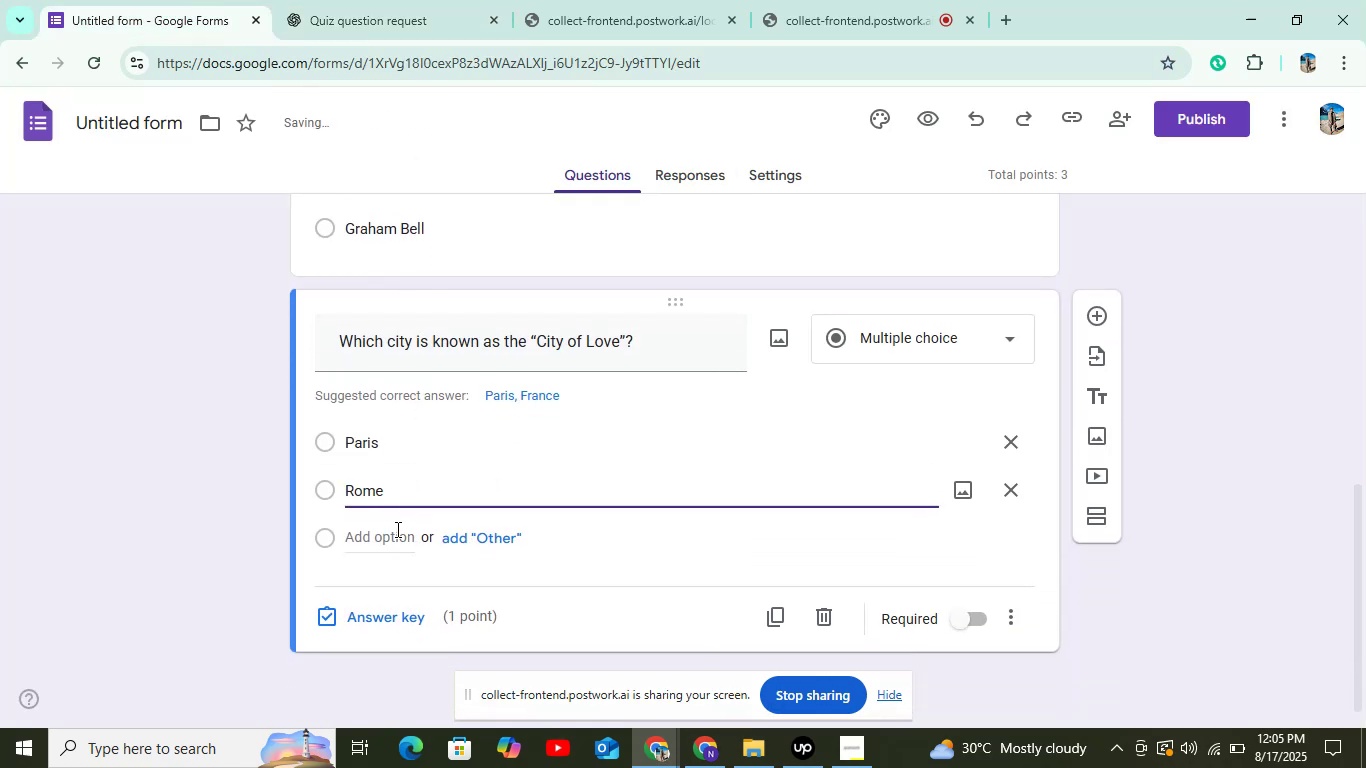 
left_click([393, 531])
 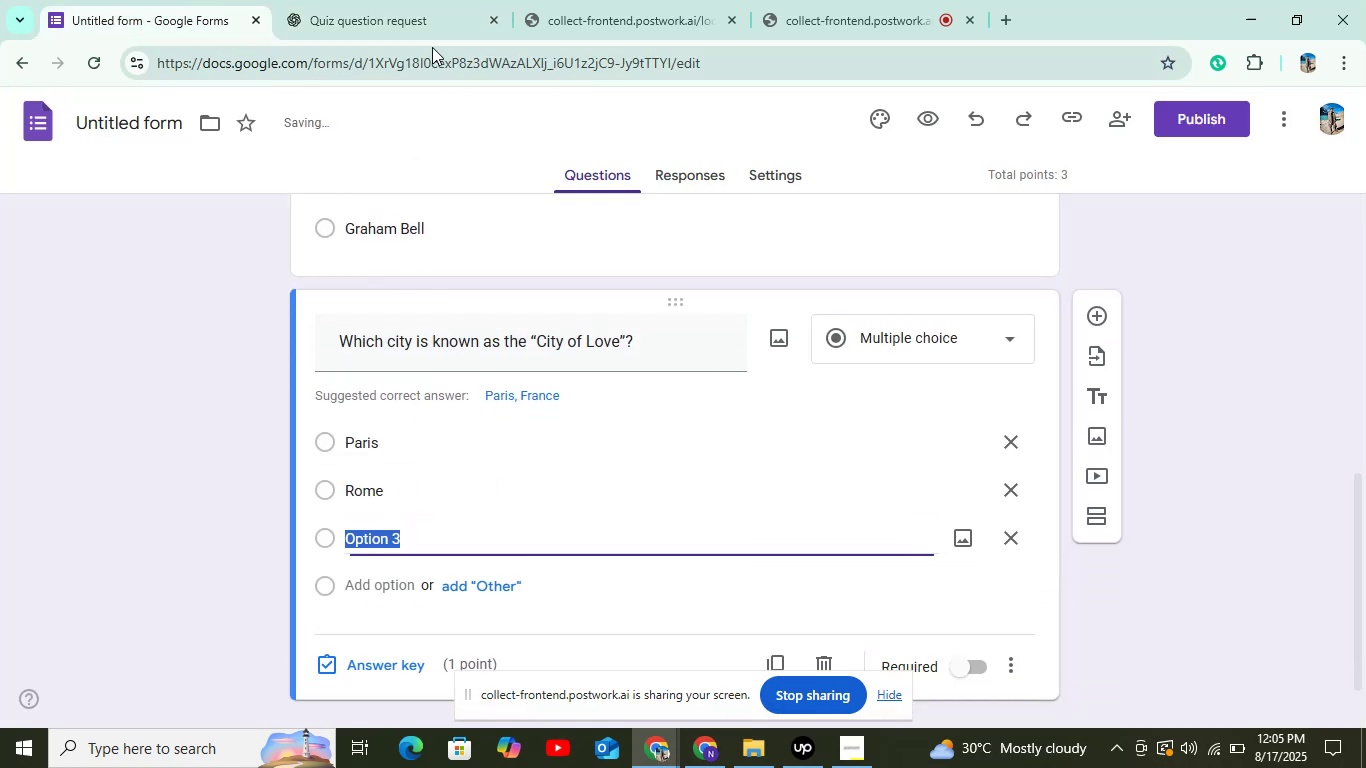 
left_click([420, 15])
 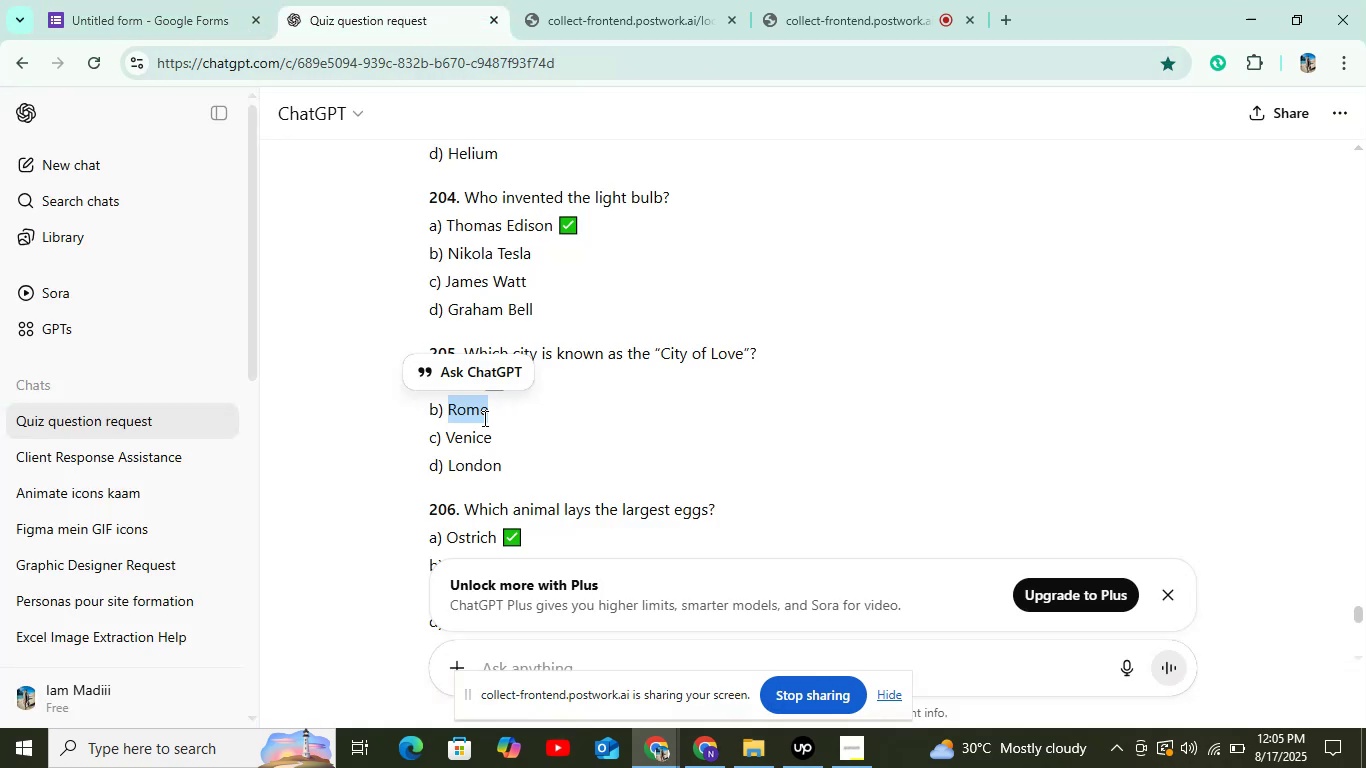 
left_click_drag(start_coordinate=[446, 441], to_coordinate=[545, 429])
 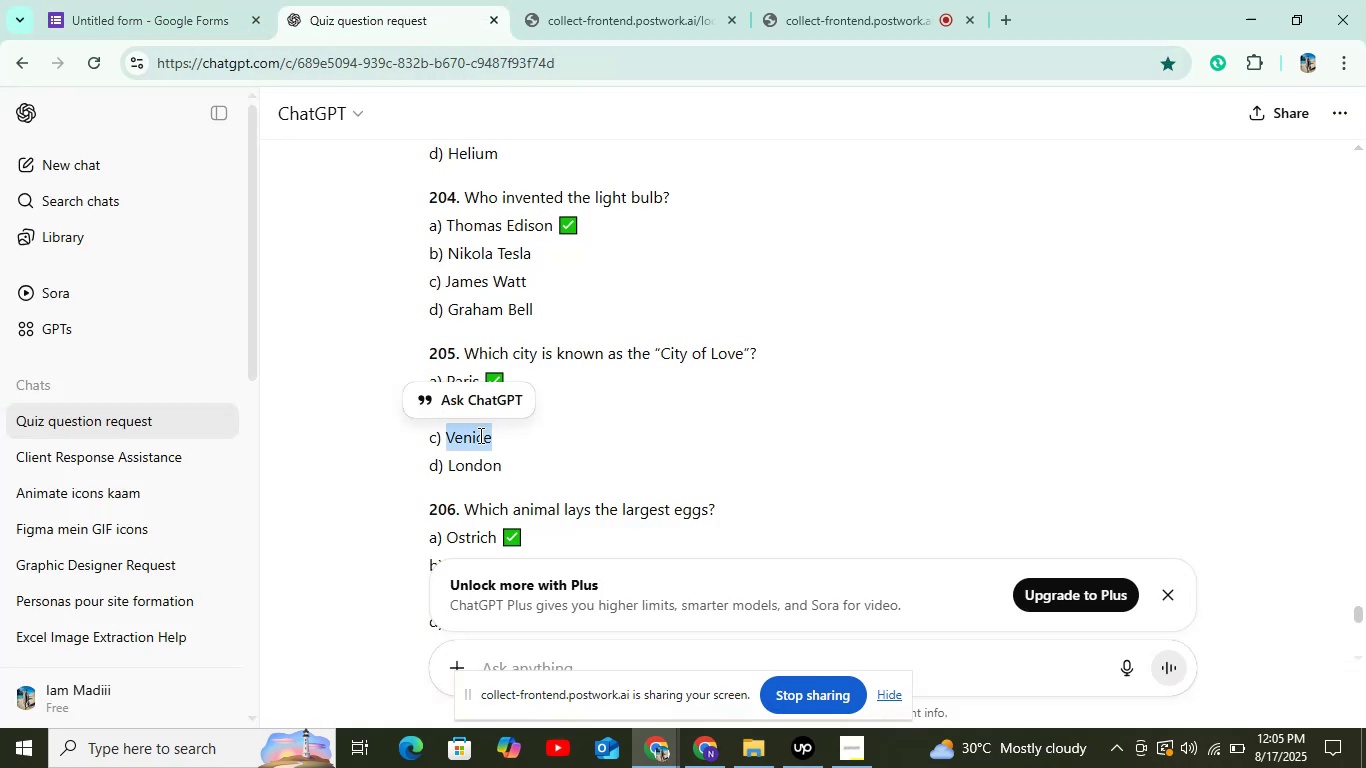 
right_click([477, 436])
 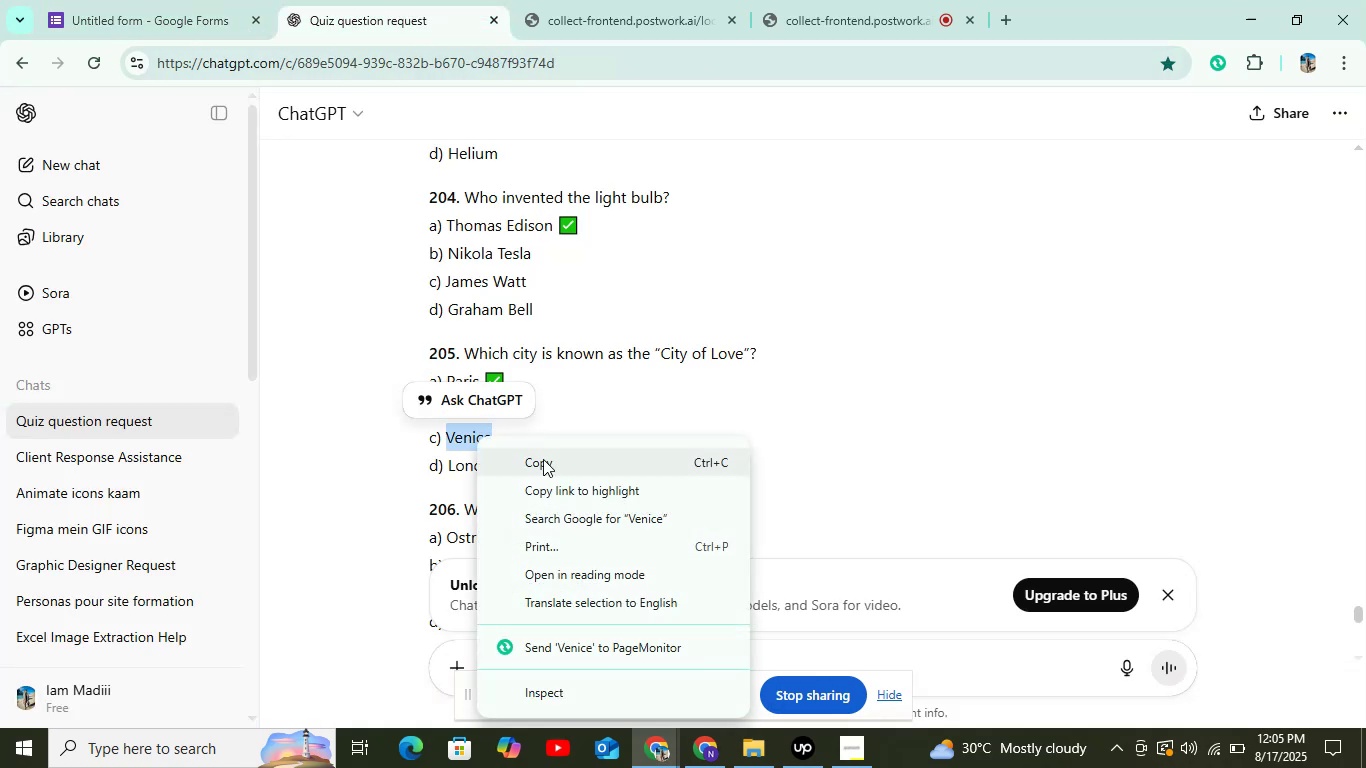 
left_click_drag(start_coordinate=[543, 464], to_coordinate=[533, 446])
 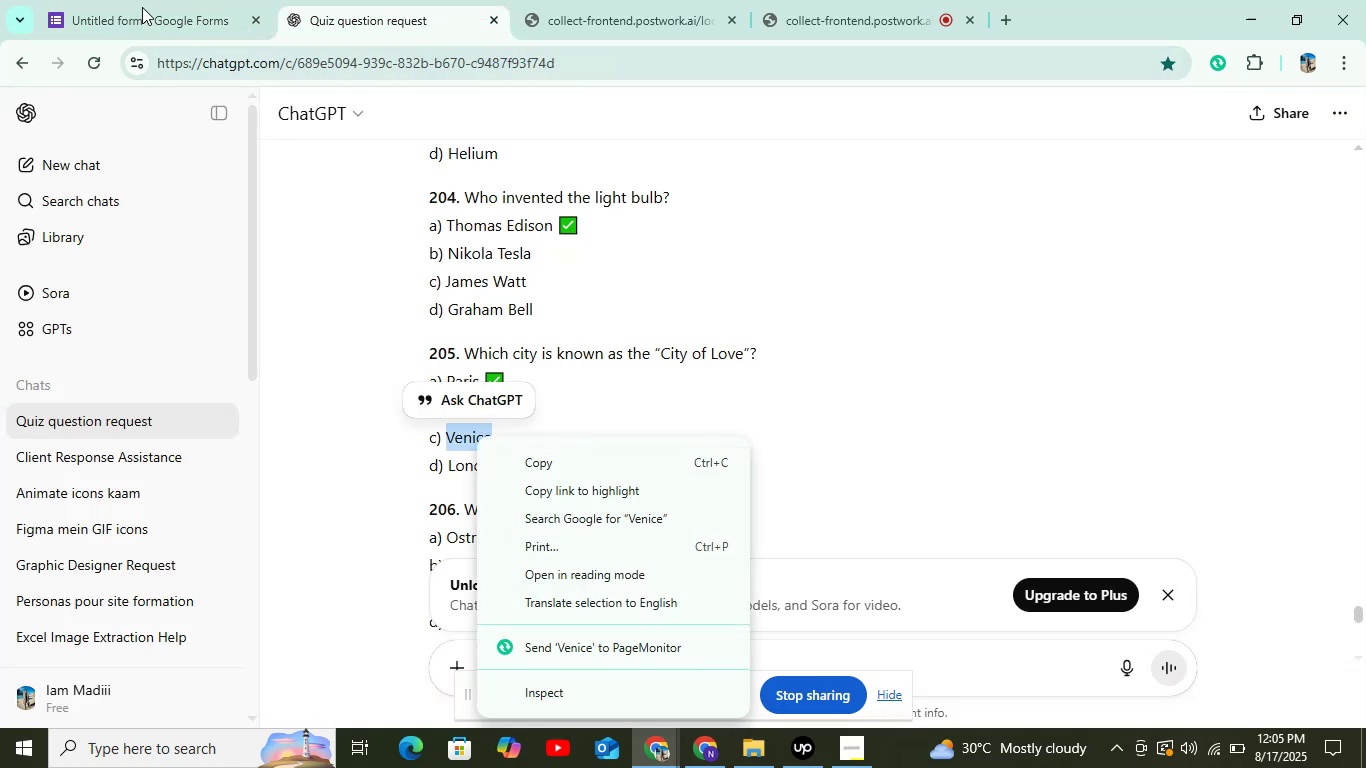 
left_click([142, 7])
 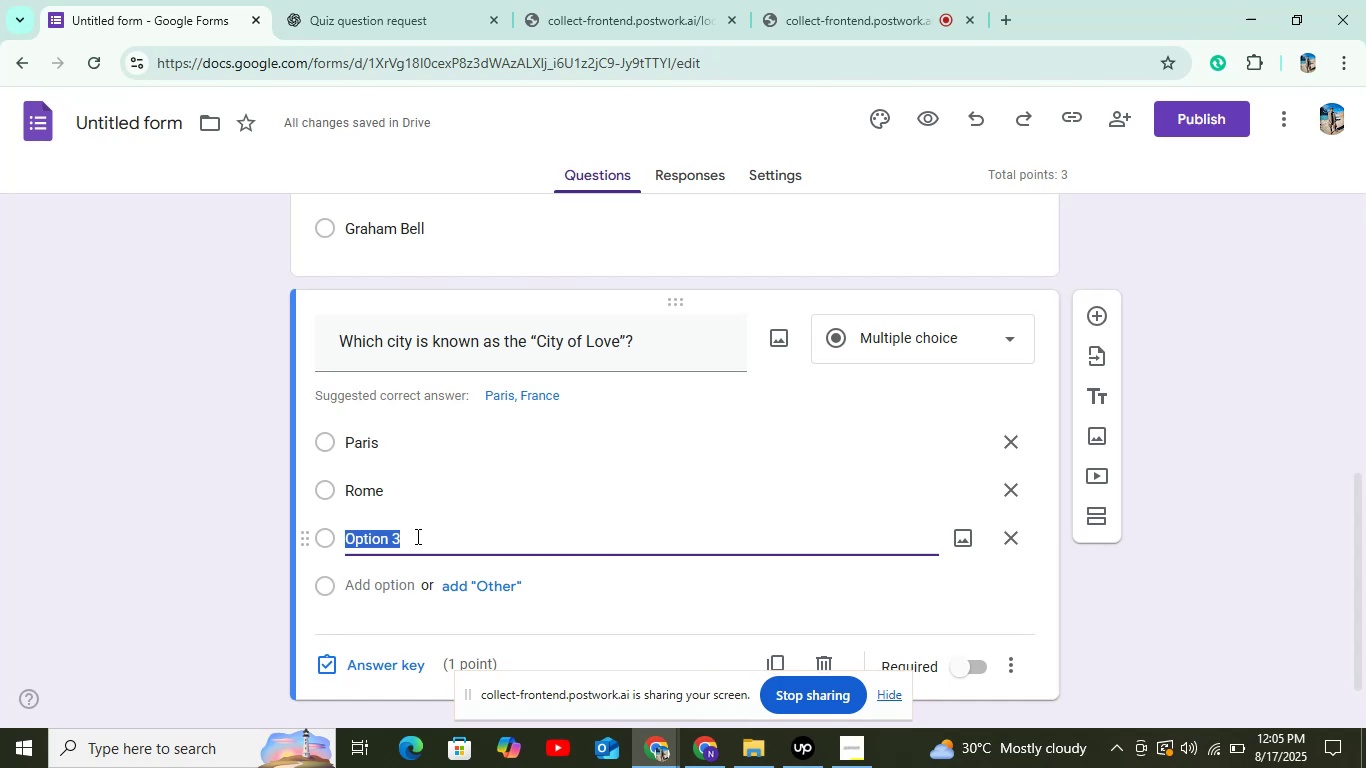 
right_click([416, 536])
 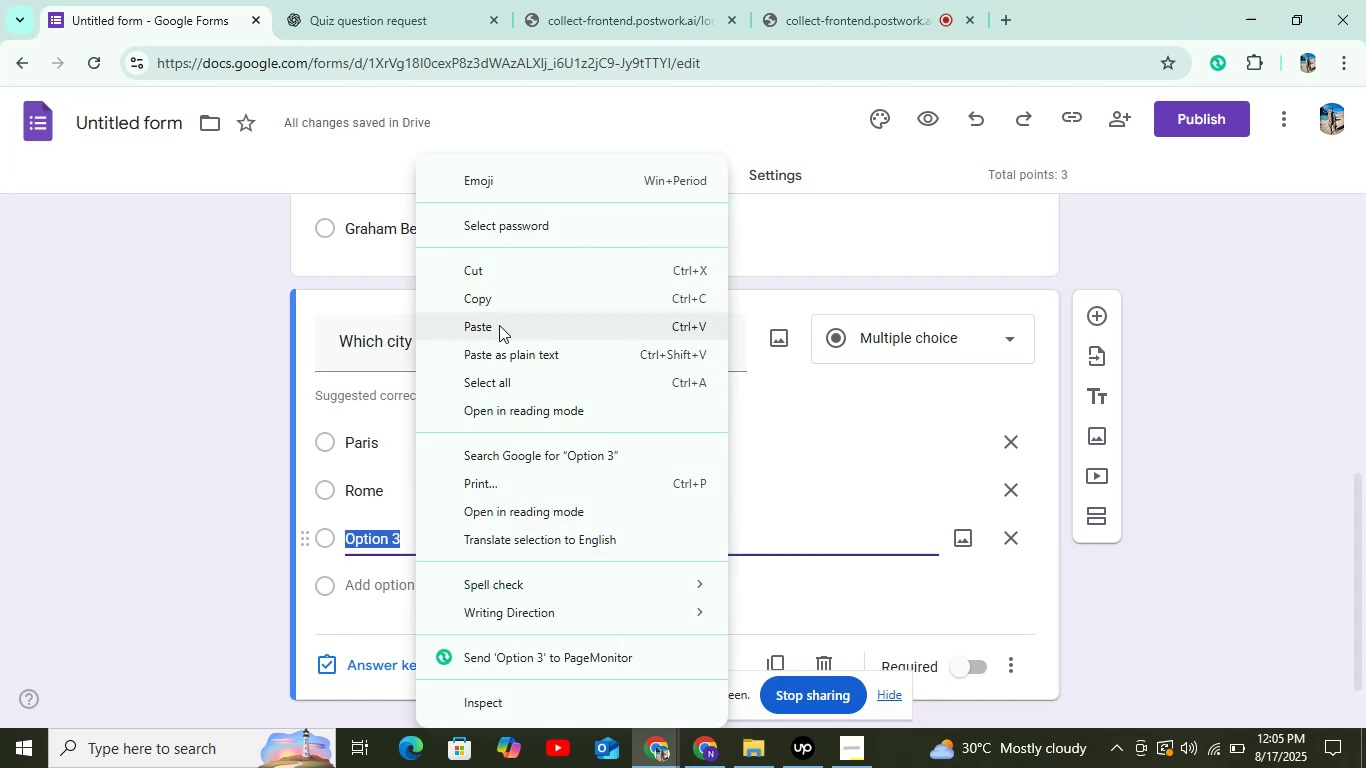 
scroll: coordinate [406, 490], scroll_direction: down, amount: 4.0
 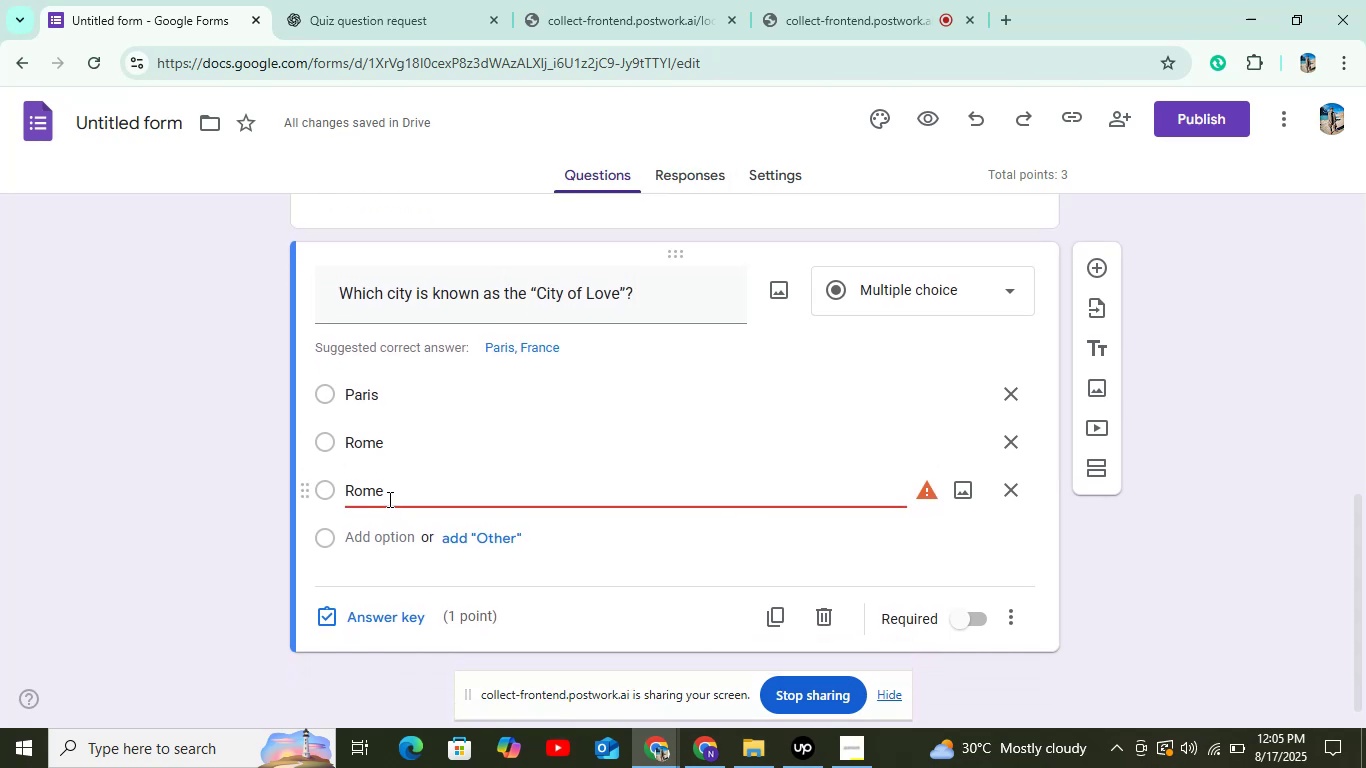 
left_click_drag(start_coordinate=[390, 498], to_coordinate=[329, 494])
 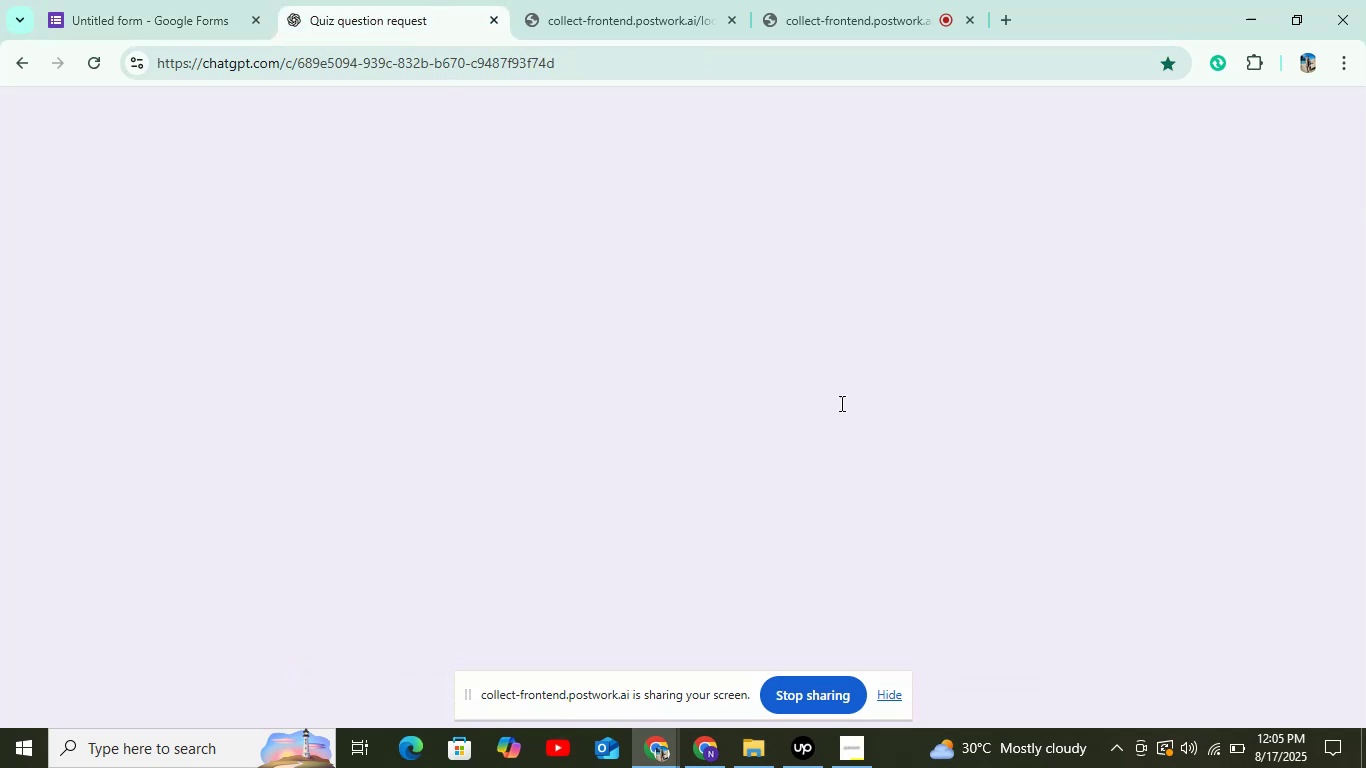 
wait(5.3)
 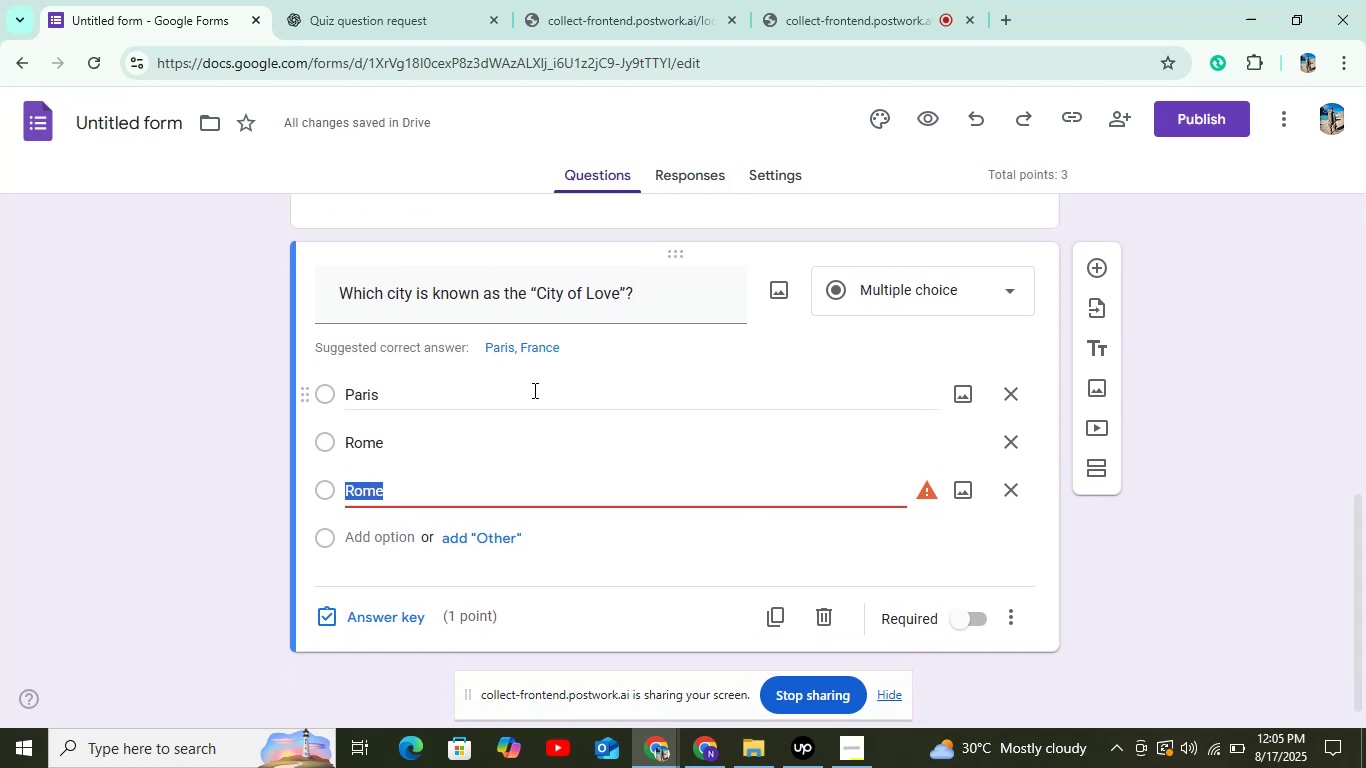 
right_click([460, 441])
 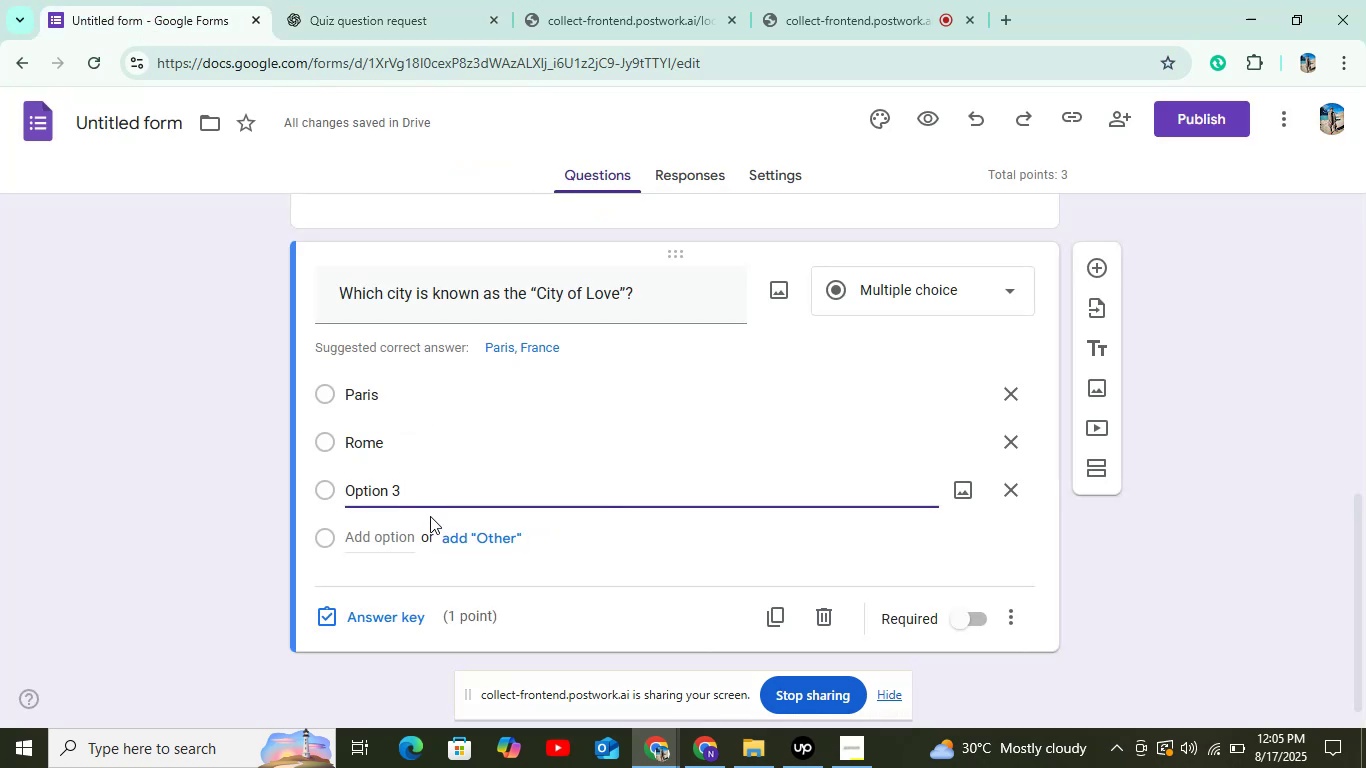 
left_click_drag(start_coordinate=[413, 492], to_coordinate=[342, 507])
 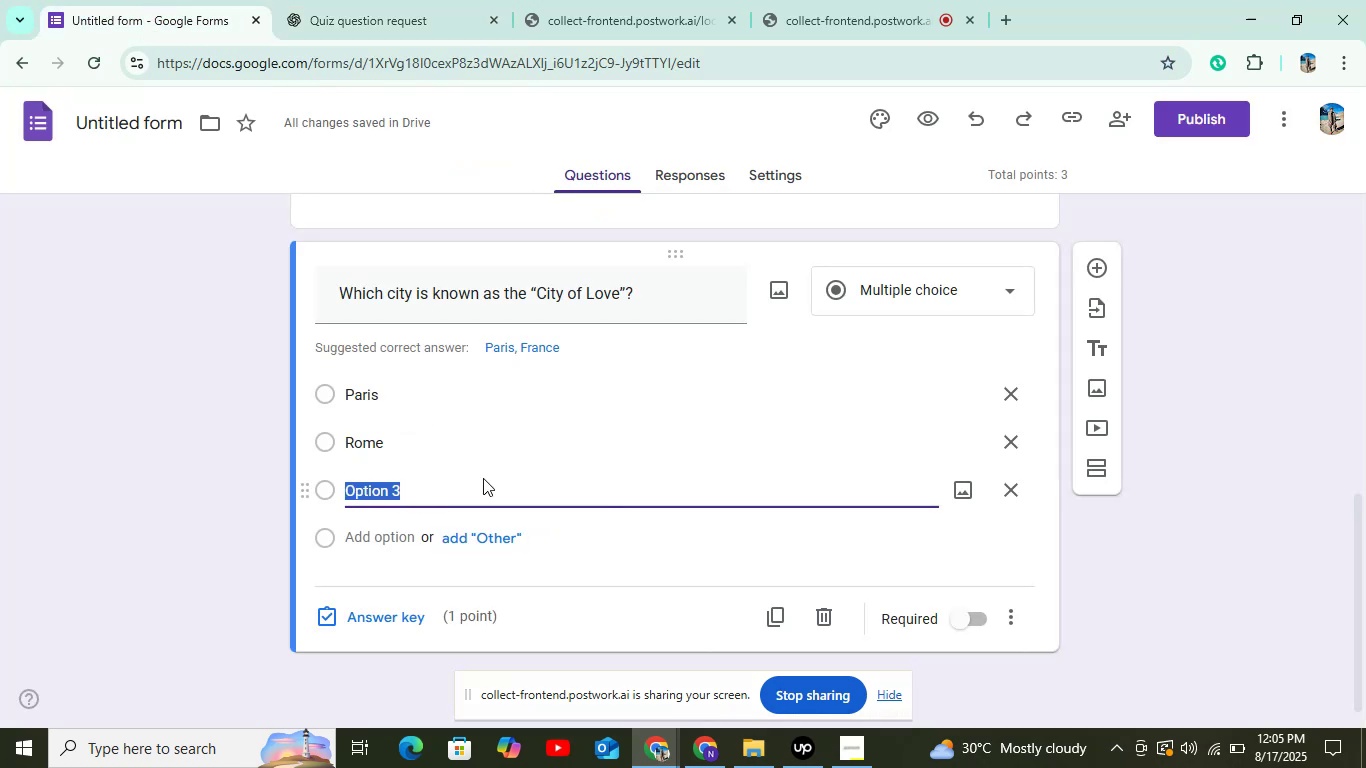 
wait(6.46)
 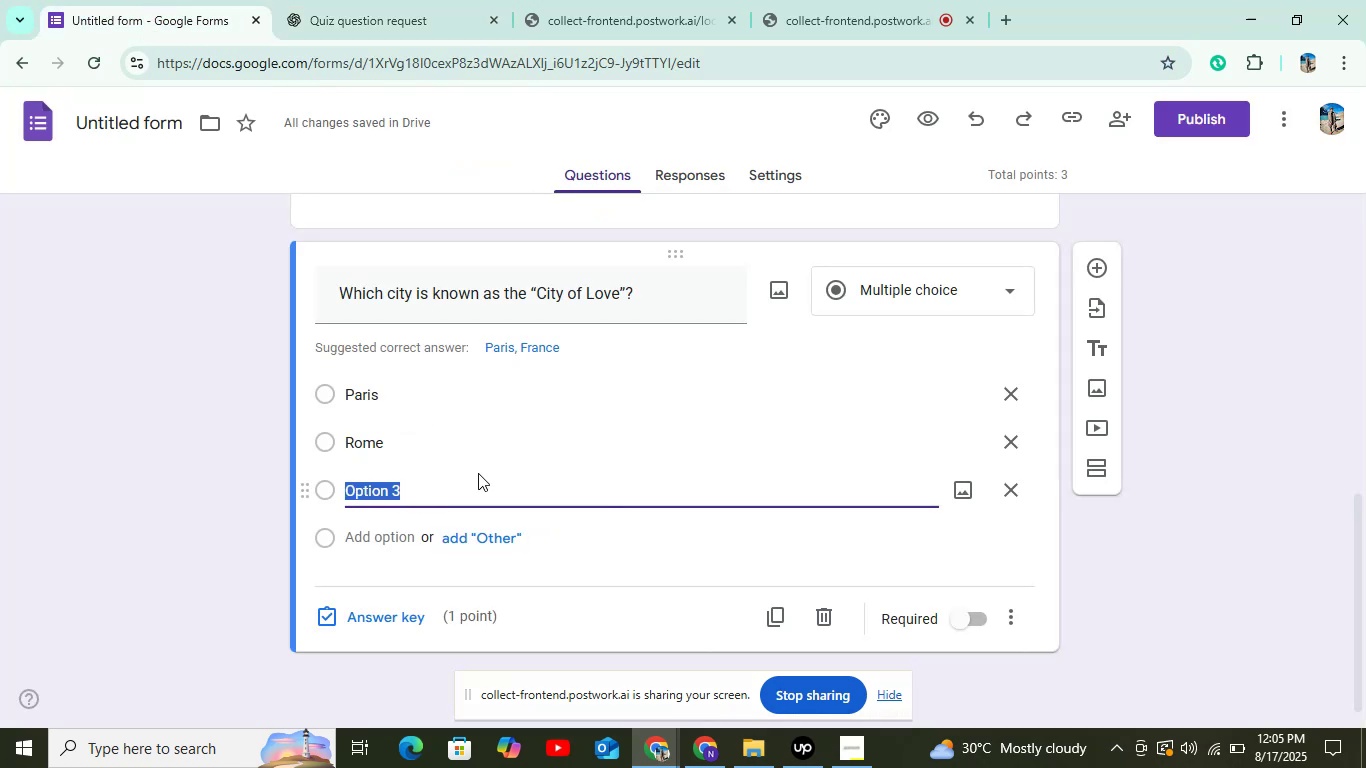 
right_click([444, 493])
 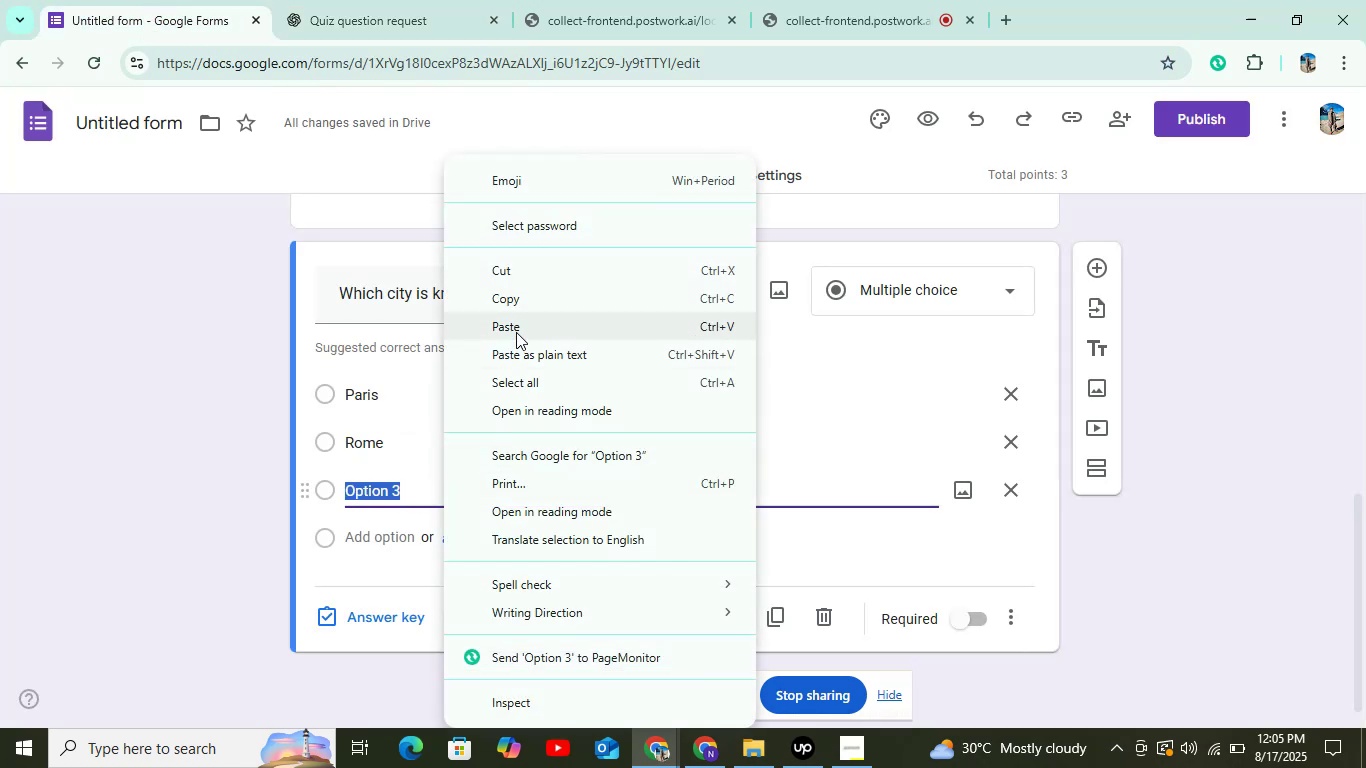 
left_click([517, 332])
 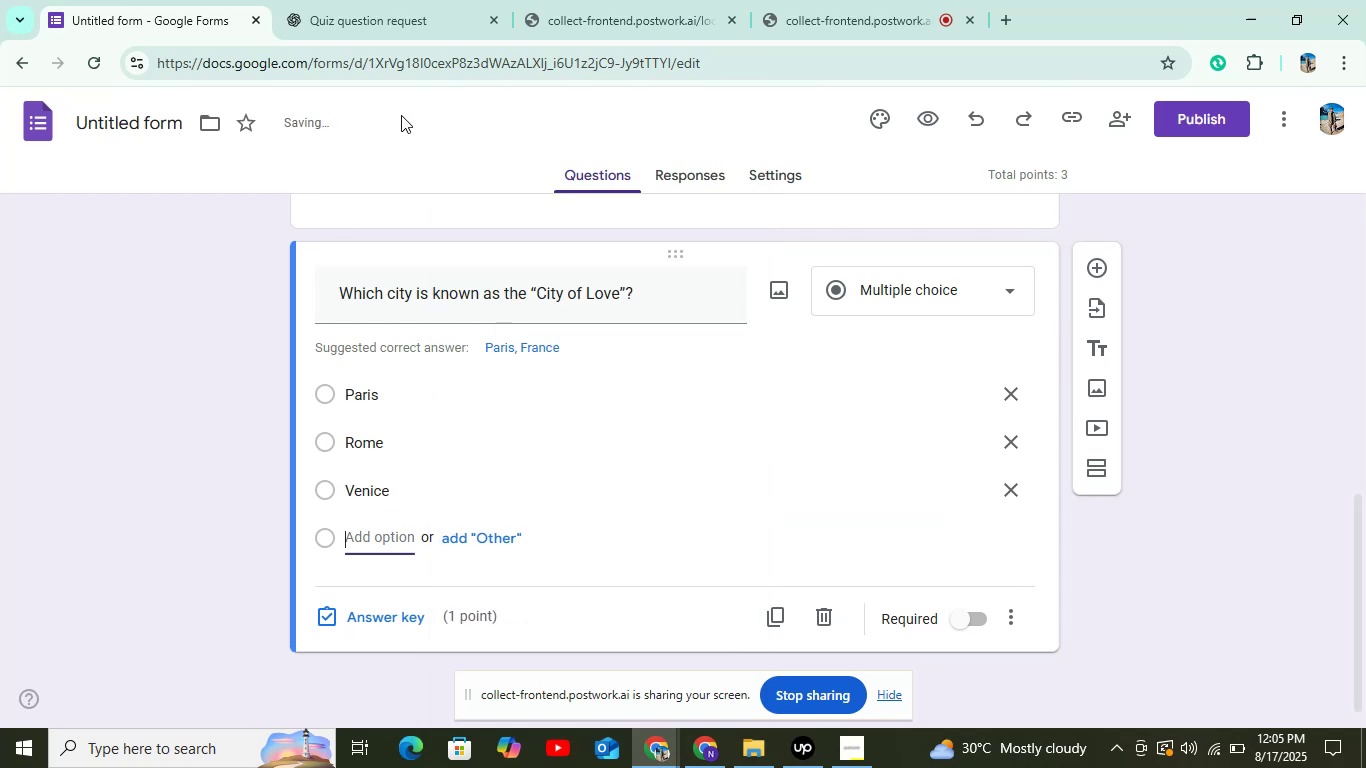 
left_click([393, 28])
 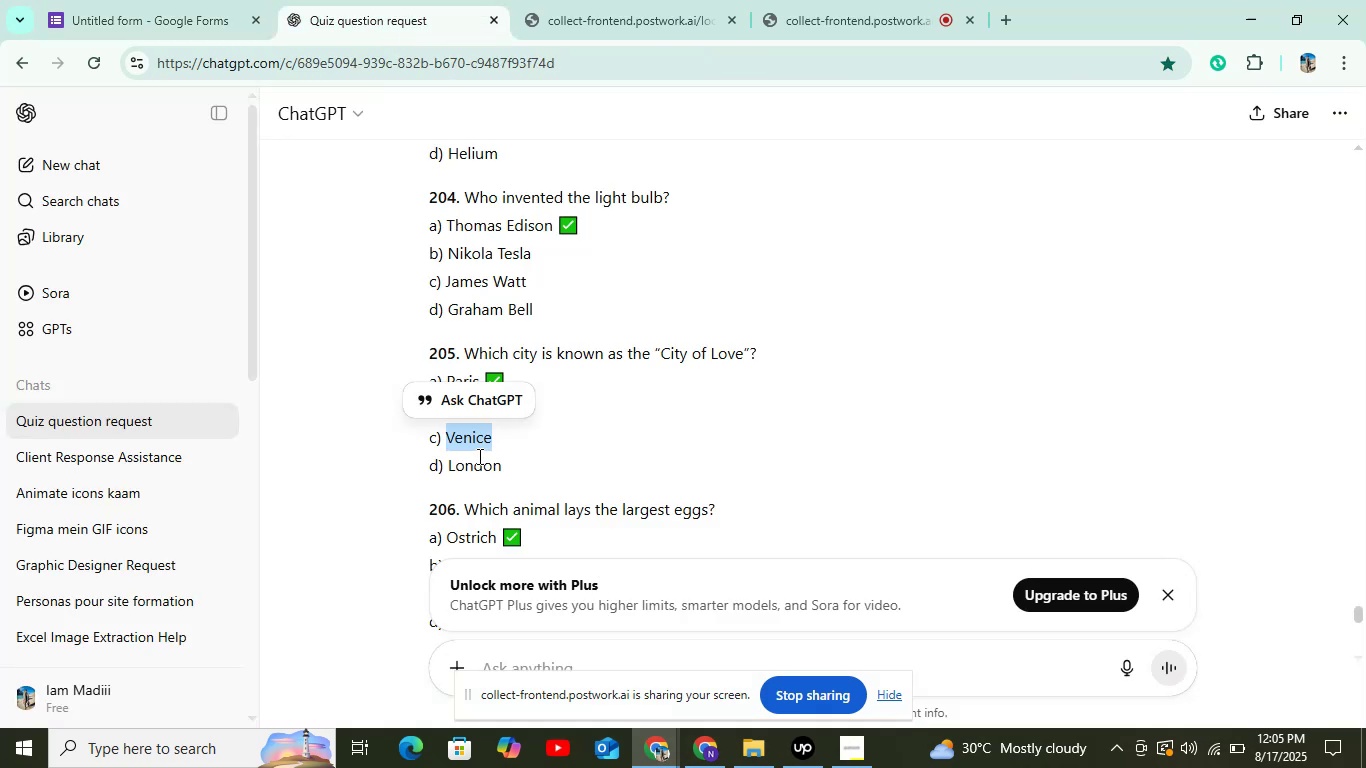 
left_click_drag(start_coordinate=[446, 465], to_coordinate=[533, 467])
 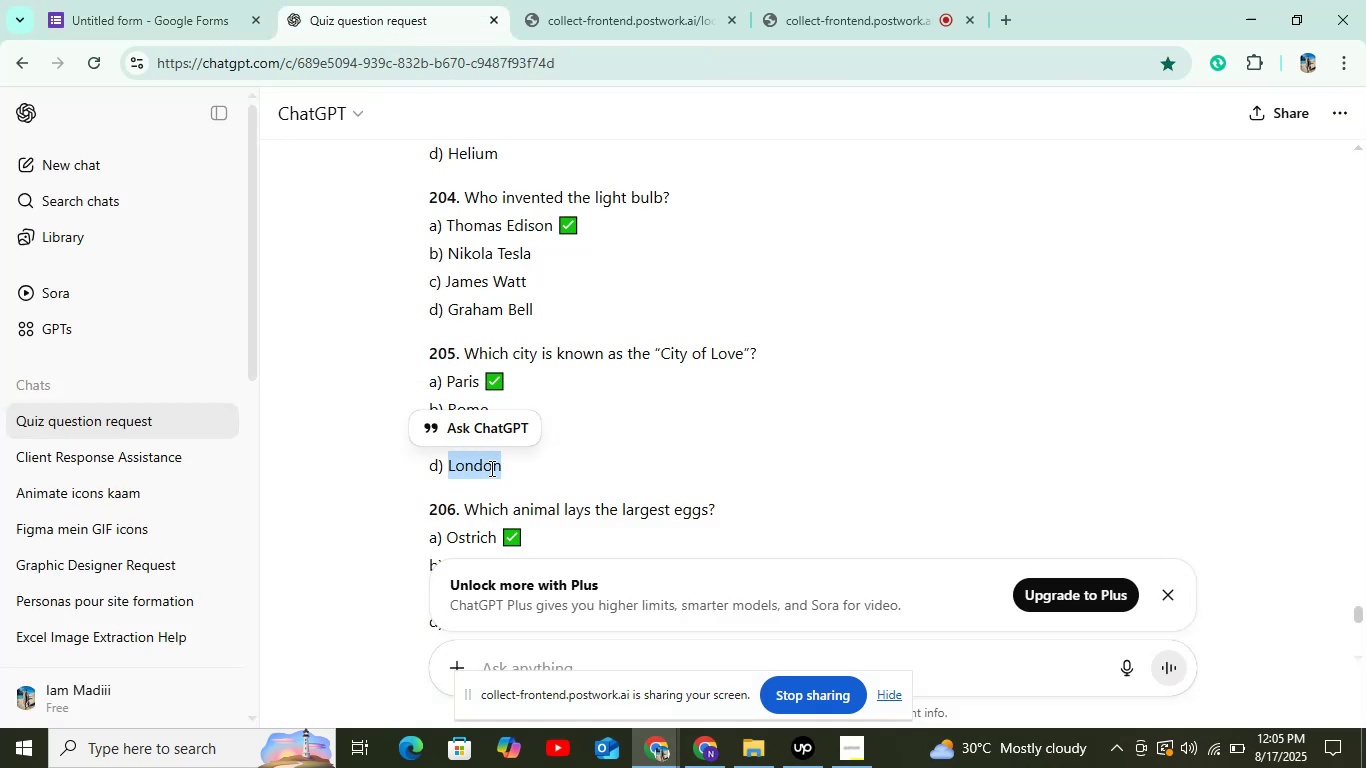 
right_click([489, 468])
 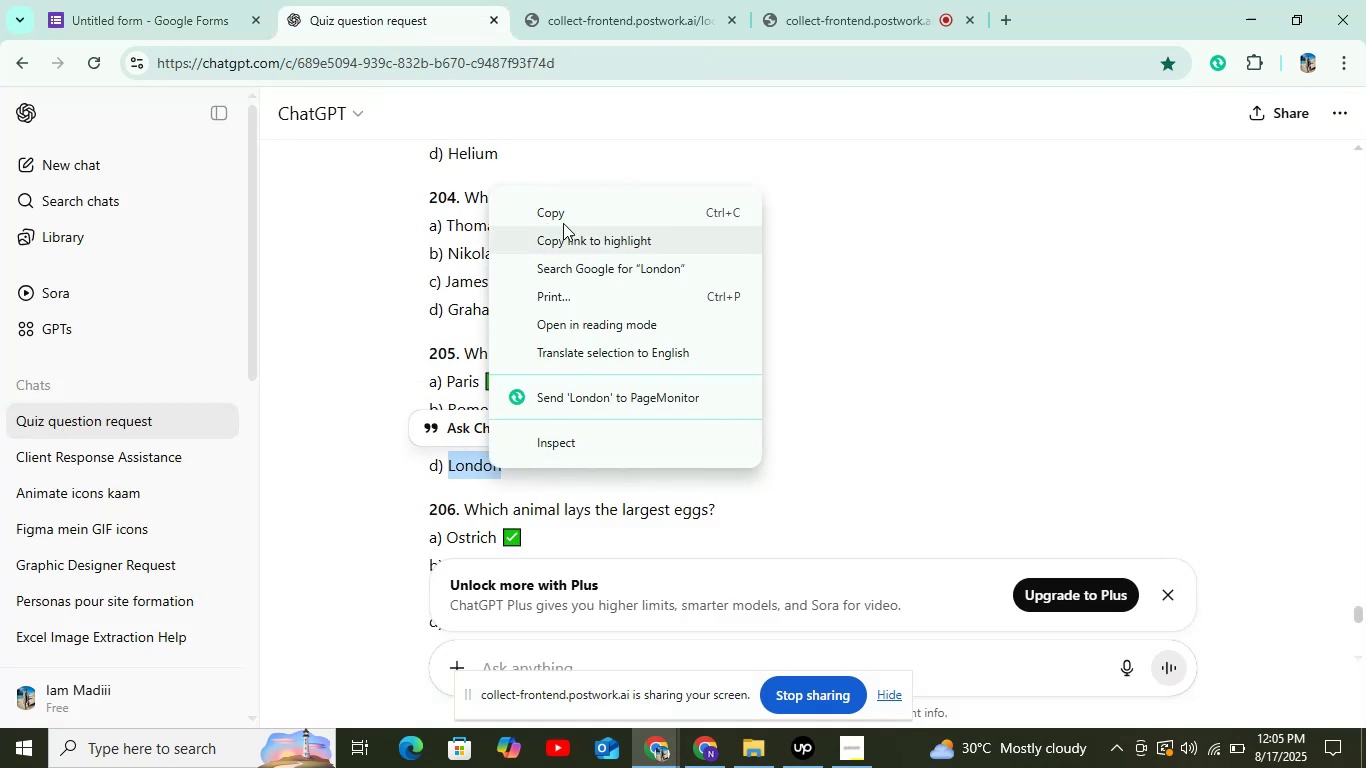 
left_click([563, 206])
 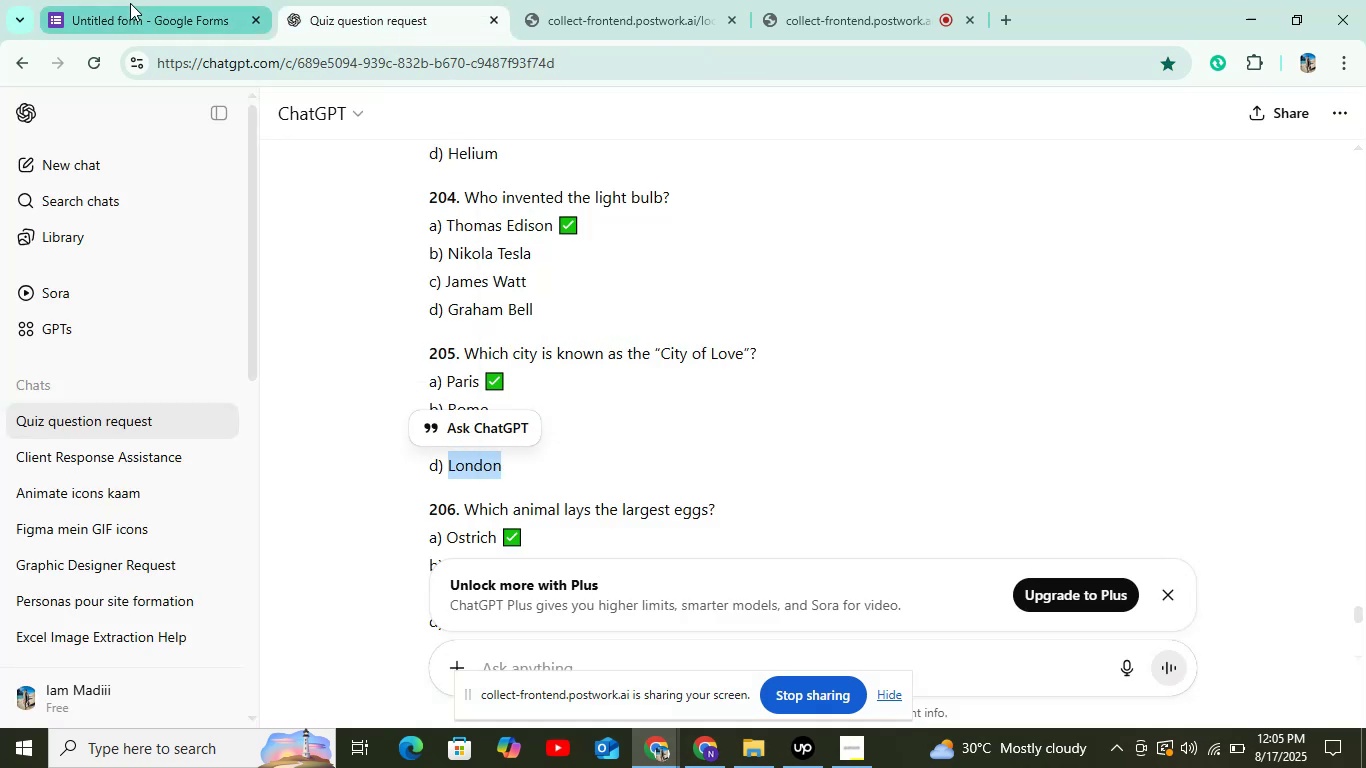 
left_click([130, 3])
 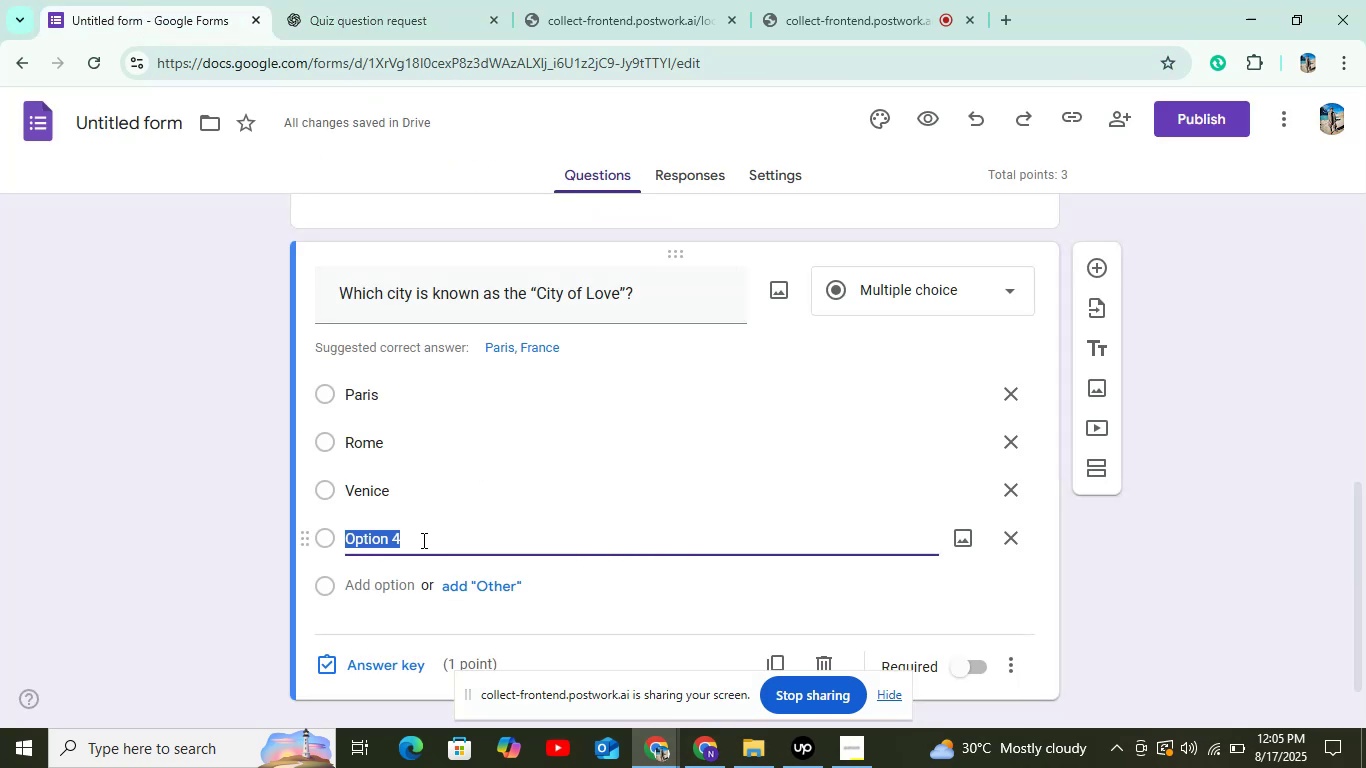 
right_click([421, 553])
 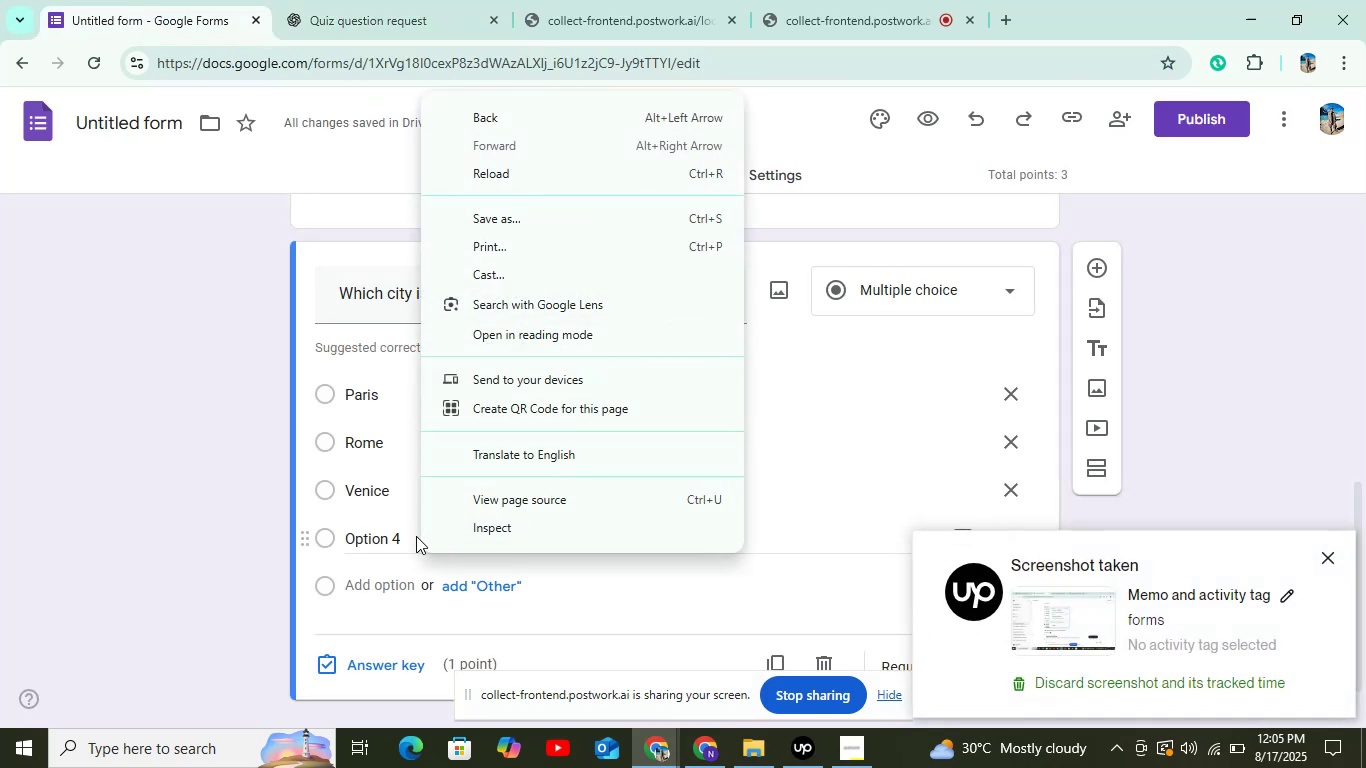 
left_click_drag(start_coordinate=[407, 539], to_coordinate=[347, 537])
 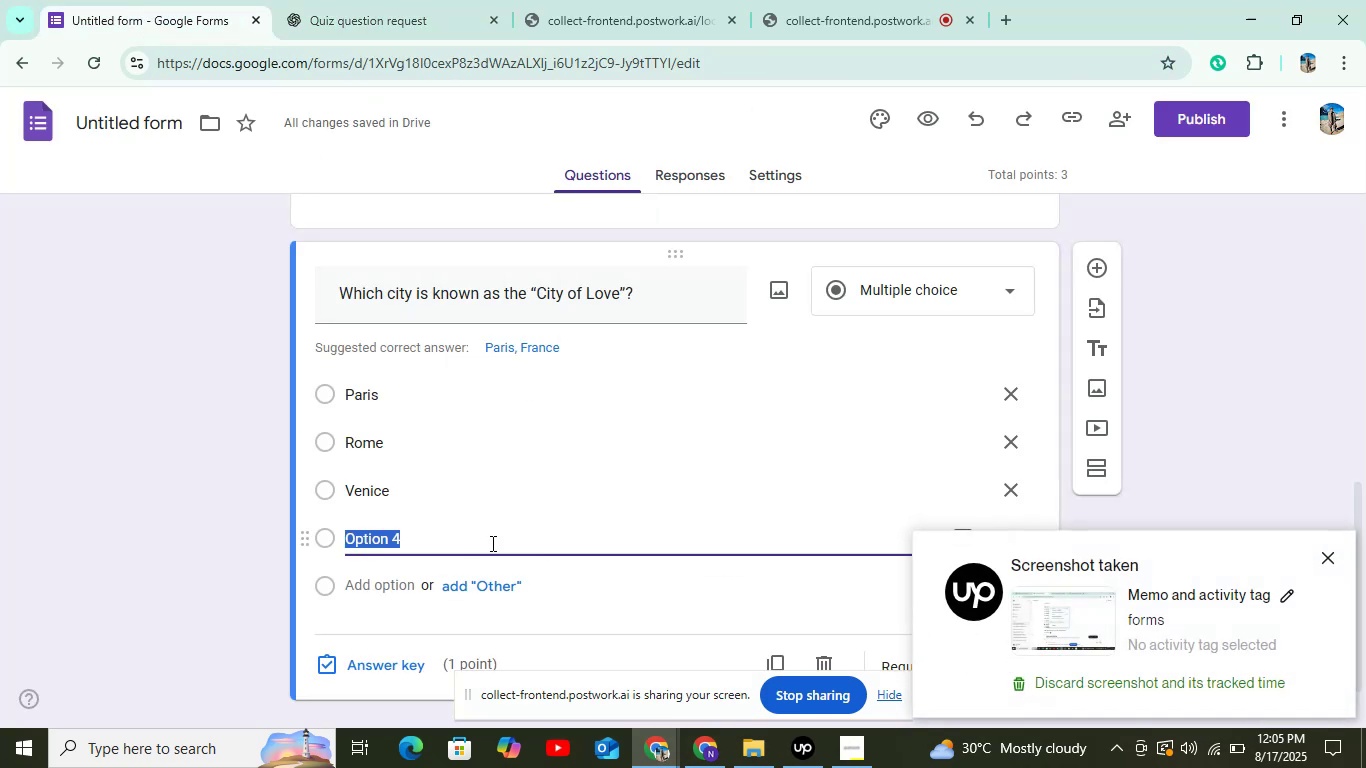 
right_click([490, 545])
 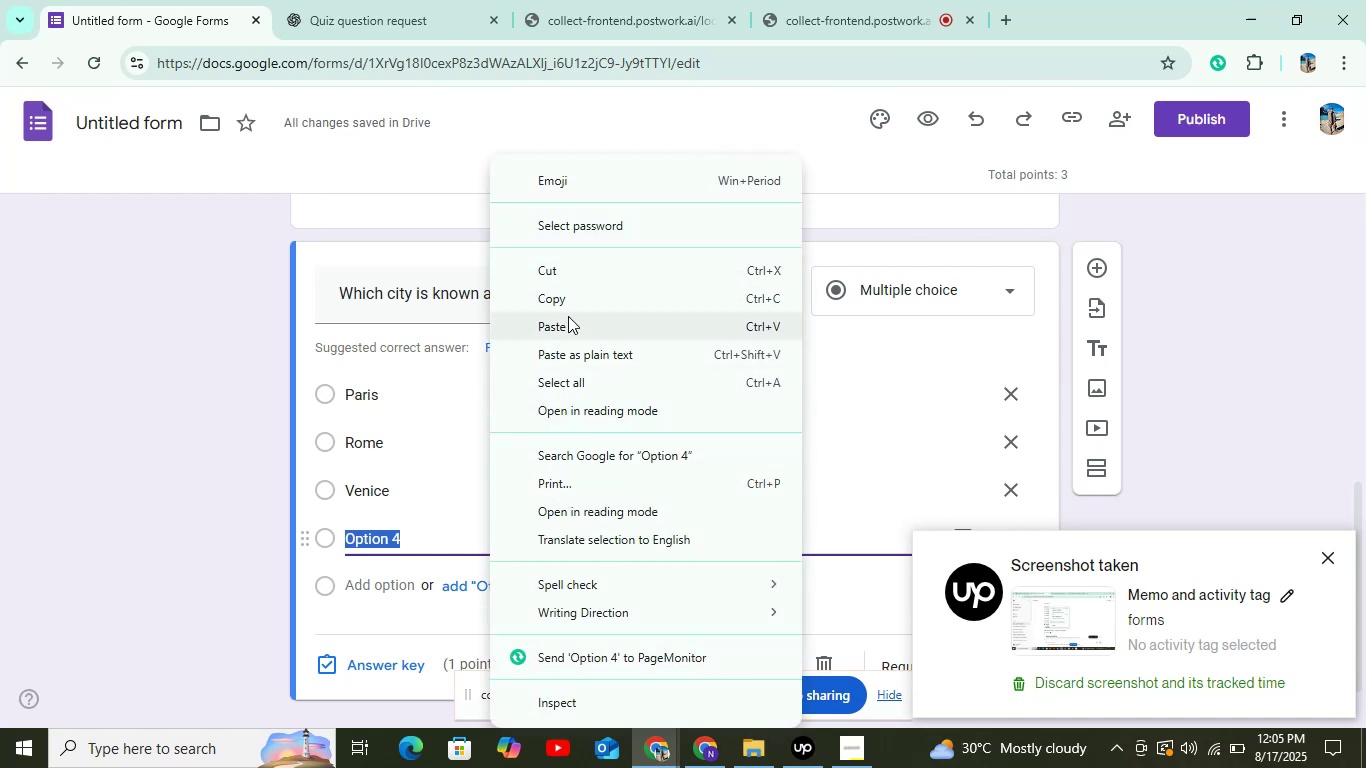 
left_click([570, 332])
 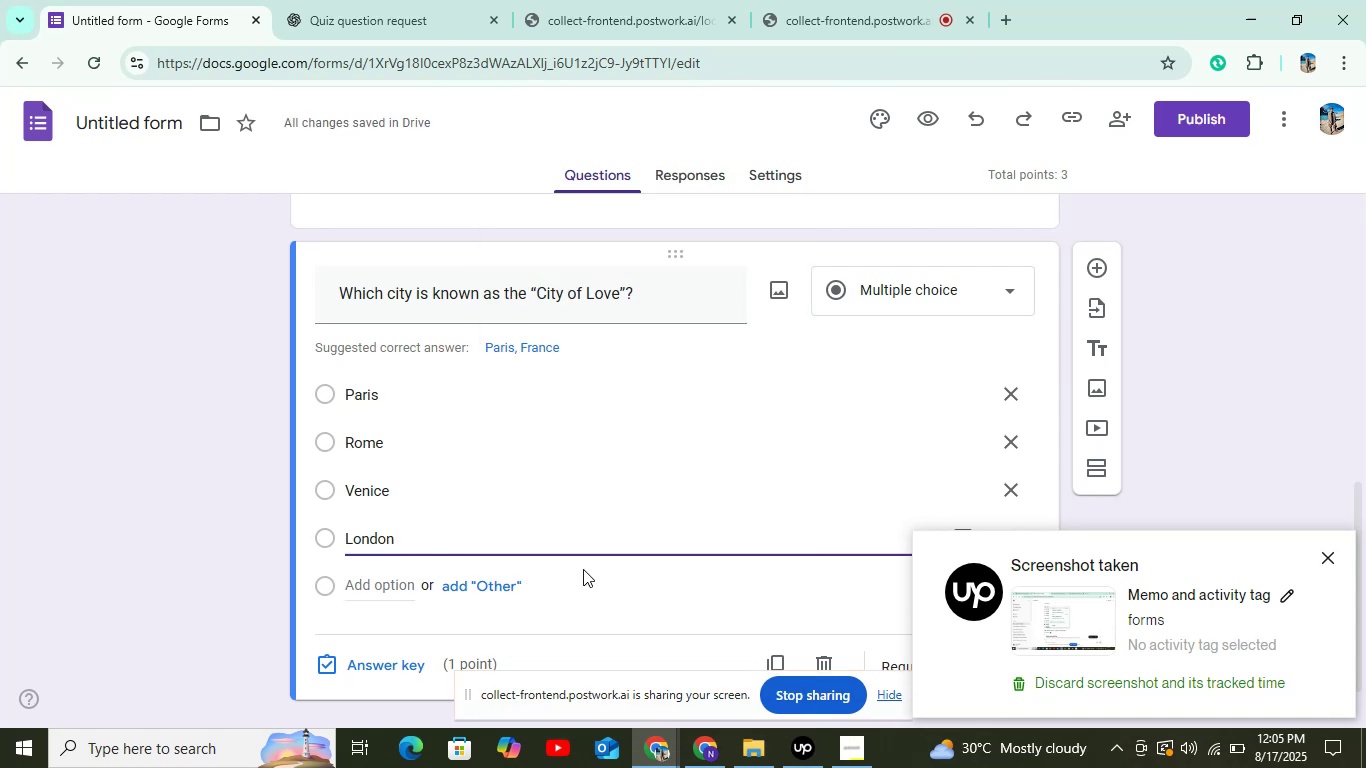 
wait(5.54)
 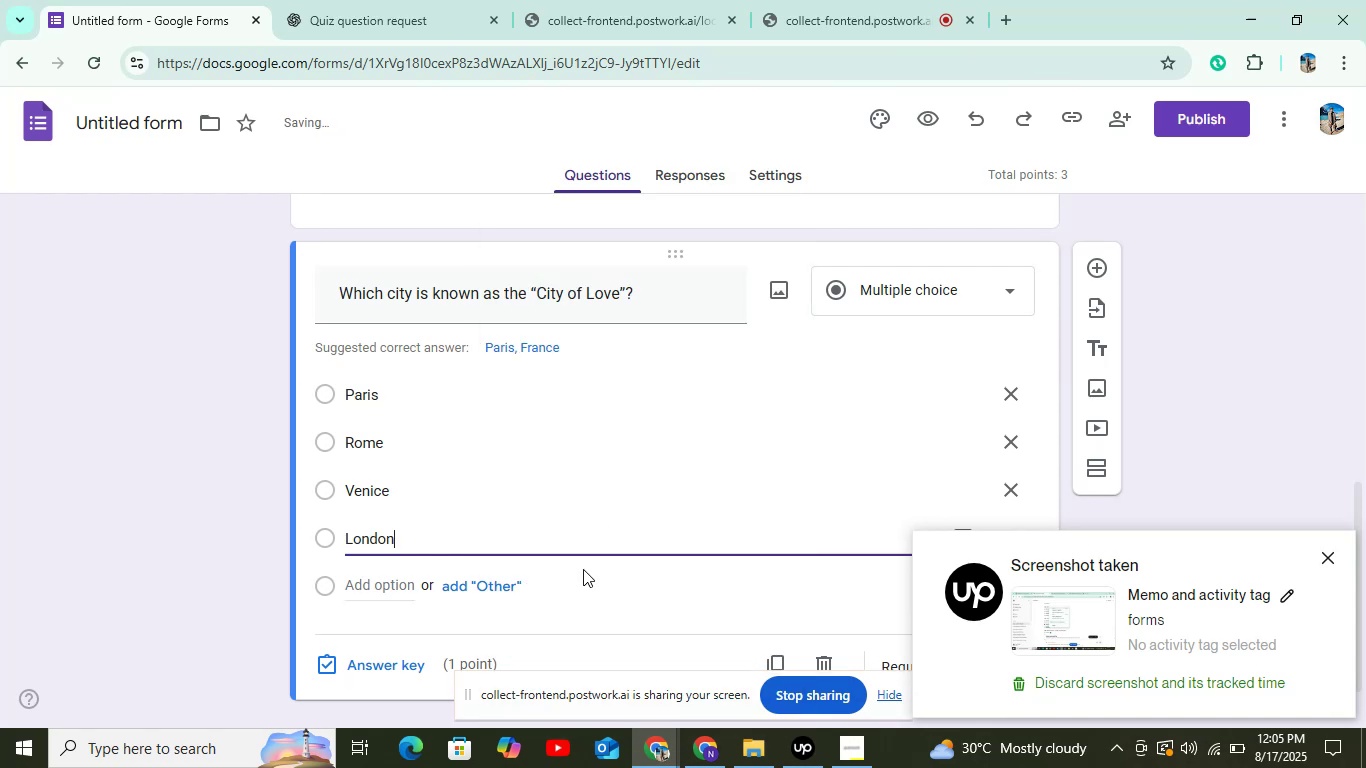 
mouse_move([395, 800])
 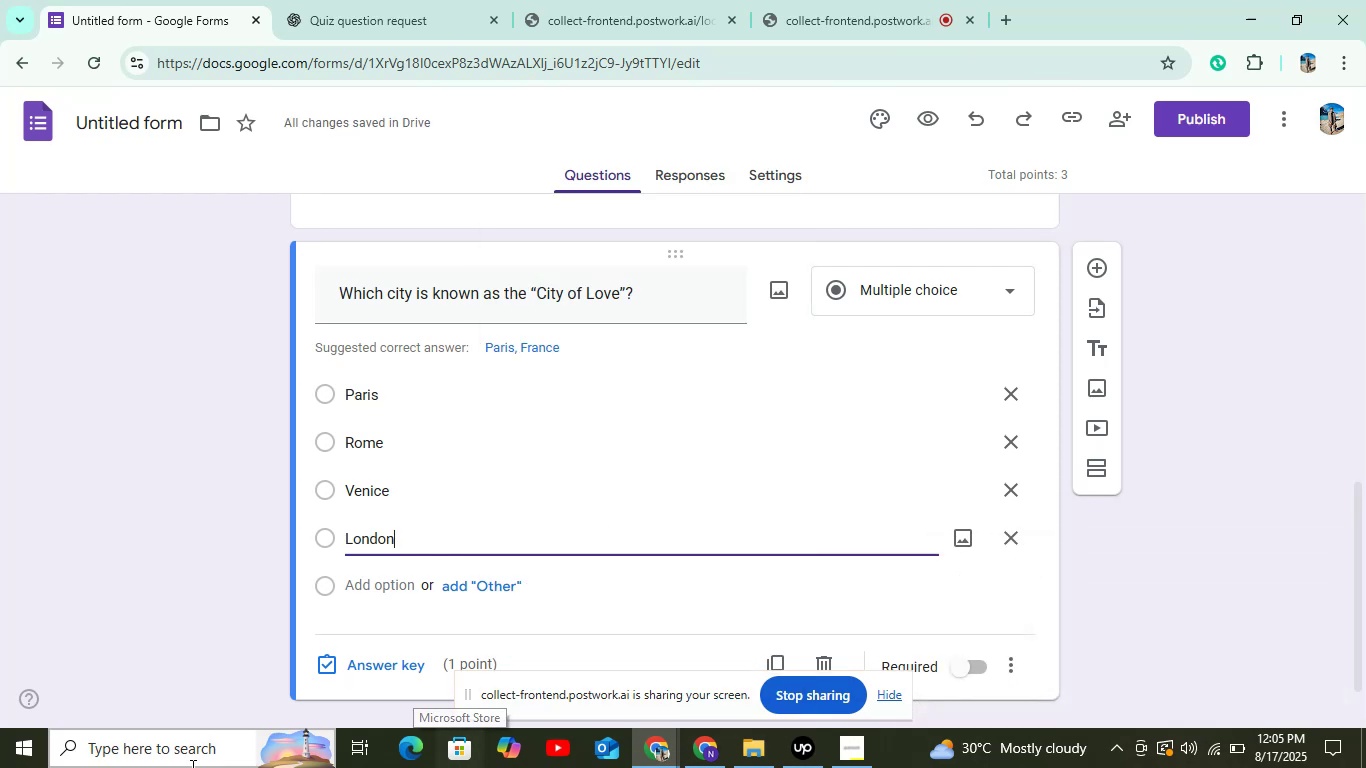 
mouse_move([331, 752])
 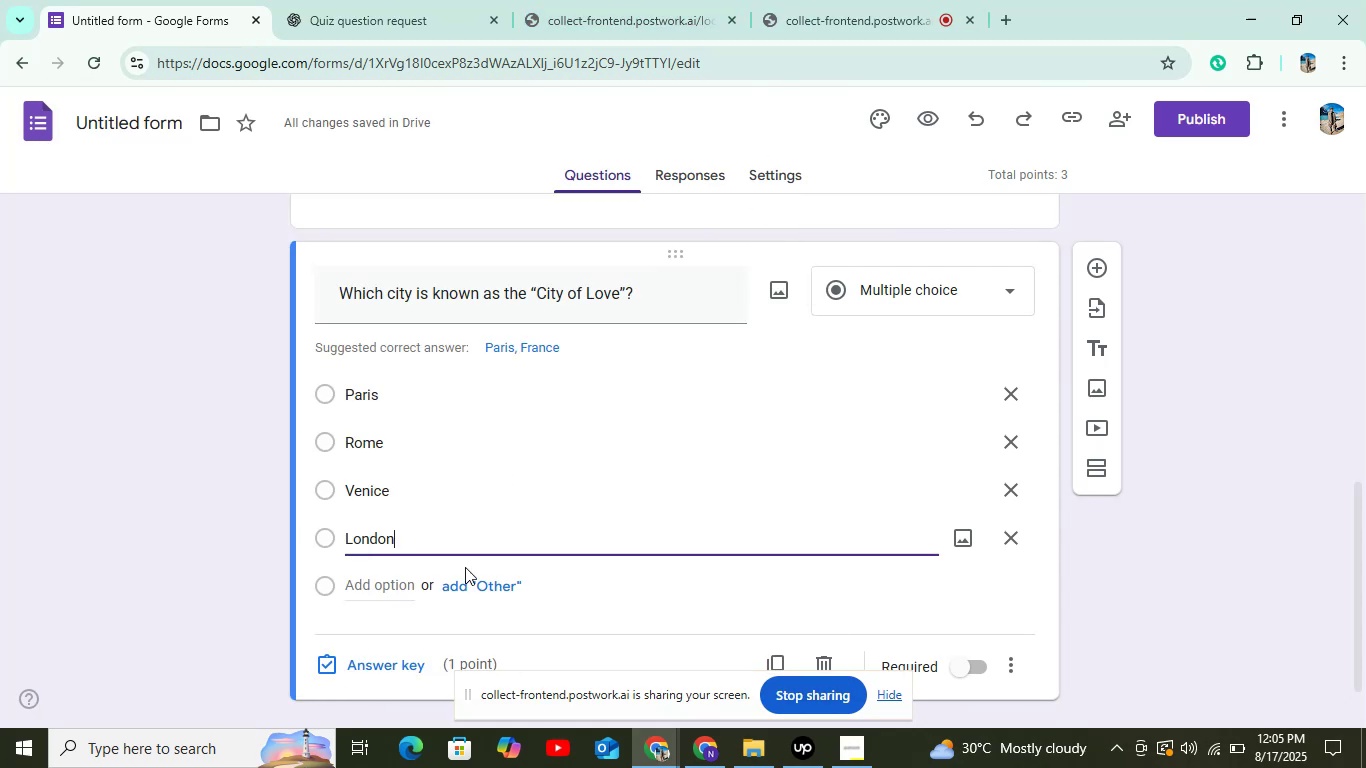 
left_click_drag(start_coordinate=[387, 665], to_coordinate=[383, 652])
 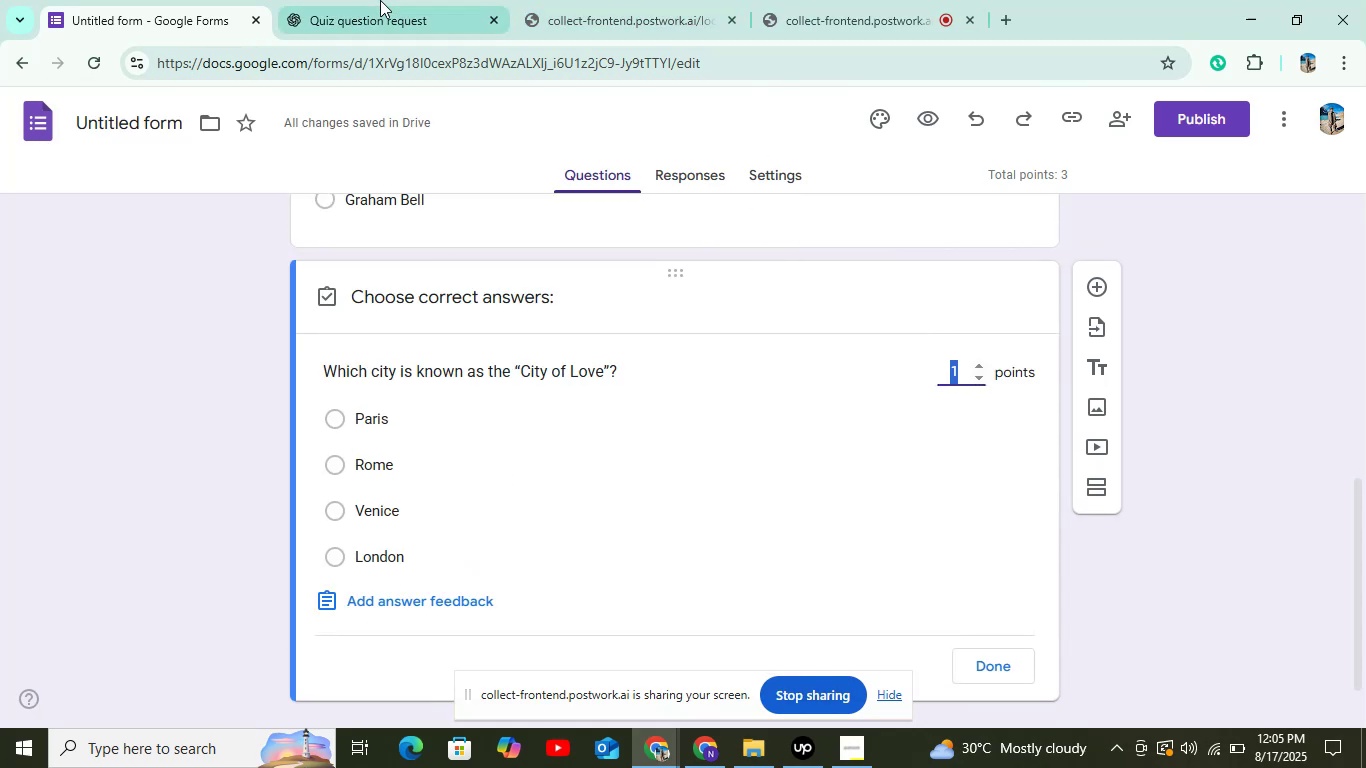 
left_click([382, 0])
 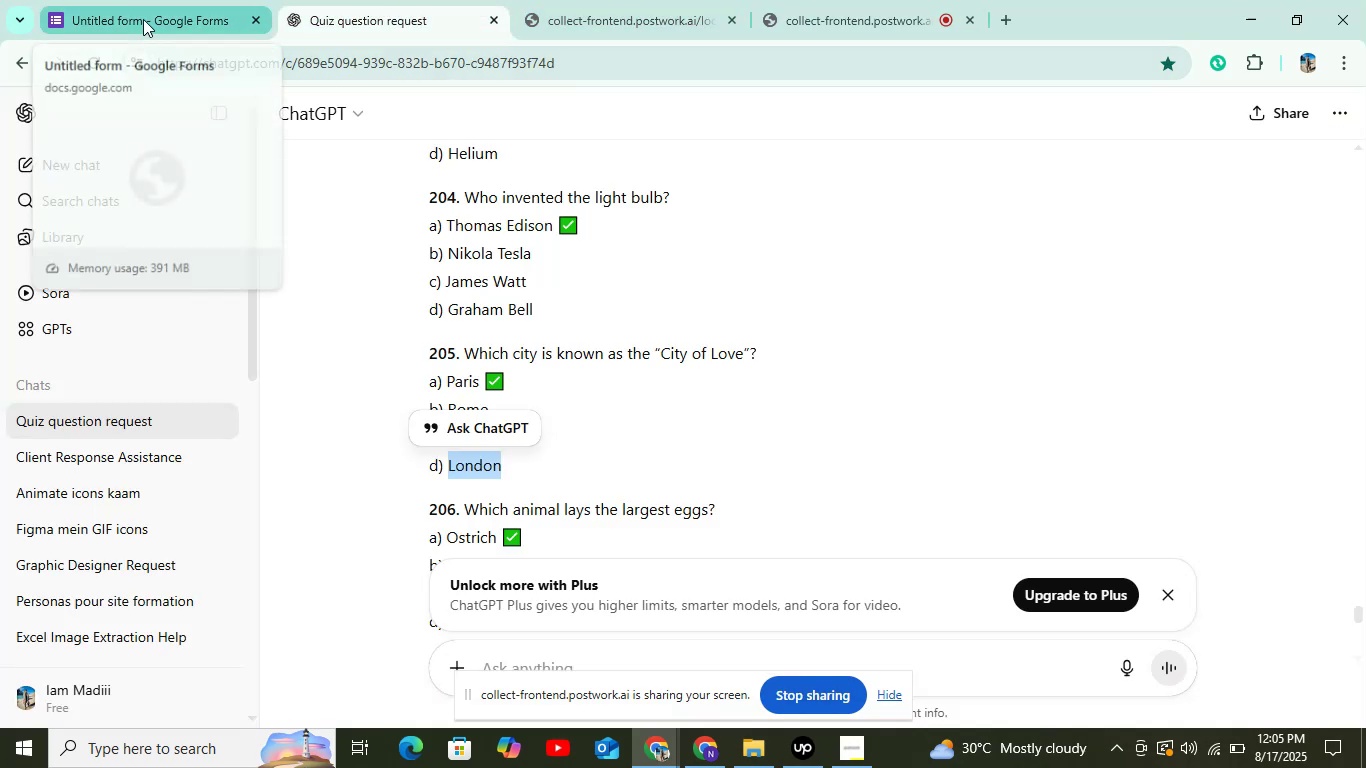 
left_click([144, 19])
 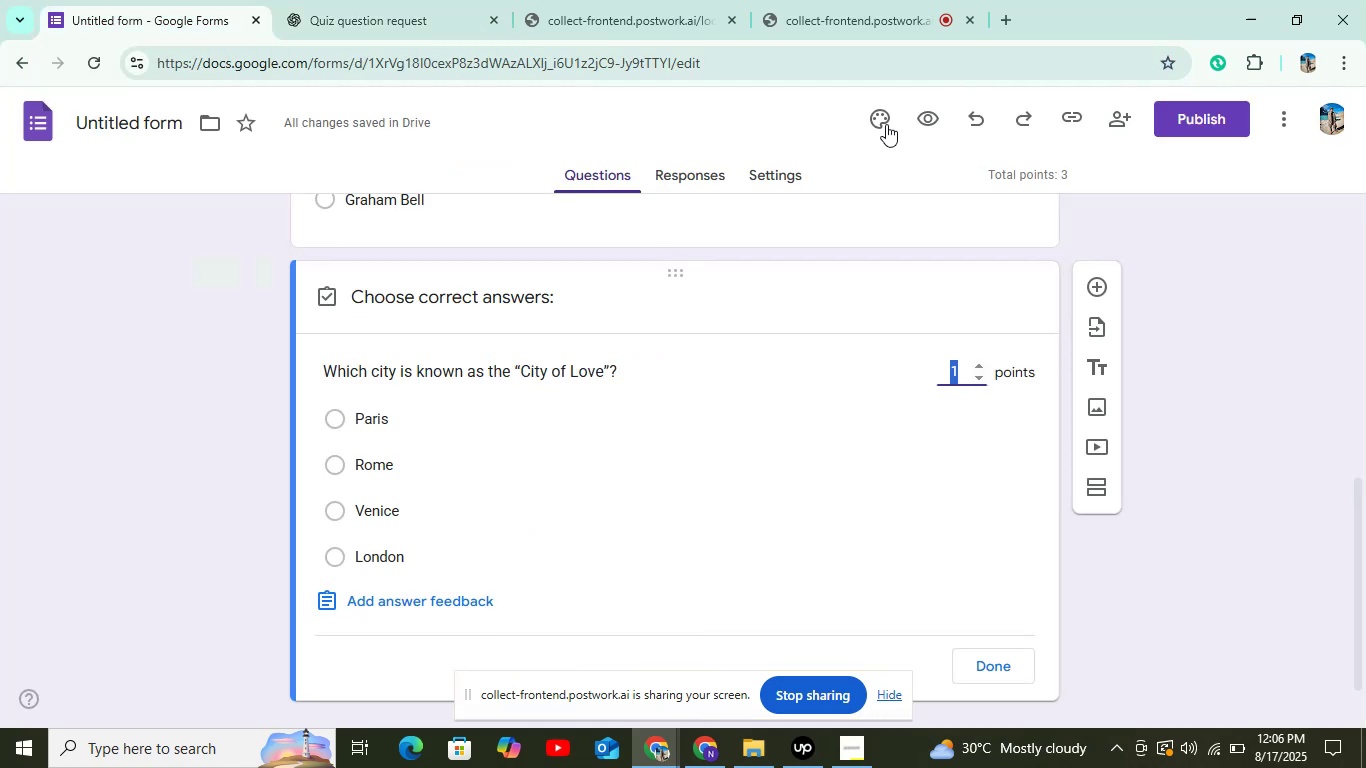 
left_click([782, 177])
 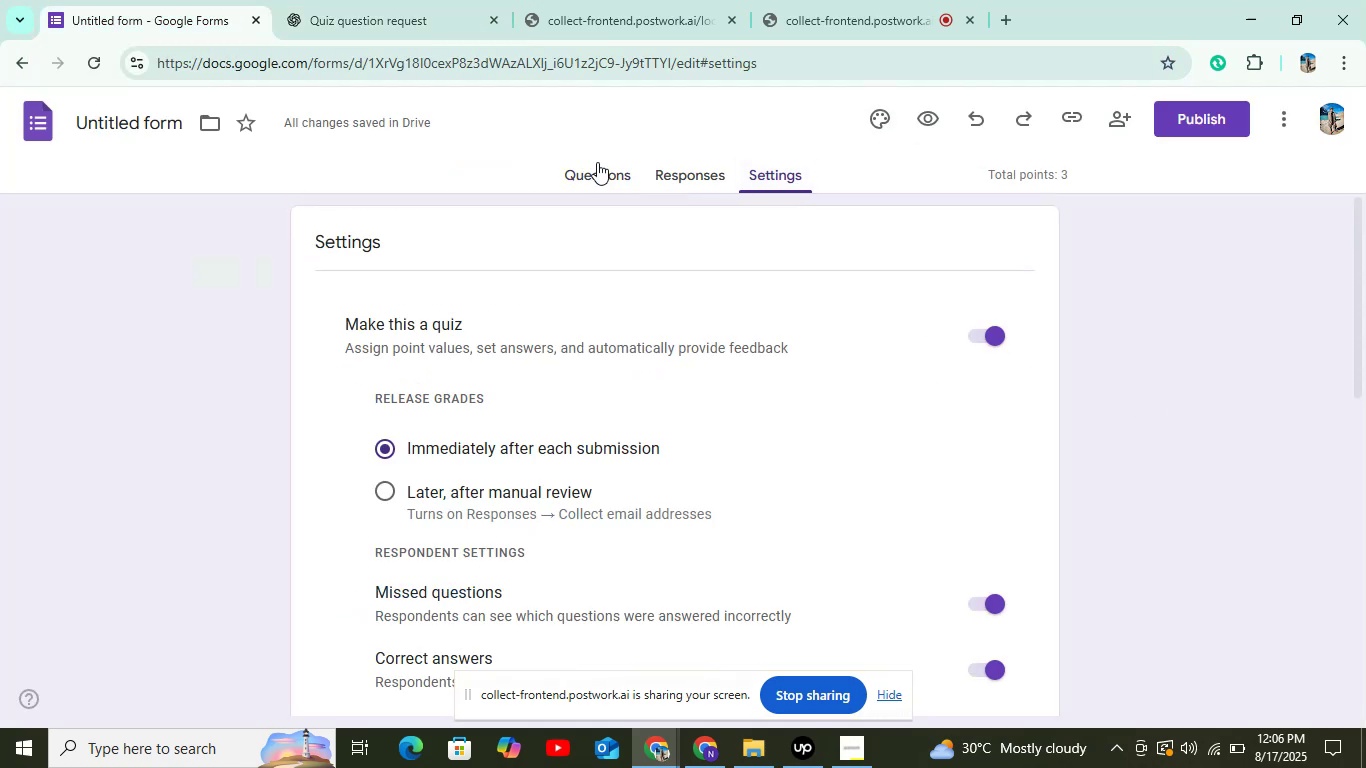 
scroll: coordinate [475, 349], scroll_direction: down, amount: 4.0
 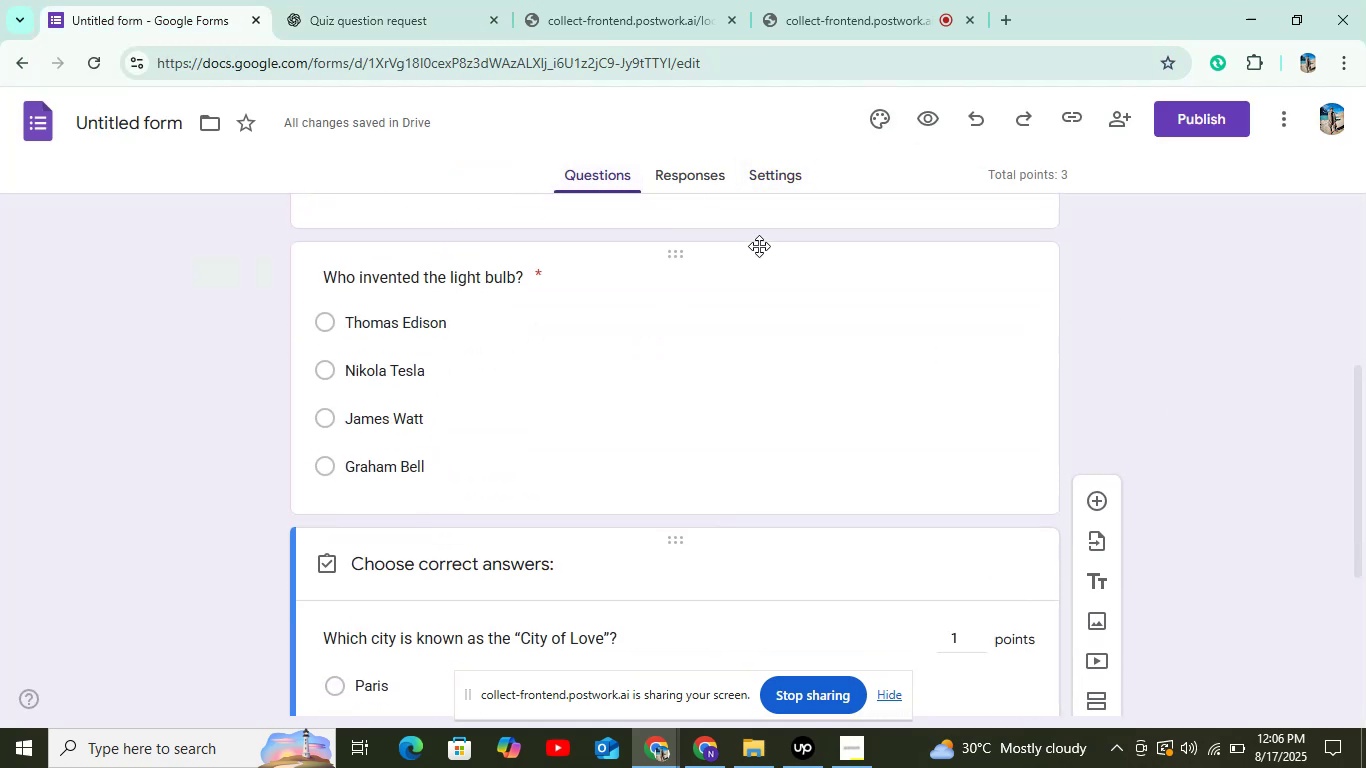 
left_click([778, 184])
 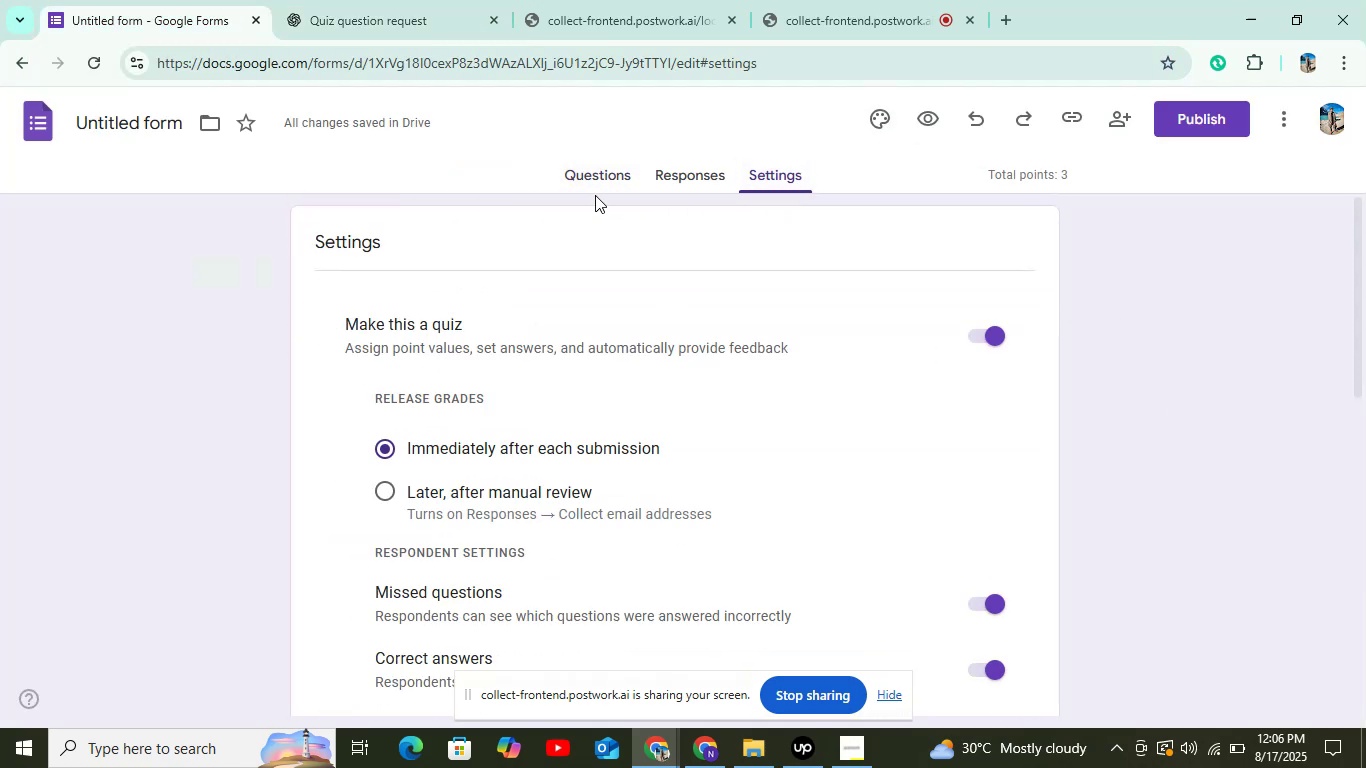 
left_click([592, 169])
 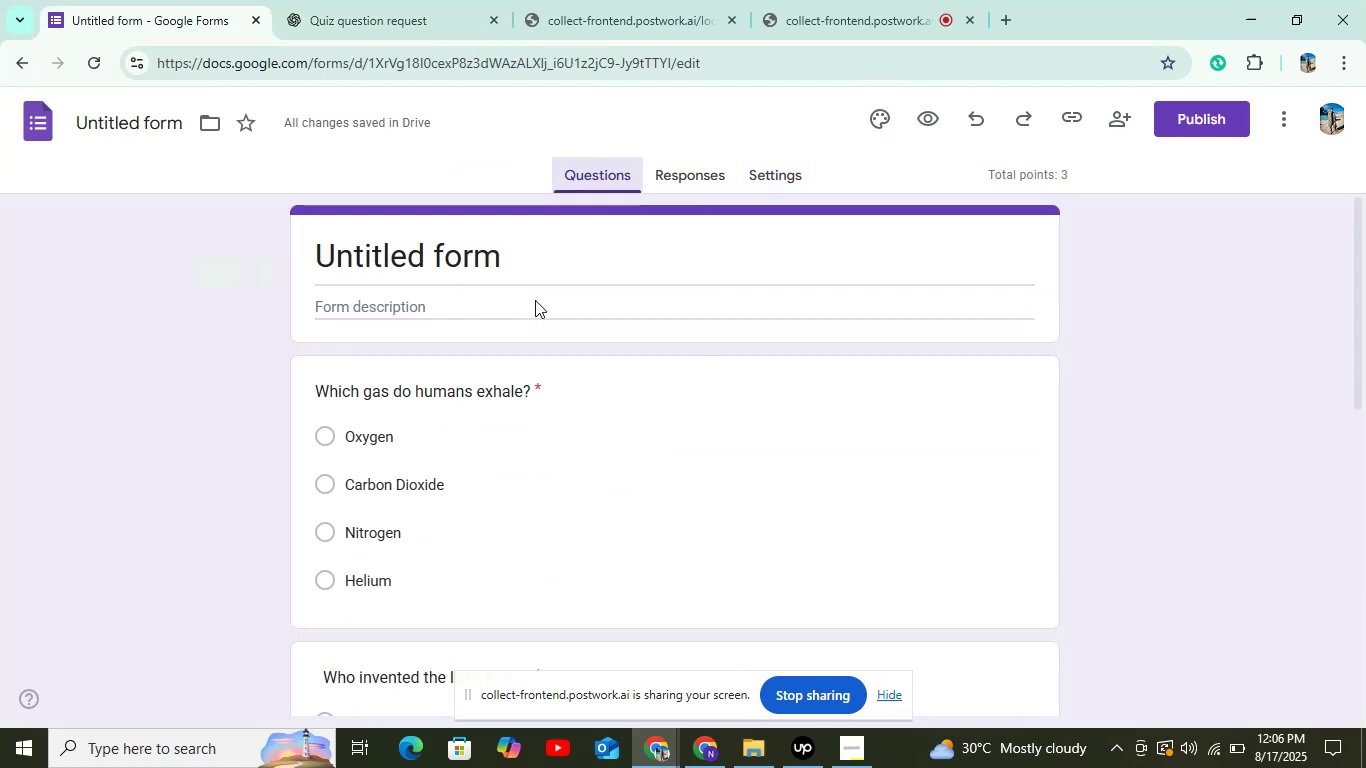 
scroll: coordinate [476, 443], scroll_direction: down, amount: 16.0
 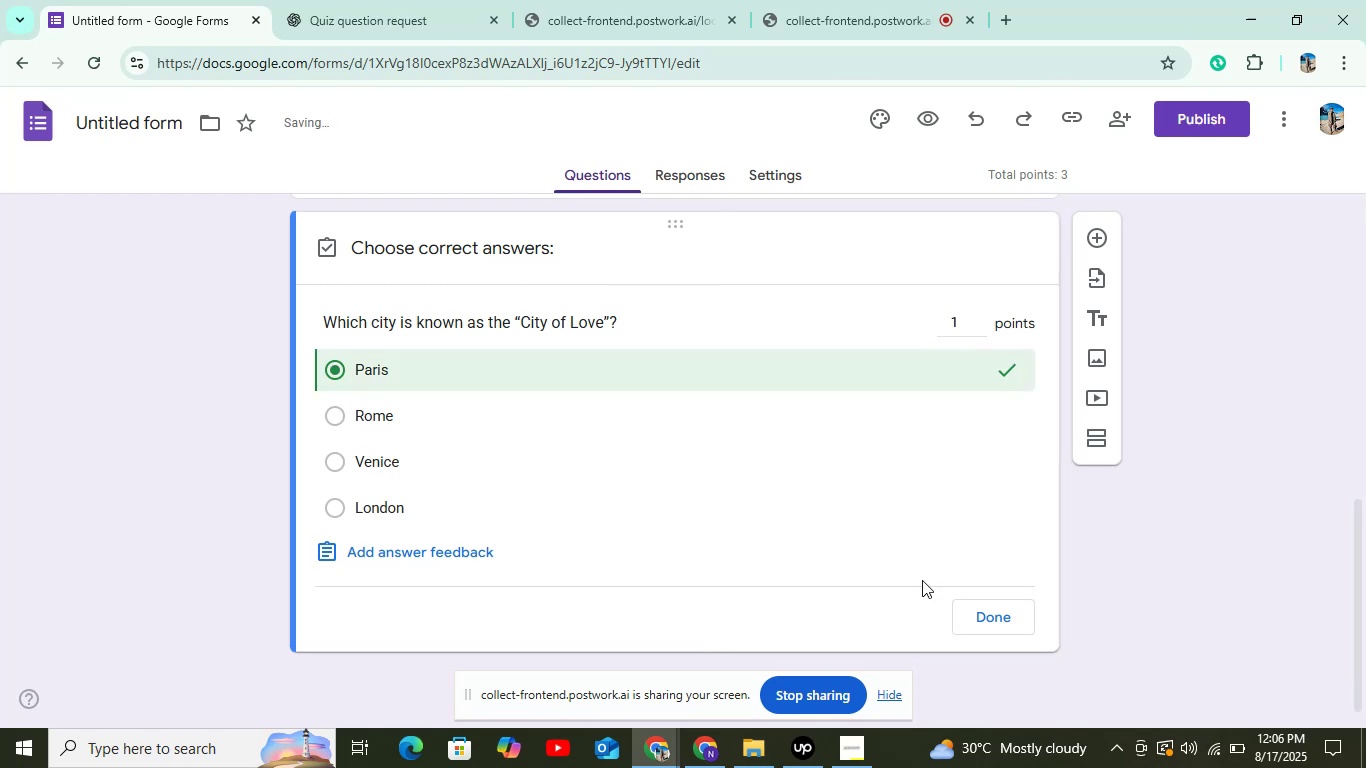 
left_click([989, 617])
 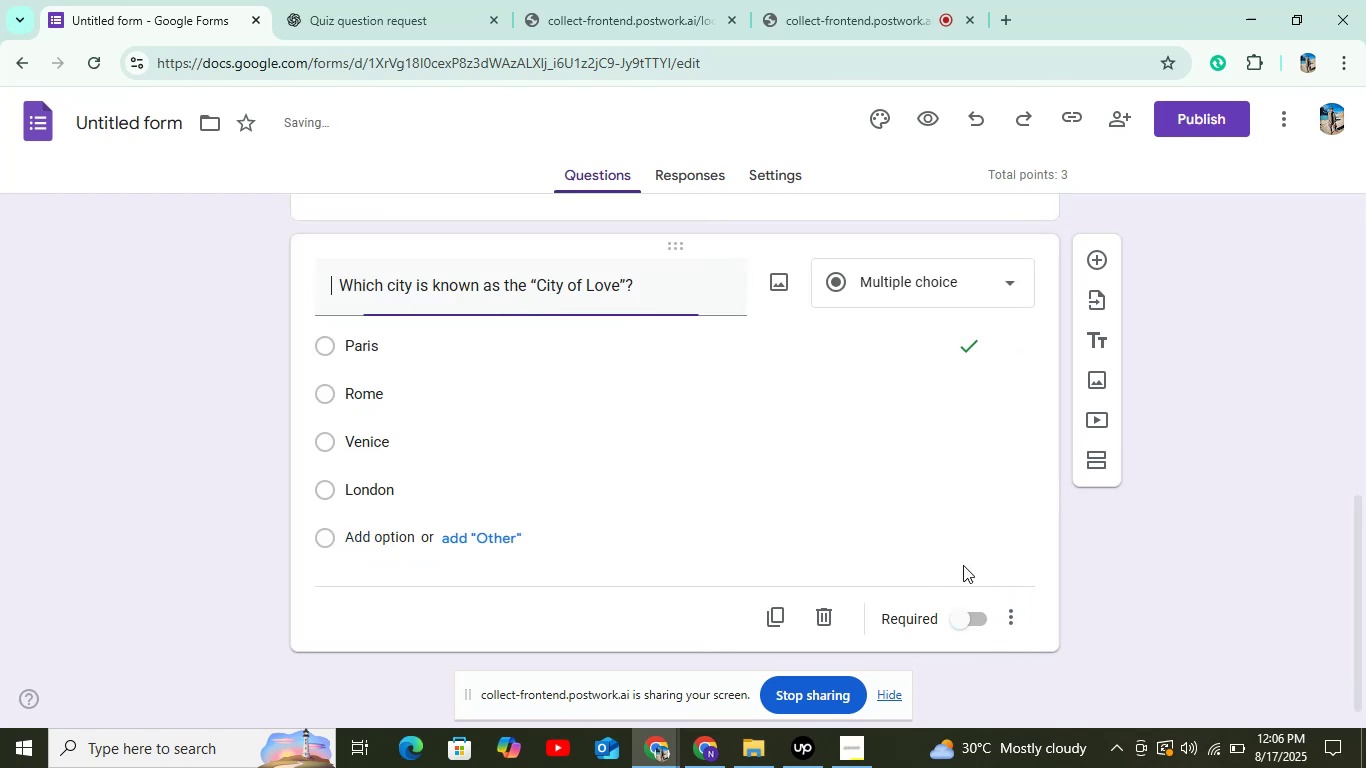 
scroll: coordinate [944, 550], scroll_direction: down, amount: 3.0
 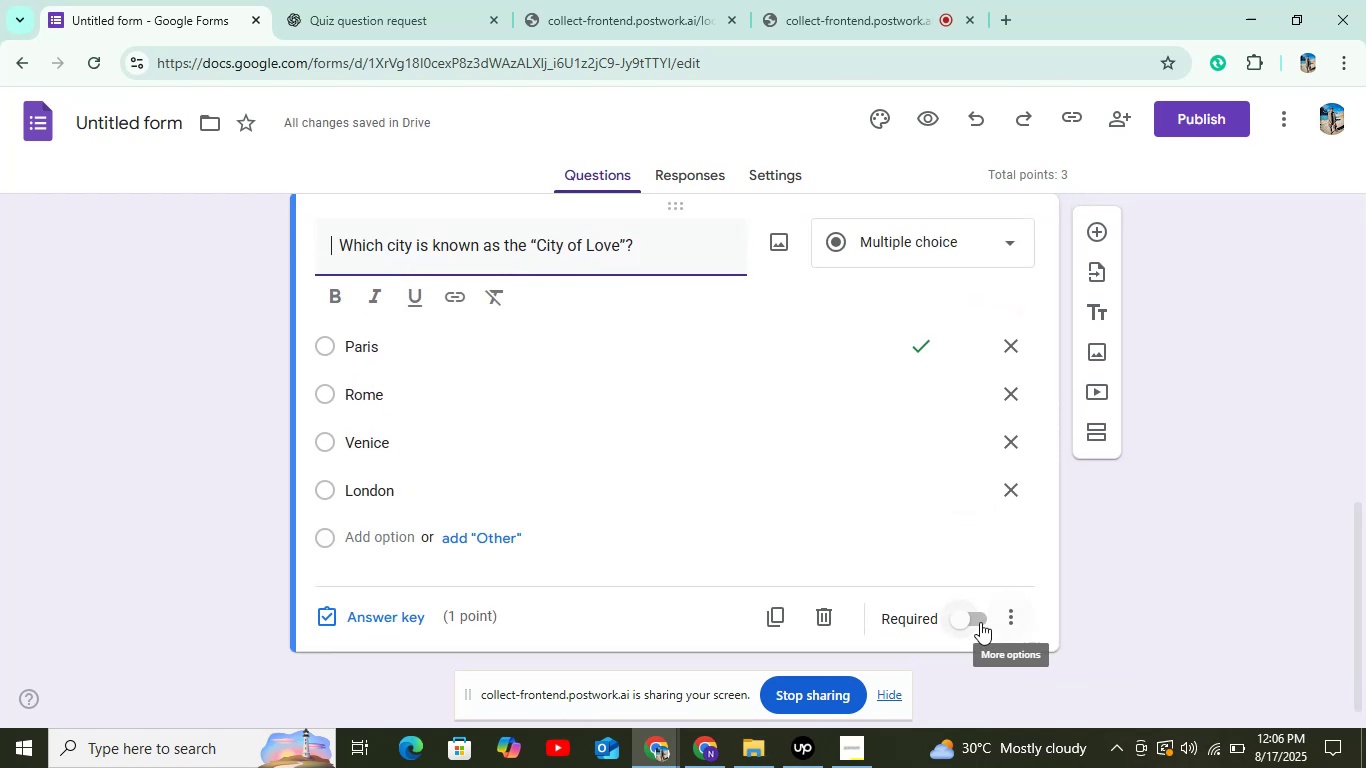 
left_click([980, 622])
 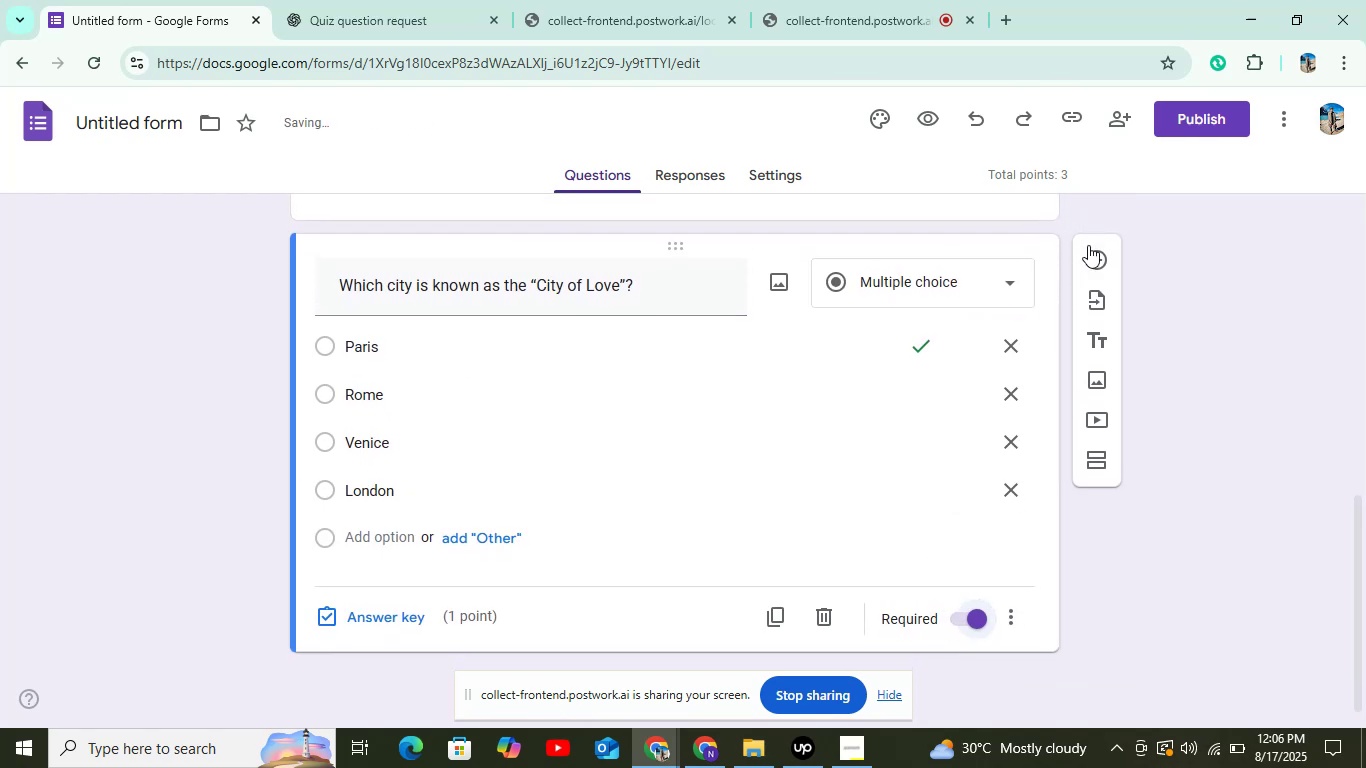 
left_click([1098, 256])
 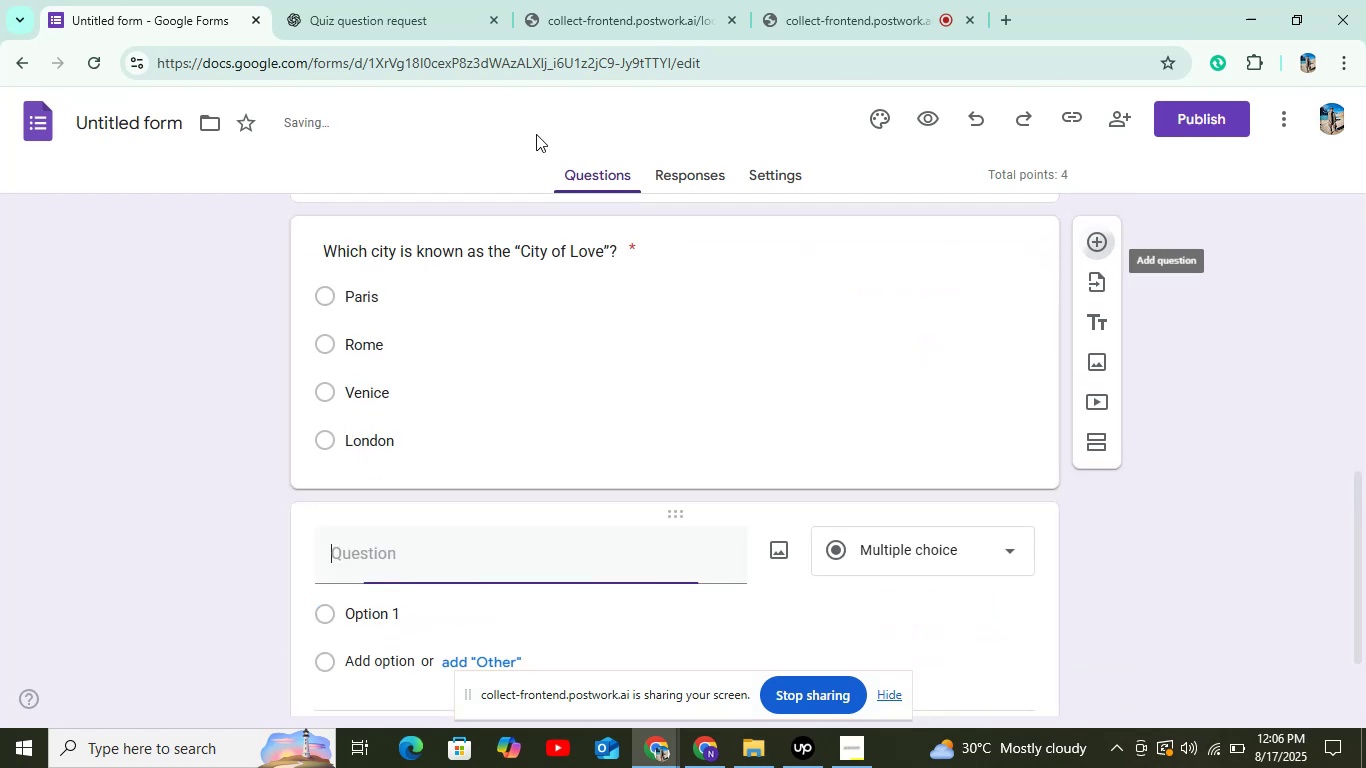 
scroll: coordinate [541, 263], scroll_direction: down, amount: 5.0
 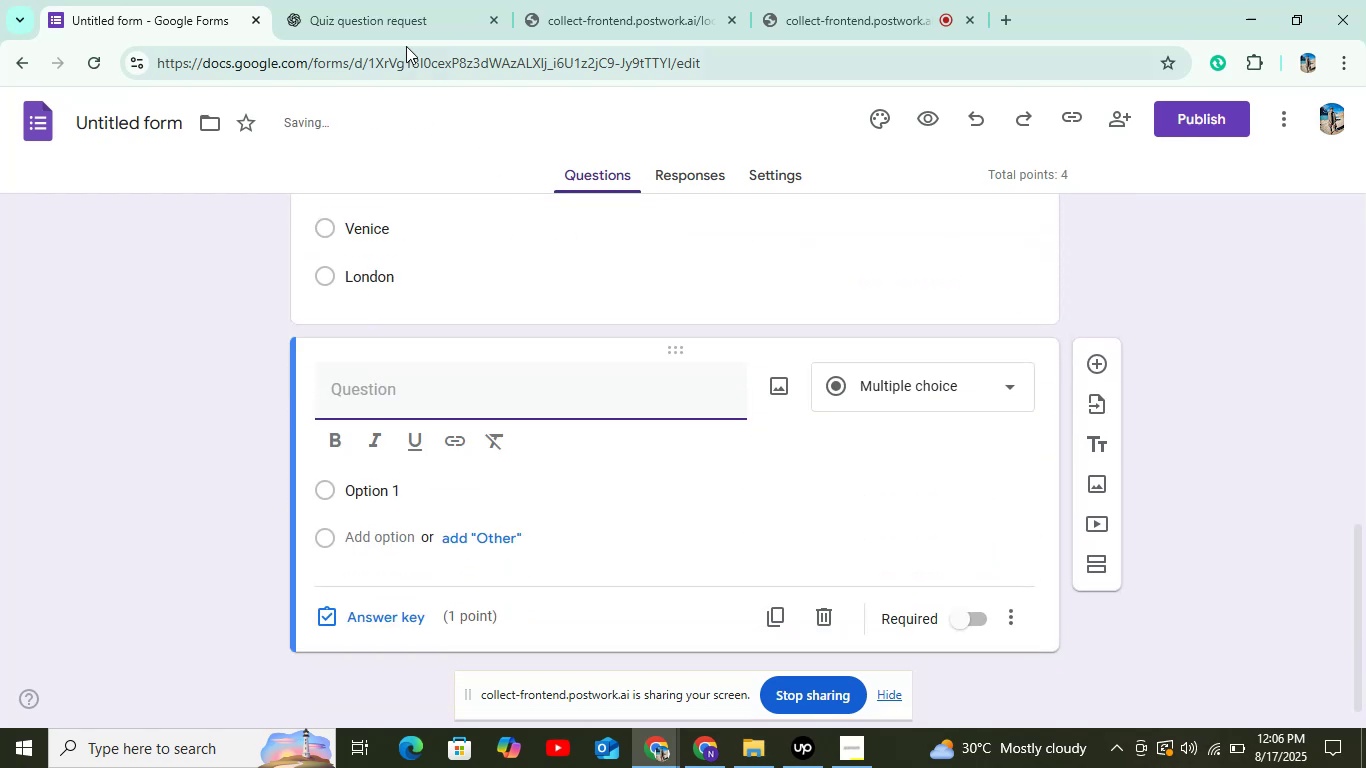 
left_click([391, 16])
 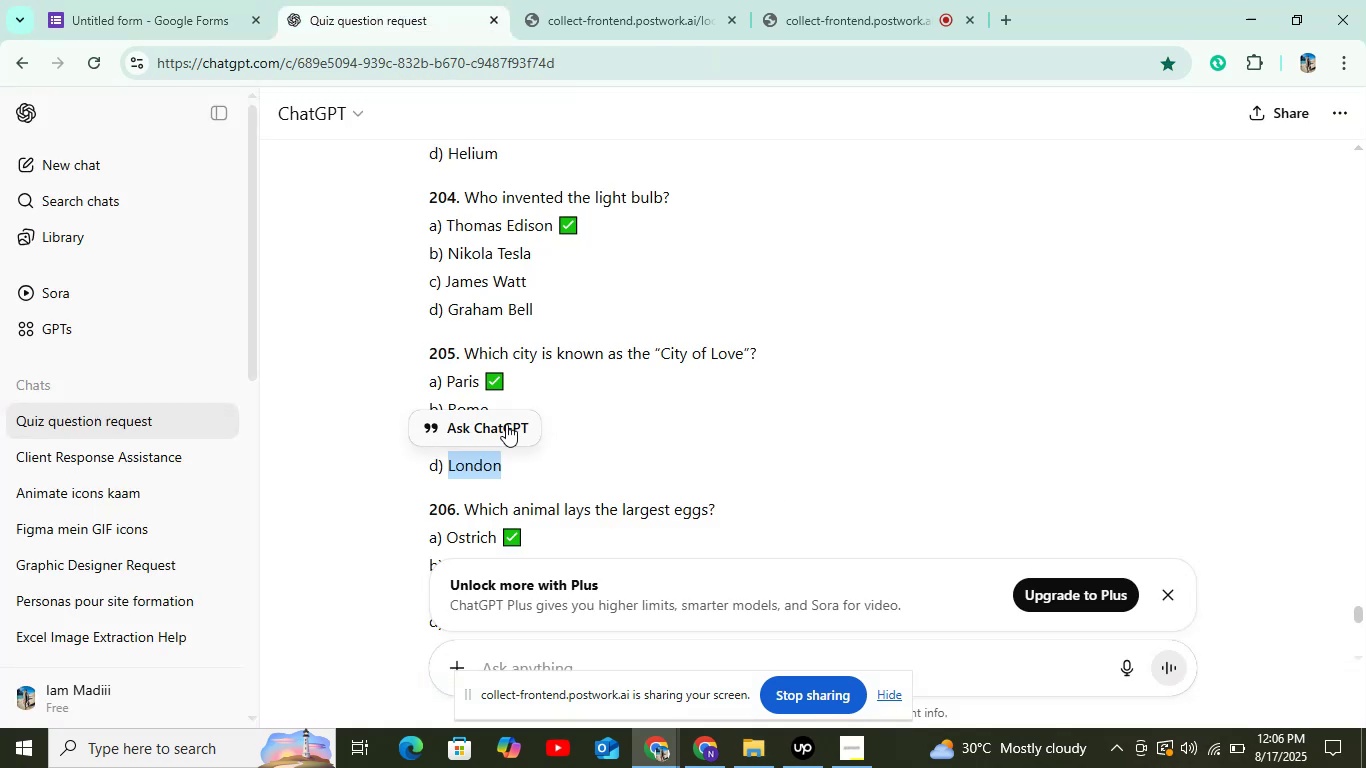 
scroll: coordinate [649, 429], scroll_direction: down, amount: 2.0
 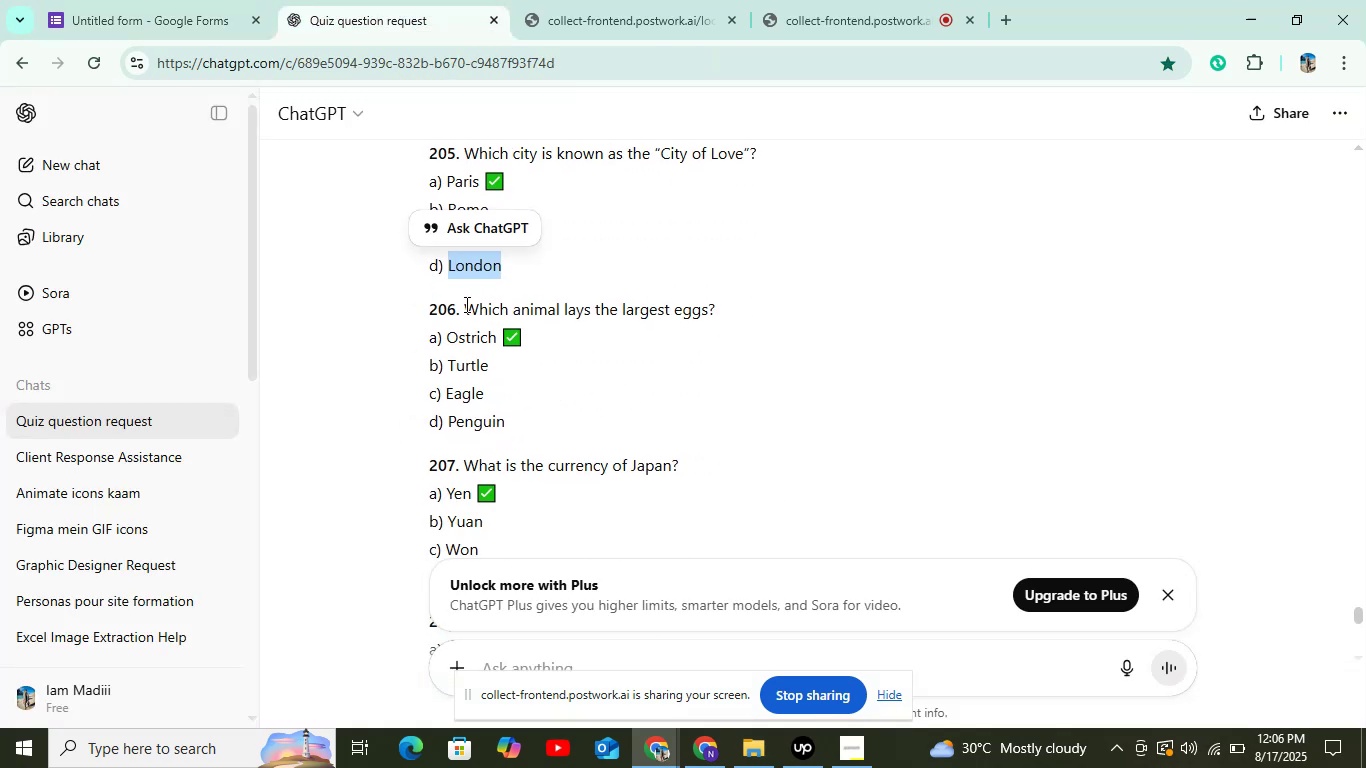 
left_click_drag(start_coordinate=[464, 304], to_coordinate=[741, 306])
 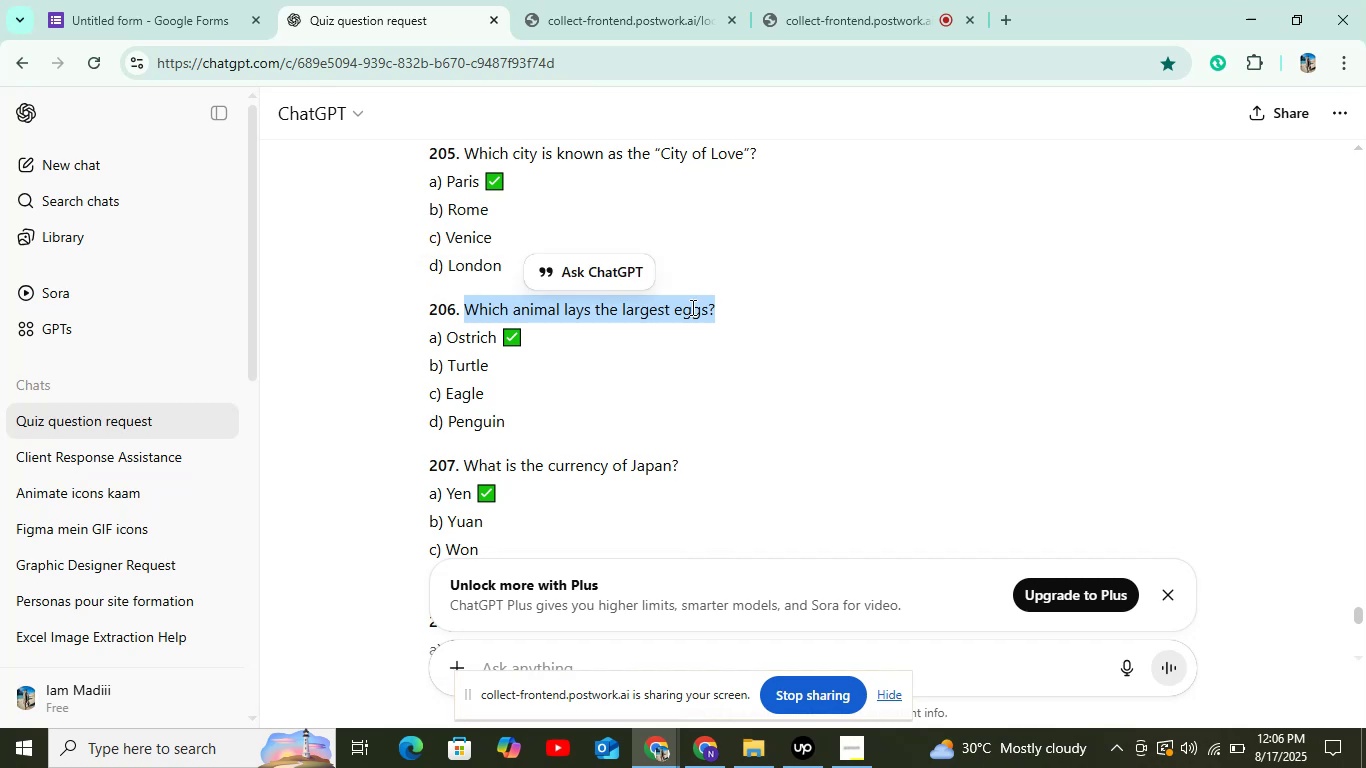 
right_click([691, 307])
 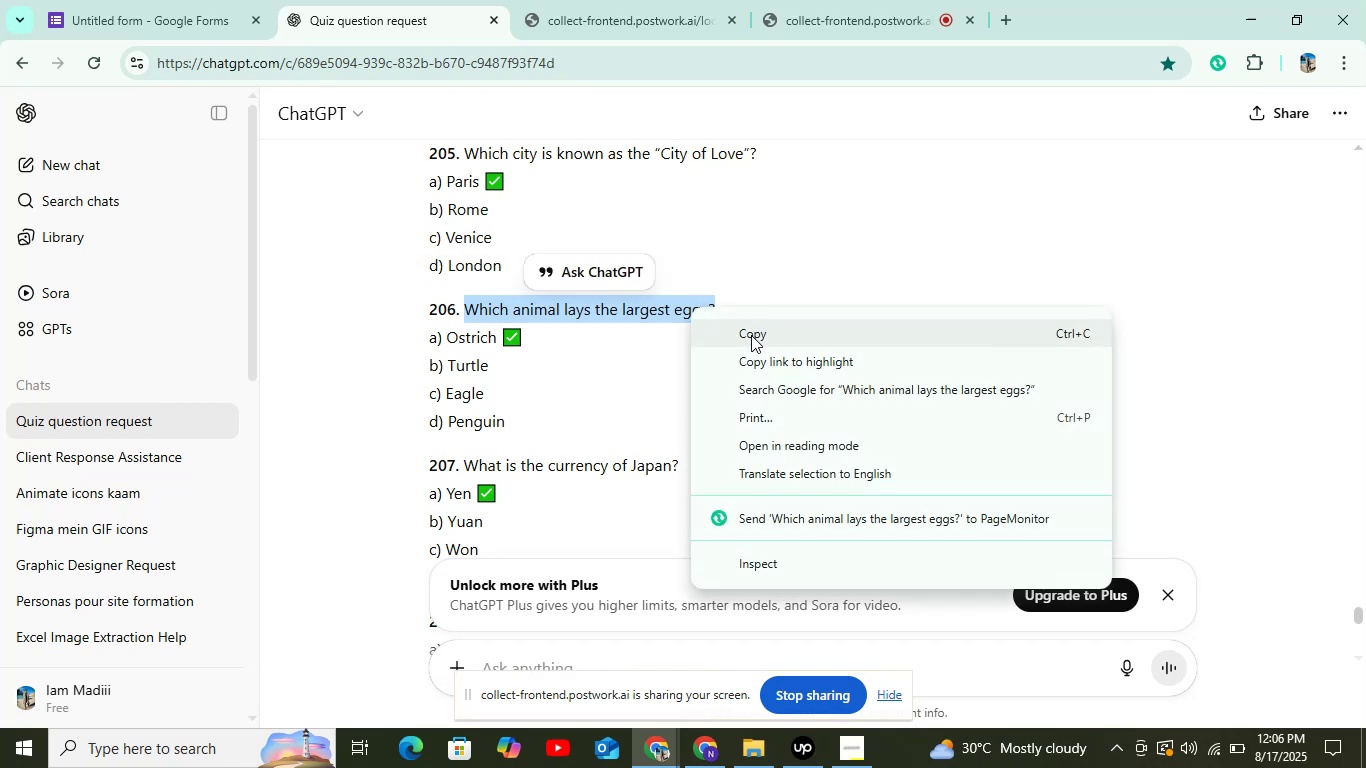 
left_click([752, 336])
 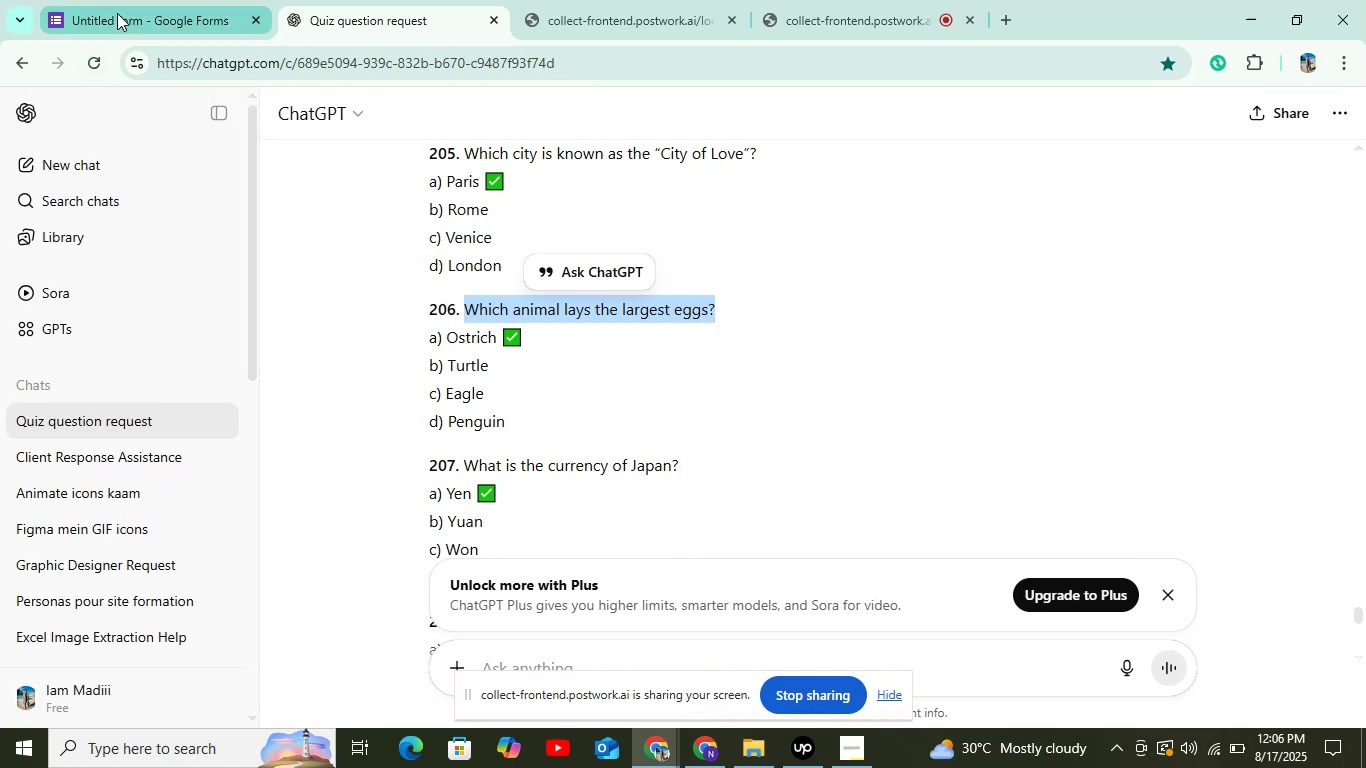 
left_click([118, 13])
 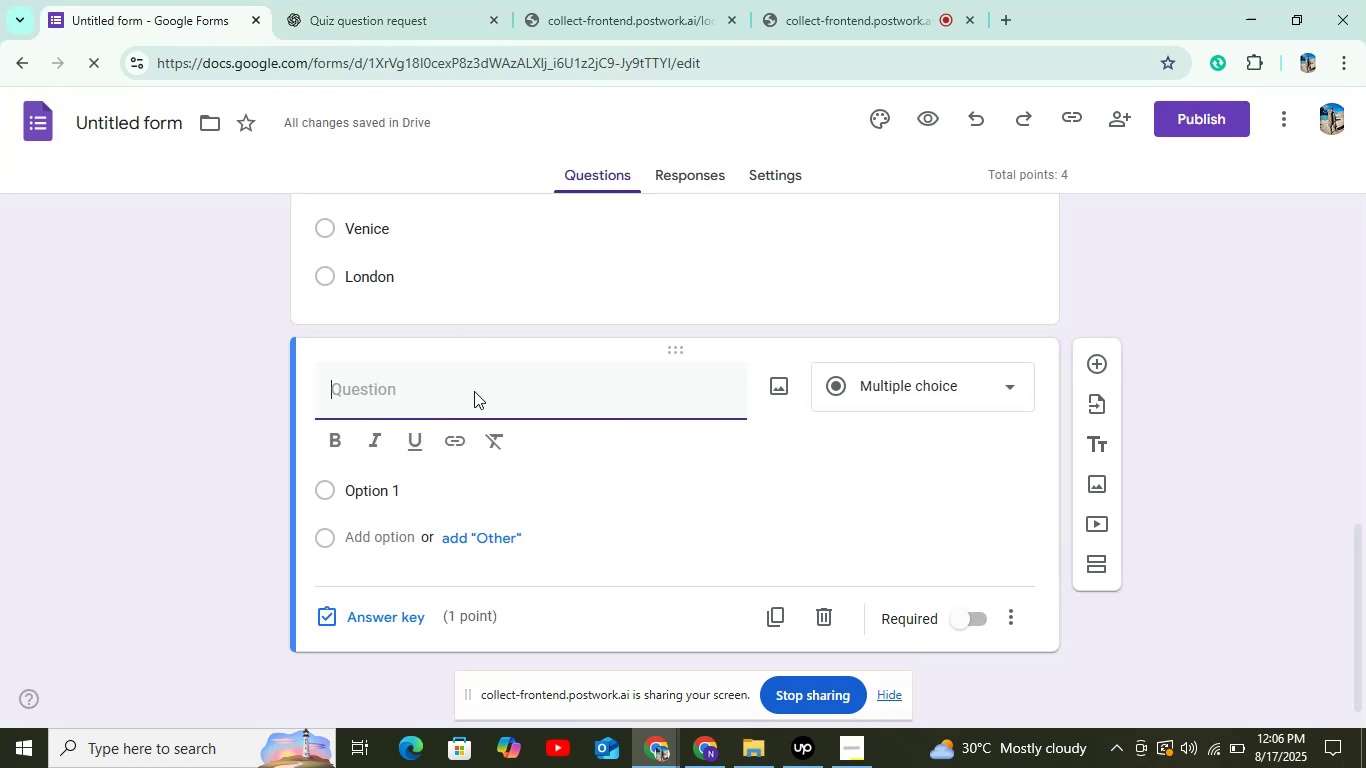 
right_click([474, 392])
 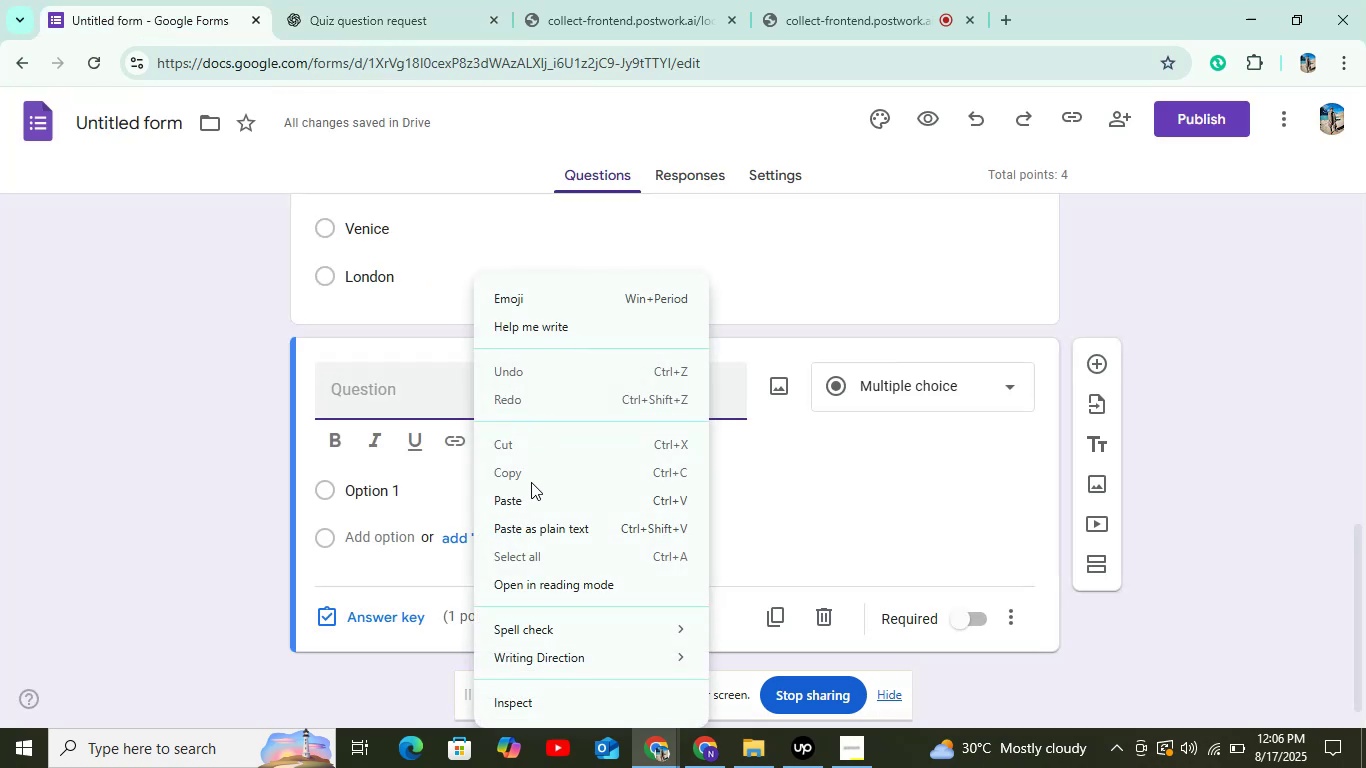 
left_click([527, 494])
 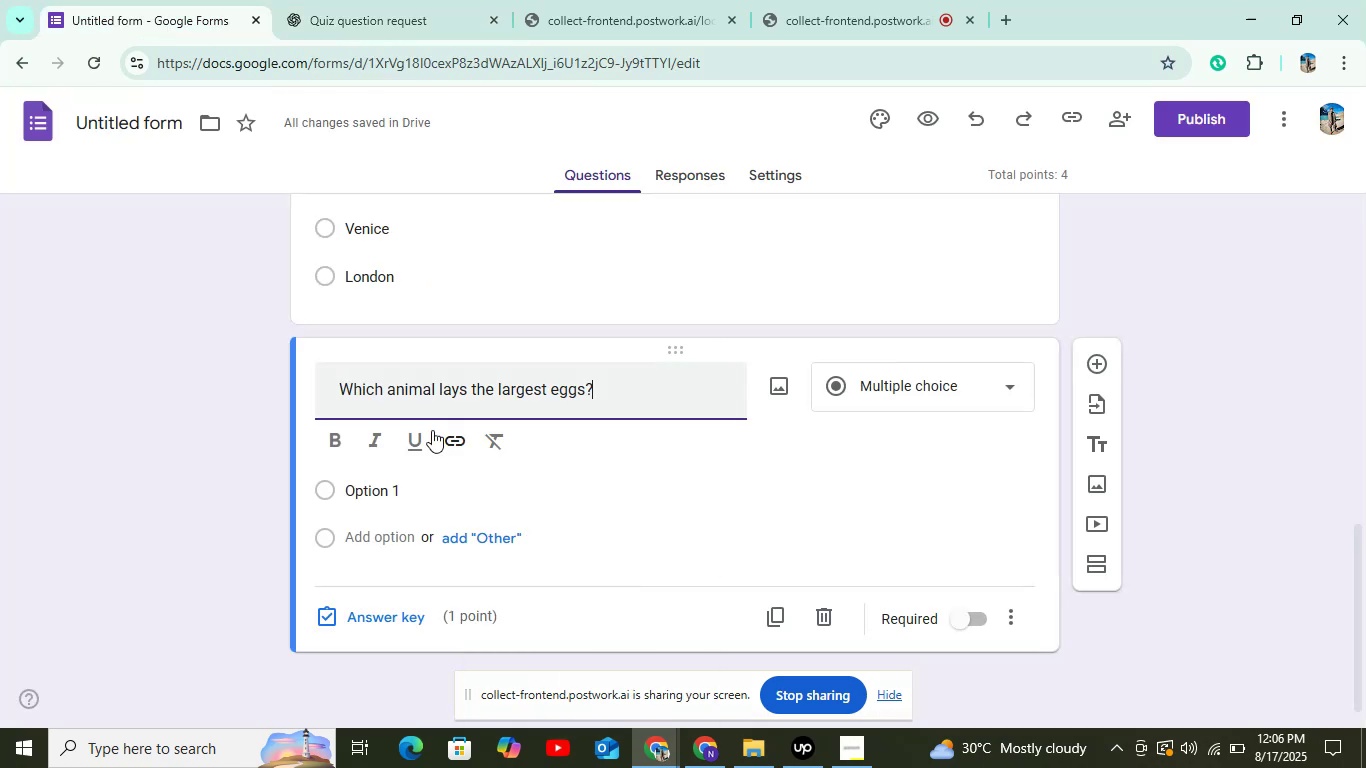 
scroll: coordinate [428, 423], scroll_direction: down, amount: 3.0
 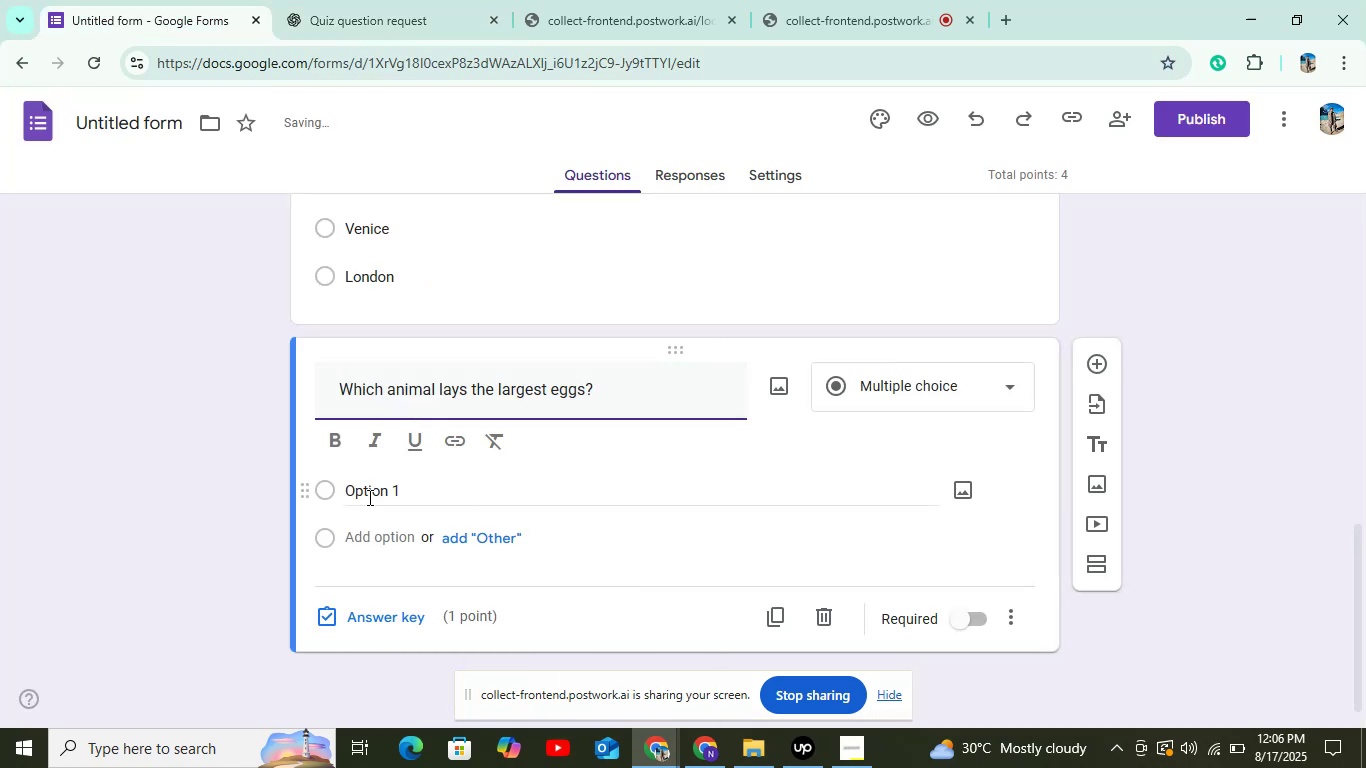 
left_click([370, 494])
 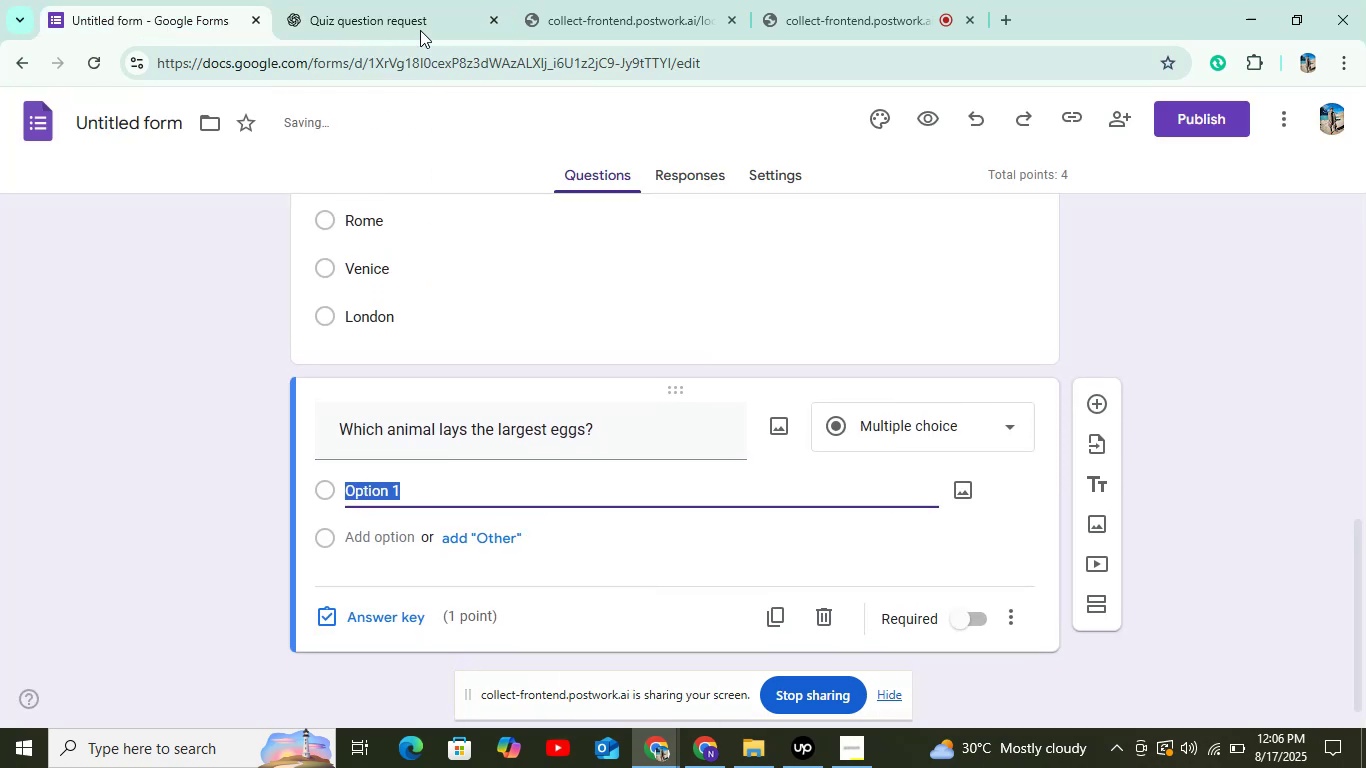 
left_click([418, 26])
 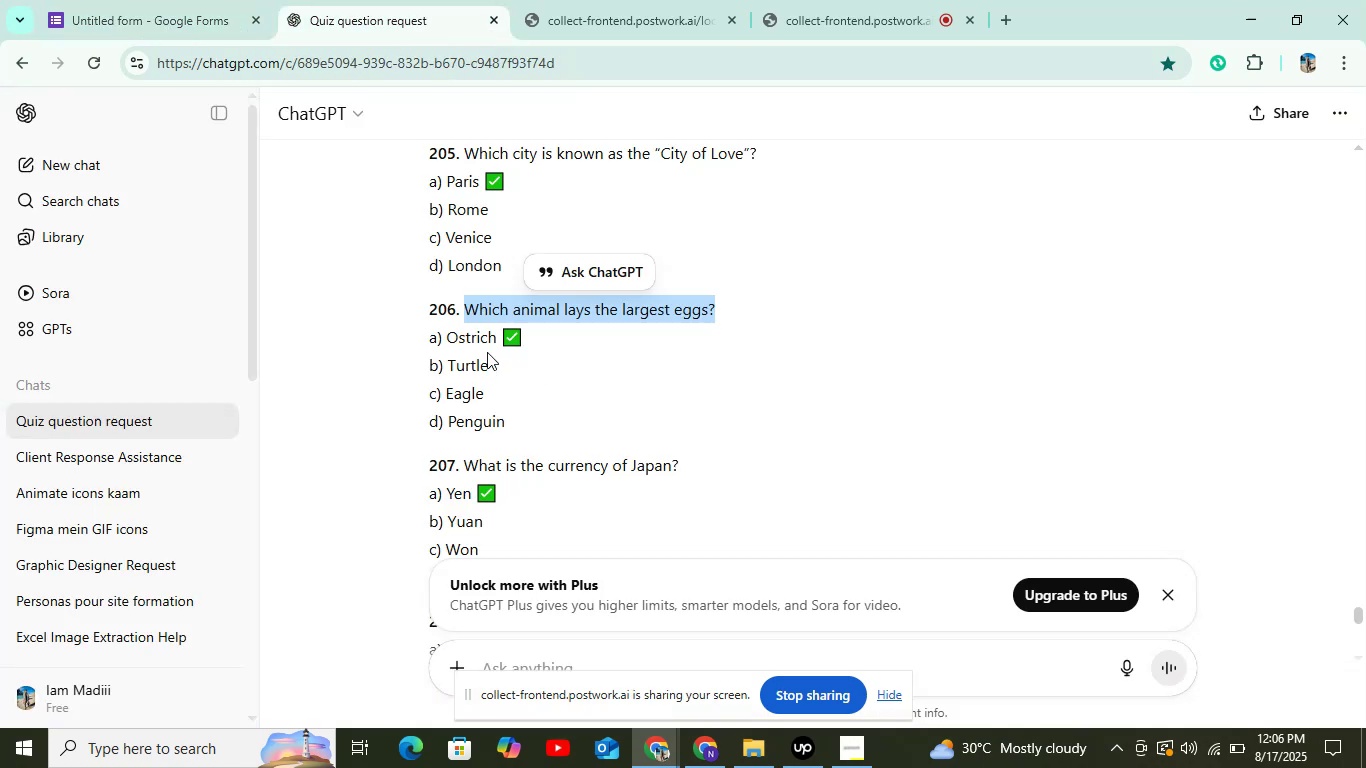 
left_click_drag(start_coordinate=[448, 338], to_coordinate=[498, 332])
 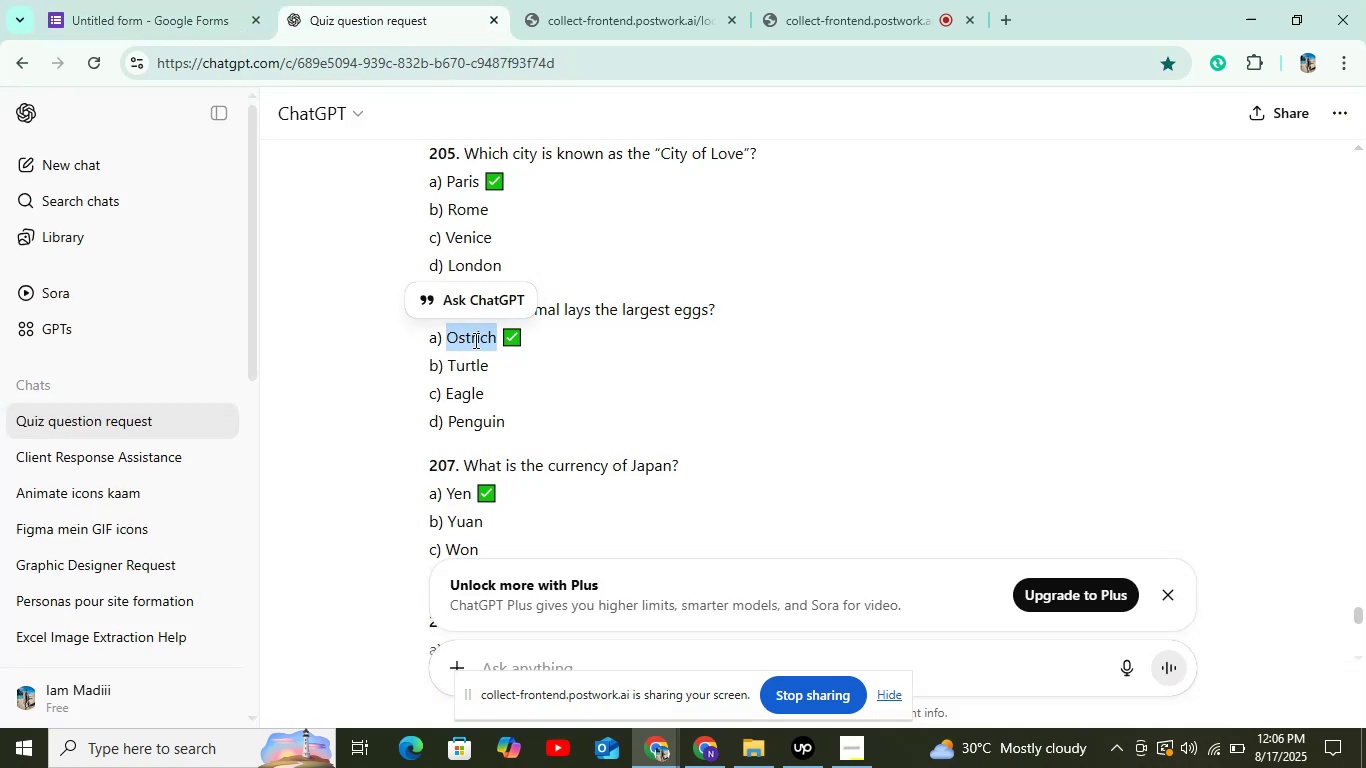 
right_click([474, 340])
 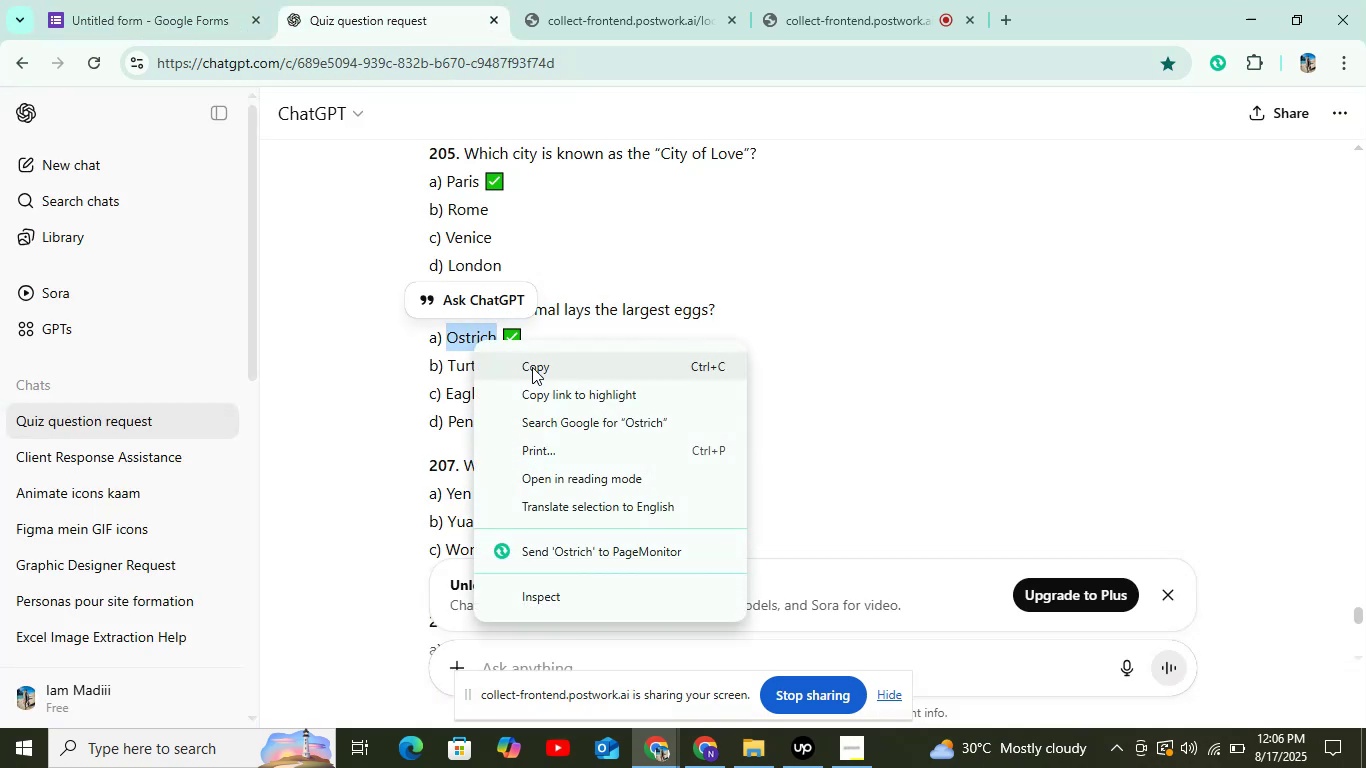 
left_click_drag(start_coordinate=[532, 371], to_coordinate=[512, 335])
 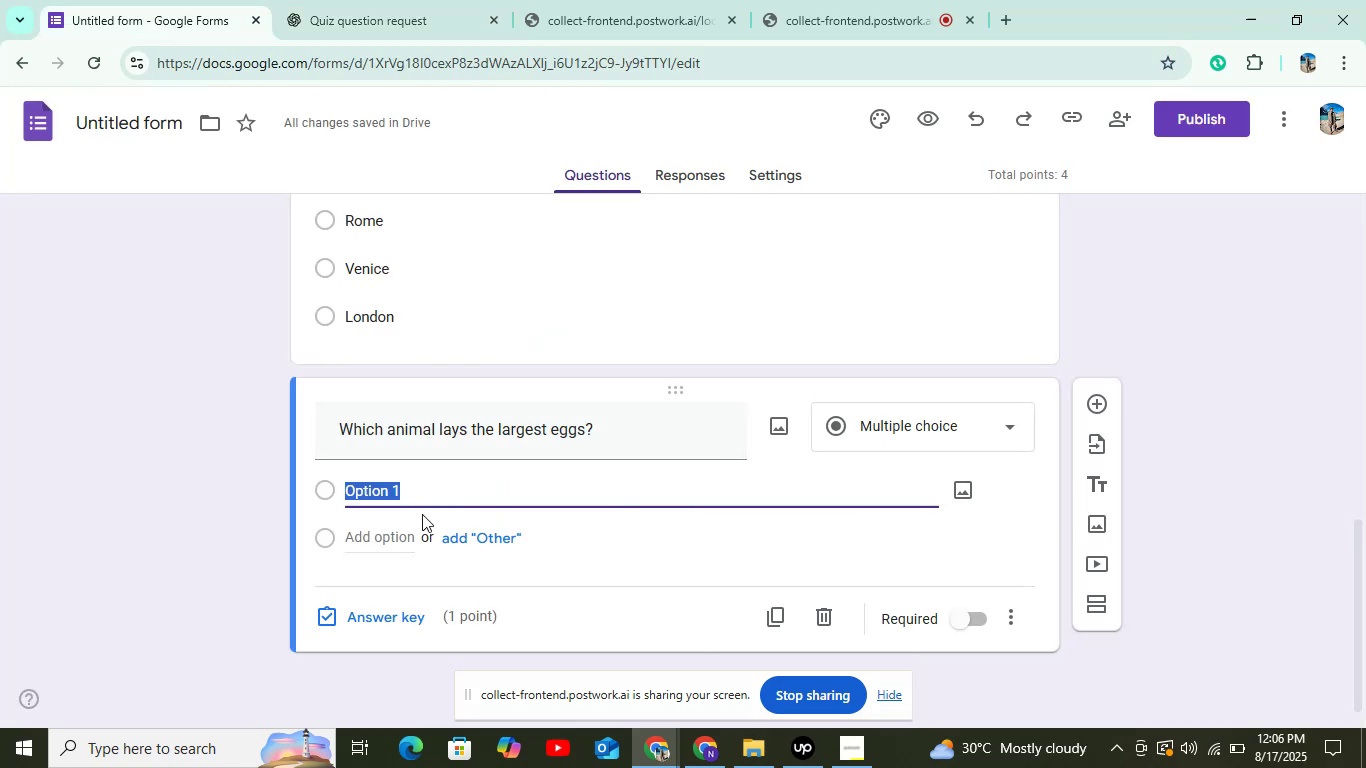 
right_click([422, 479])
 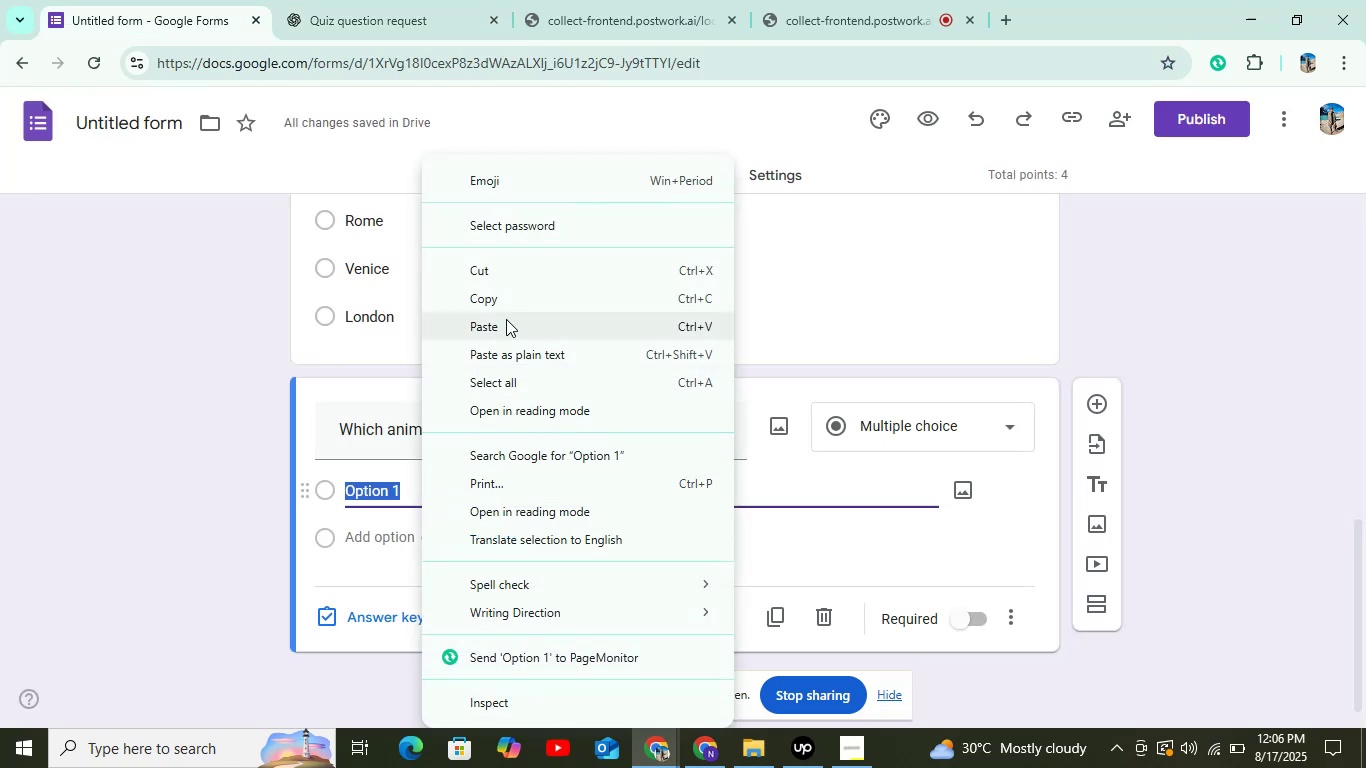 
left_click([506, 319])
 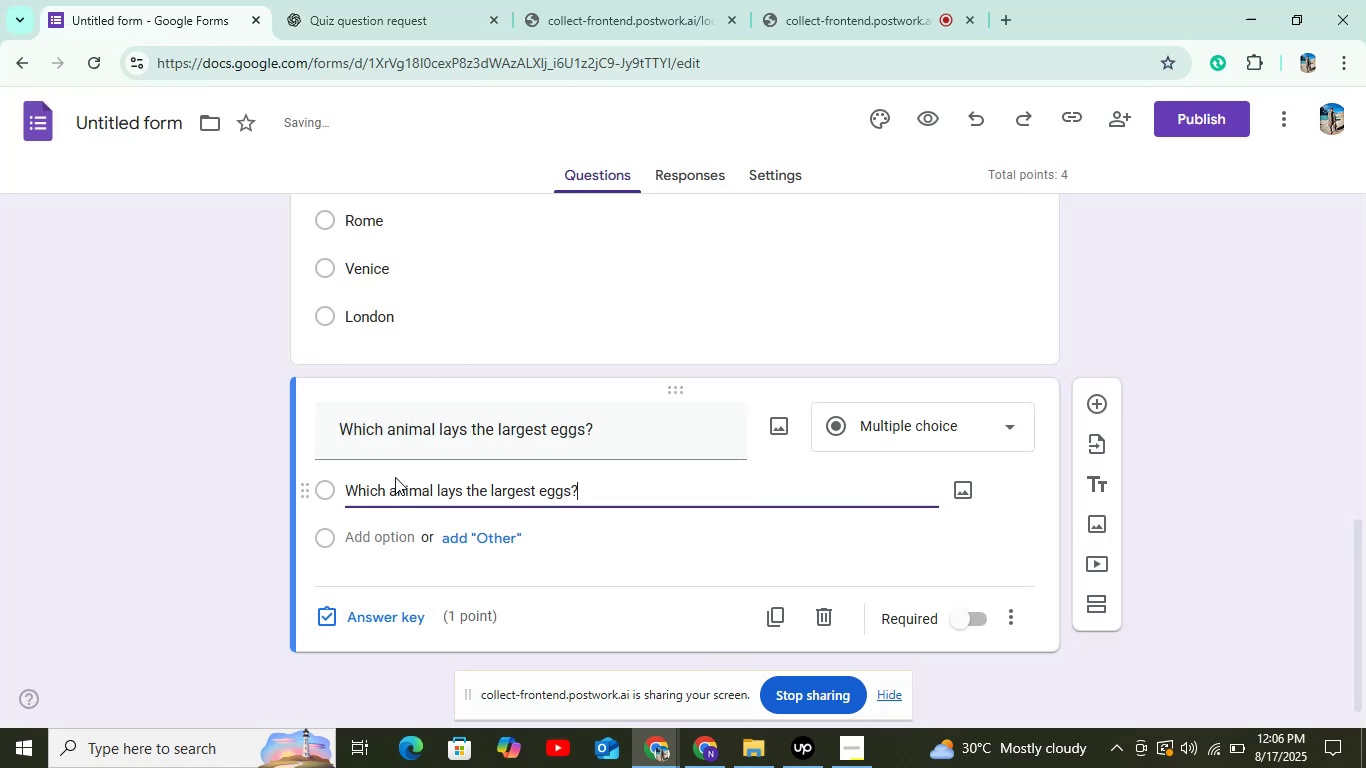 
scroll: coordinate [393, 484], scroll_direction: down, amount: 3.0
 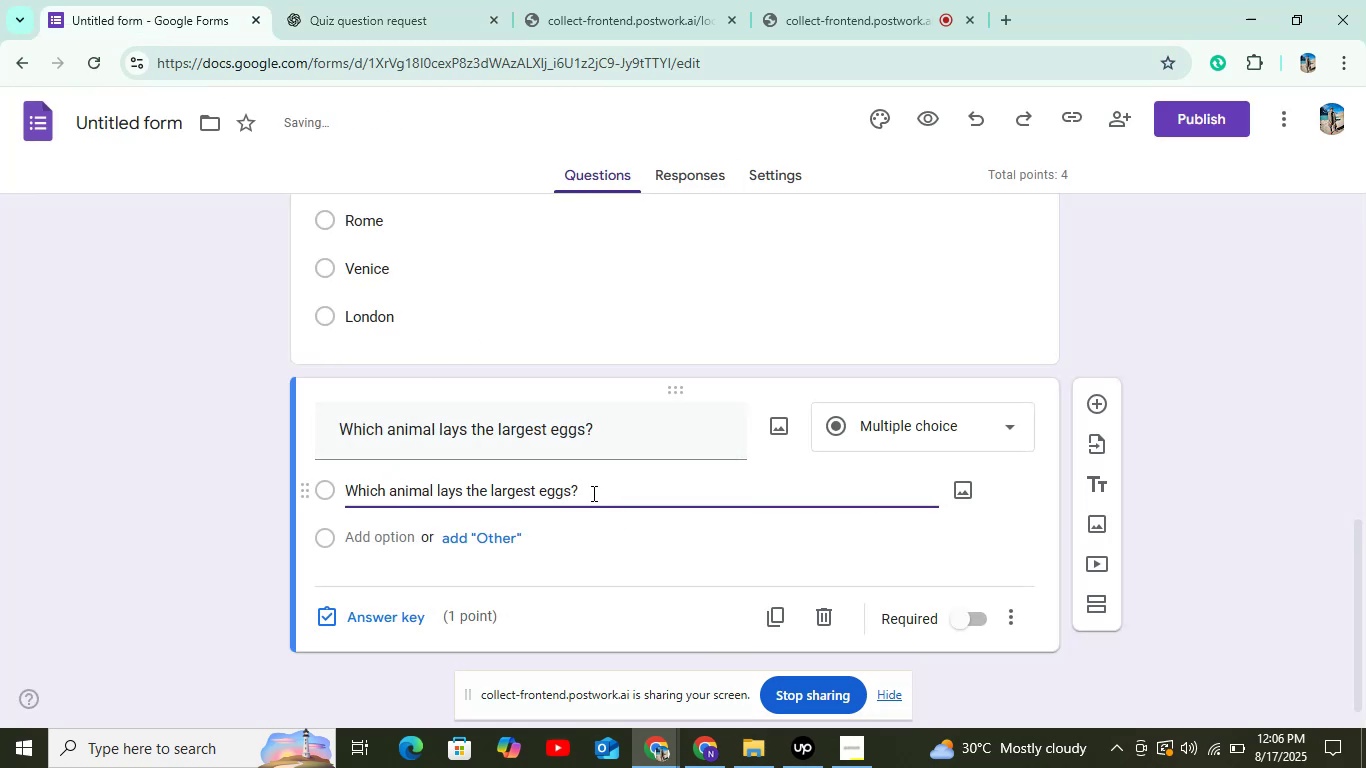 
left_click_drag(start_coordinate=[588, 488], to_coordinate=[299, 485])
 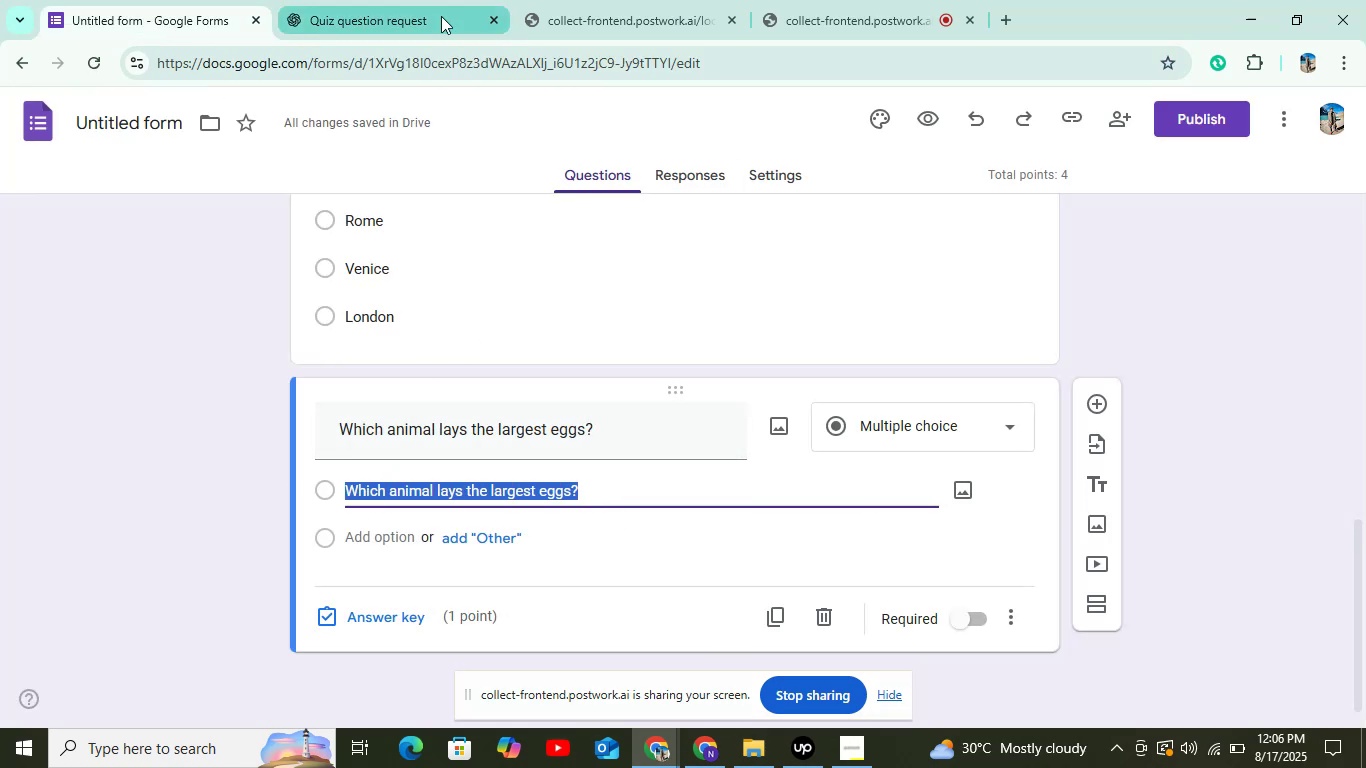 
left_click([428, 28])
 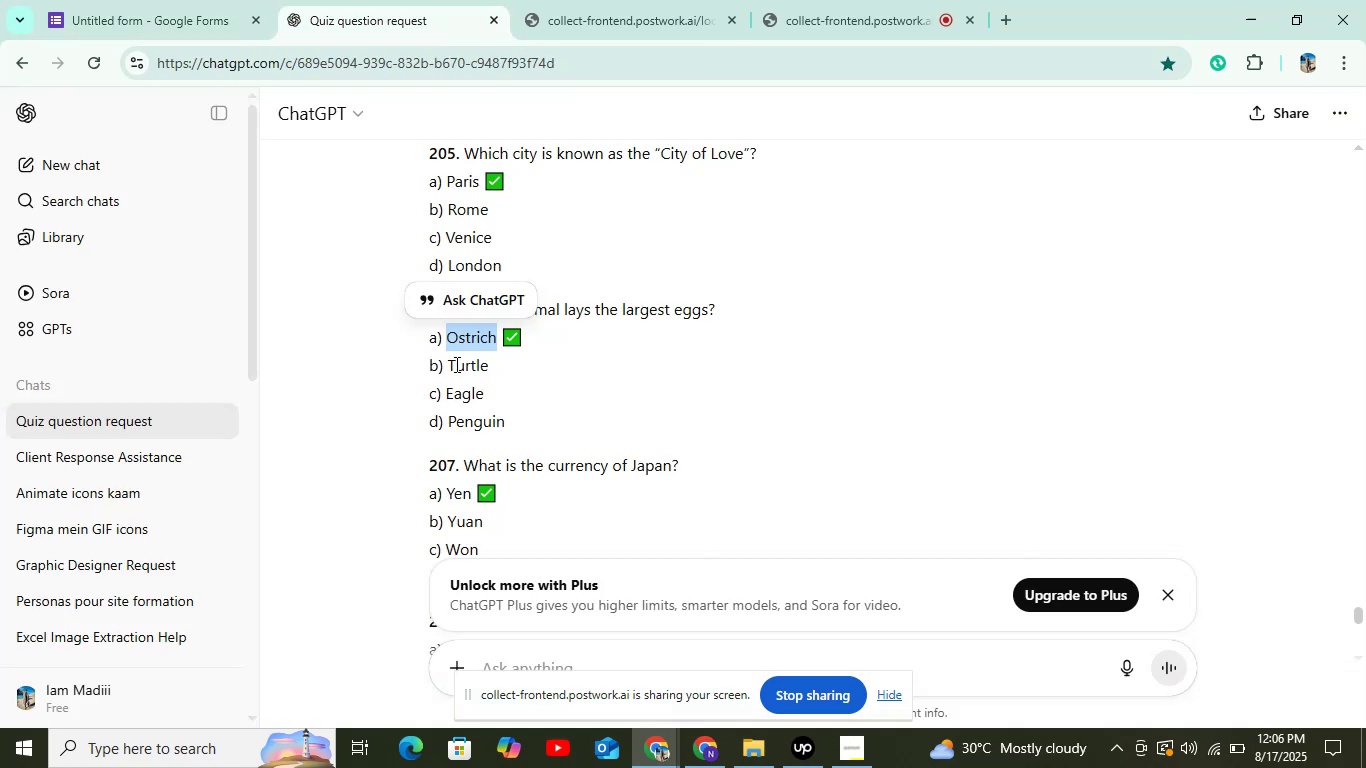 
right_click([464, 338])
 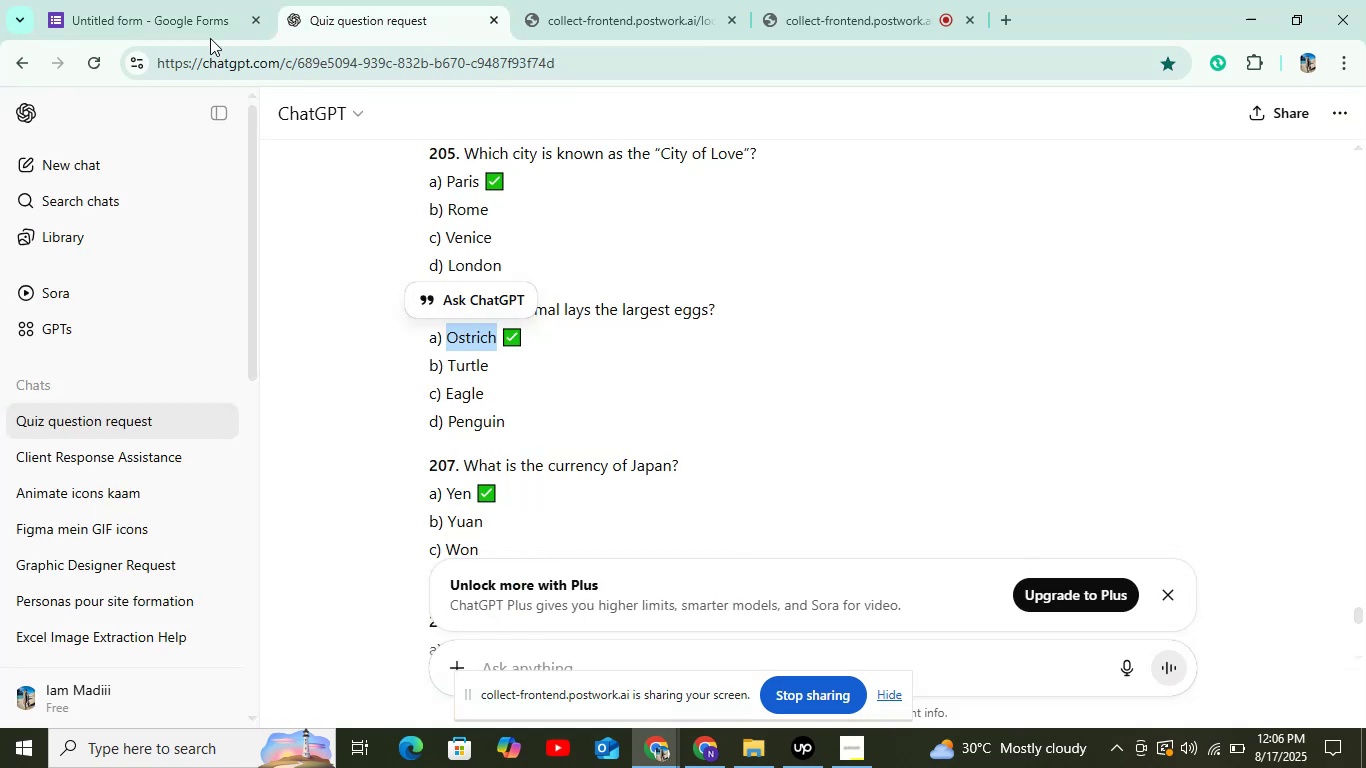 
left_click([209, 29])
 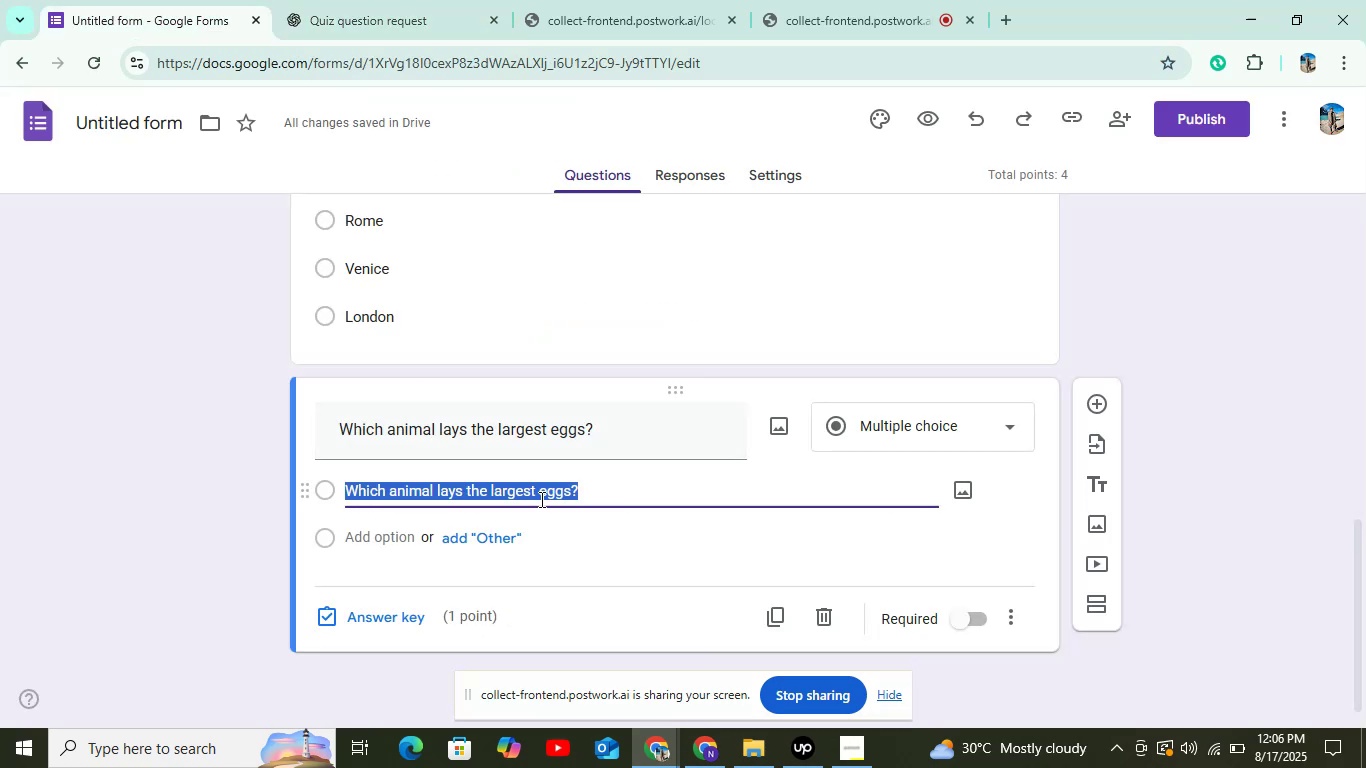 
right_click([540, 499])
 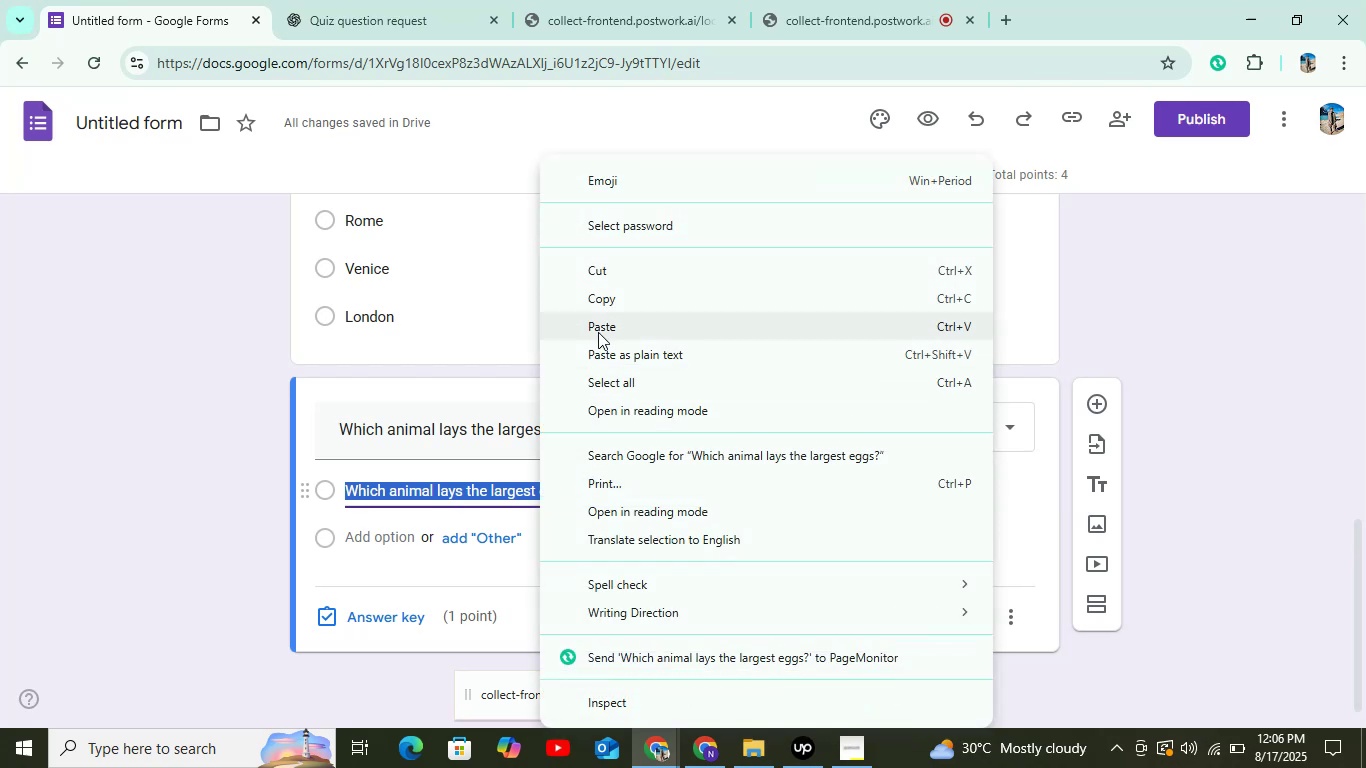 
left_click([598, 332])
 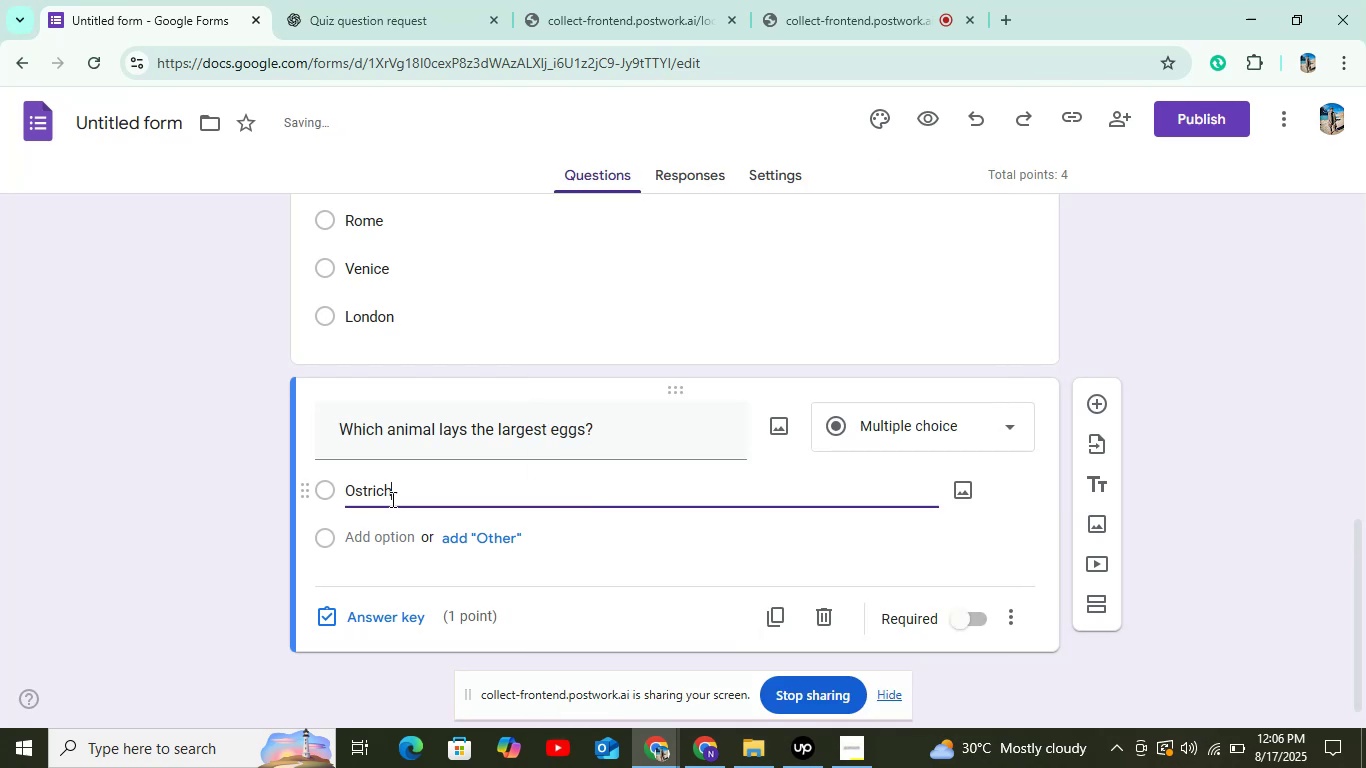 
scroll: coordinate [385, 538], scroll_direction: down, amount: 1.0
 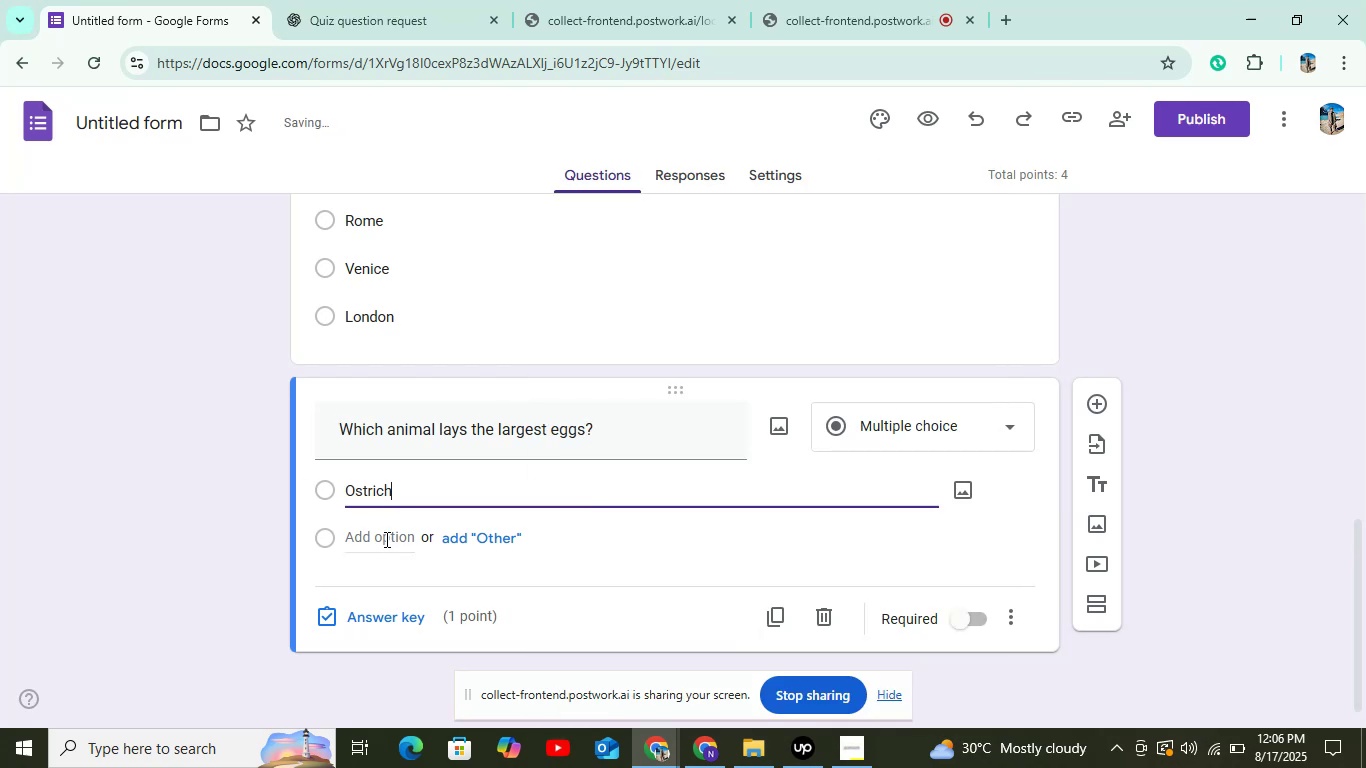 
left_click_drag(start_coordinate=[385, 537], to_coordinate=[386, 530])
 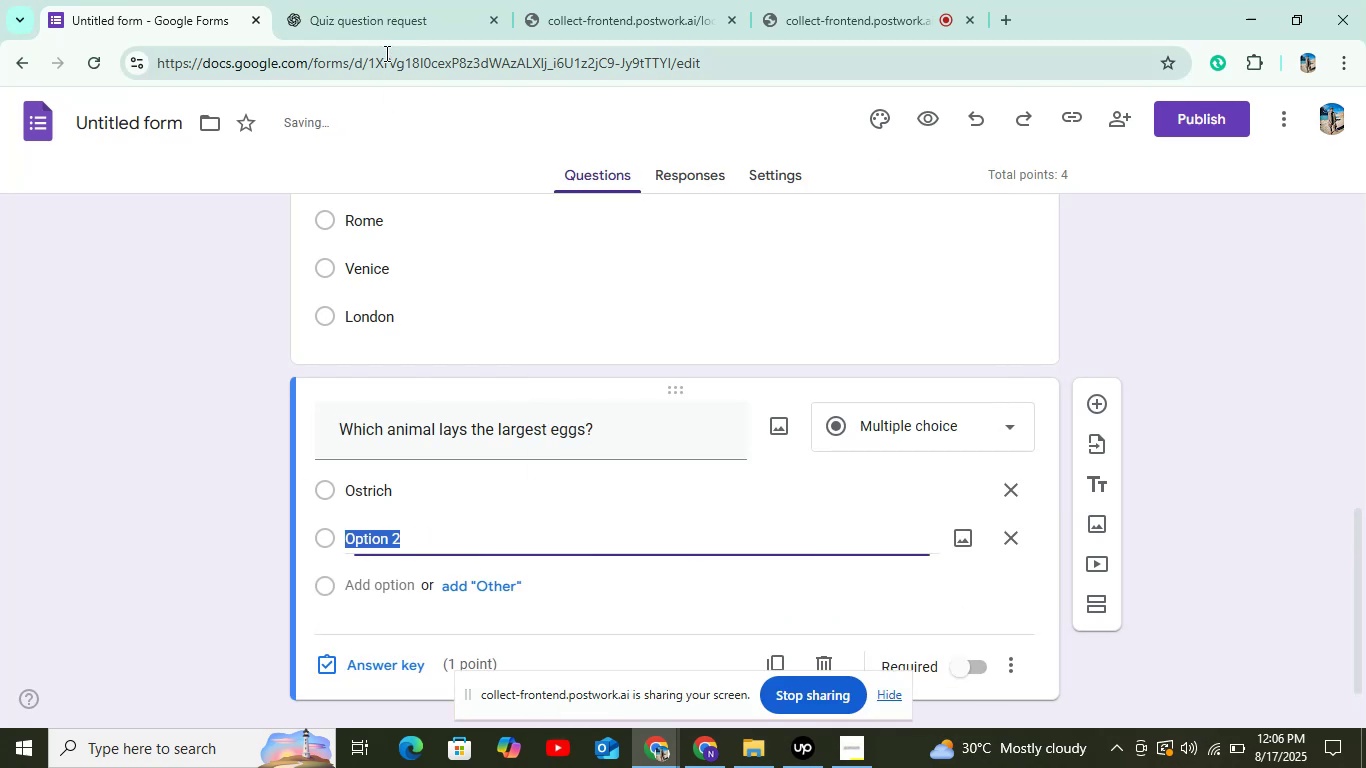 
left_click([385, 44])
 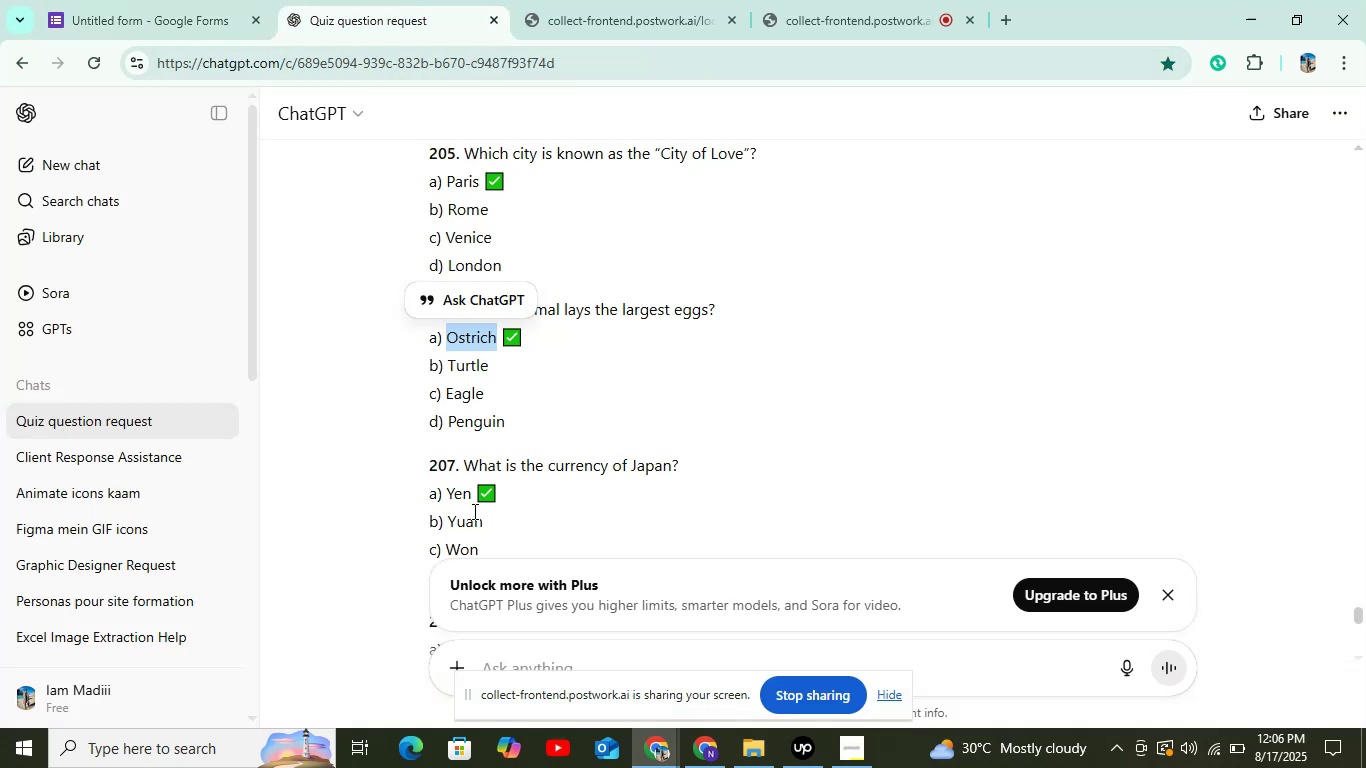 
left_click_drag(start_coordinate=[449, 367], to_coordinate=[510, 358])
 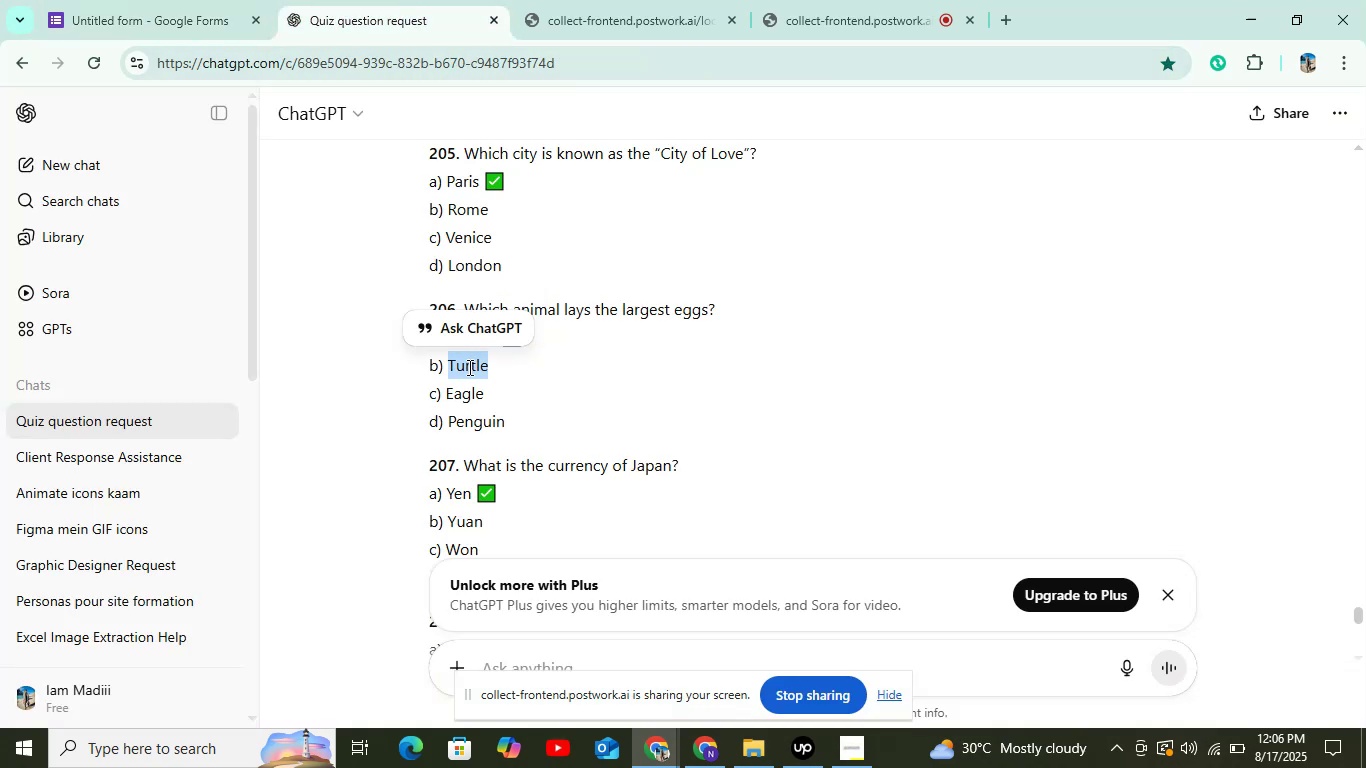 
right_click([466, 367])
 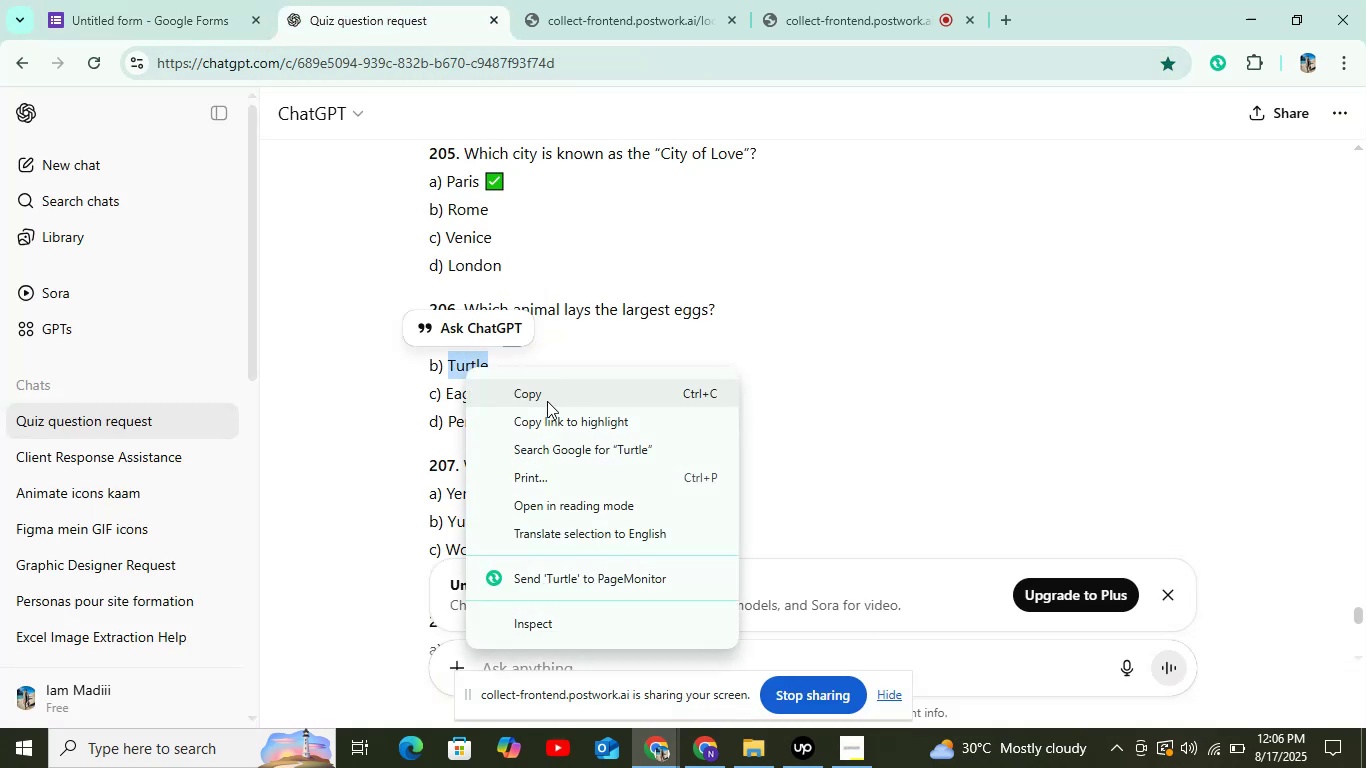 
left_click([547, 401])
 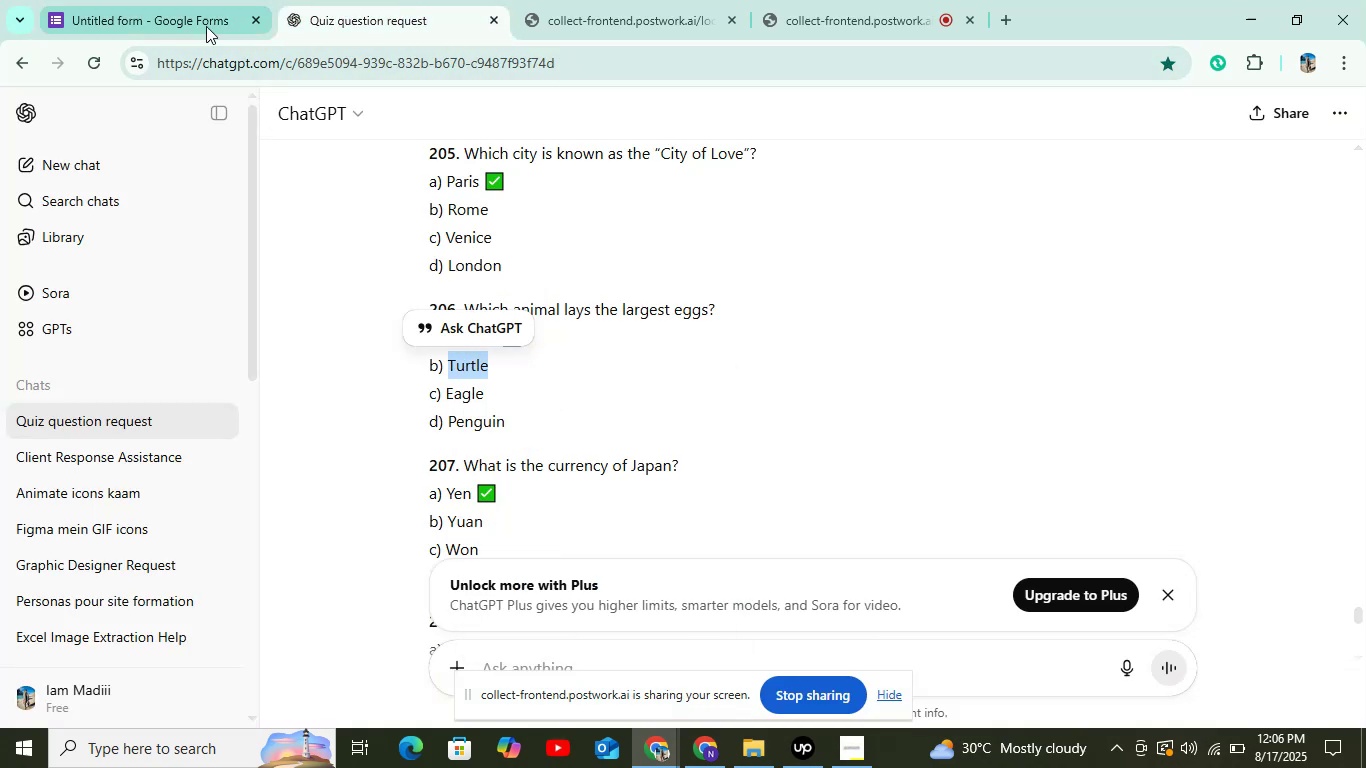 
left_click([201, 24])
 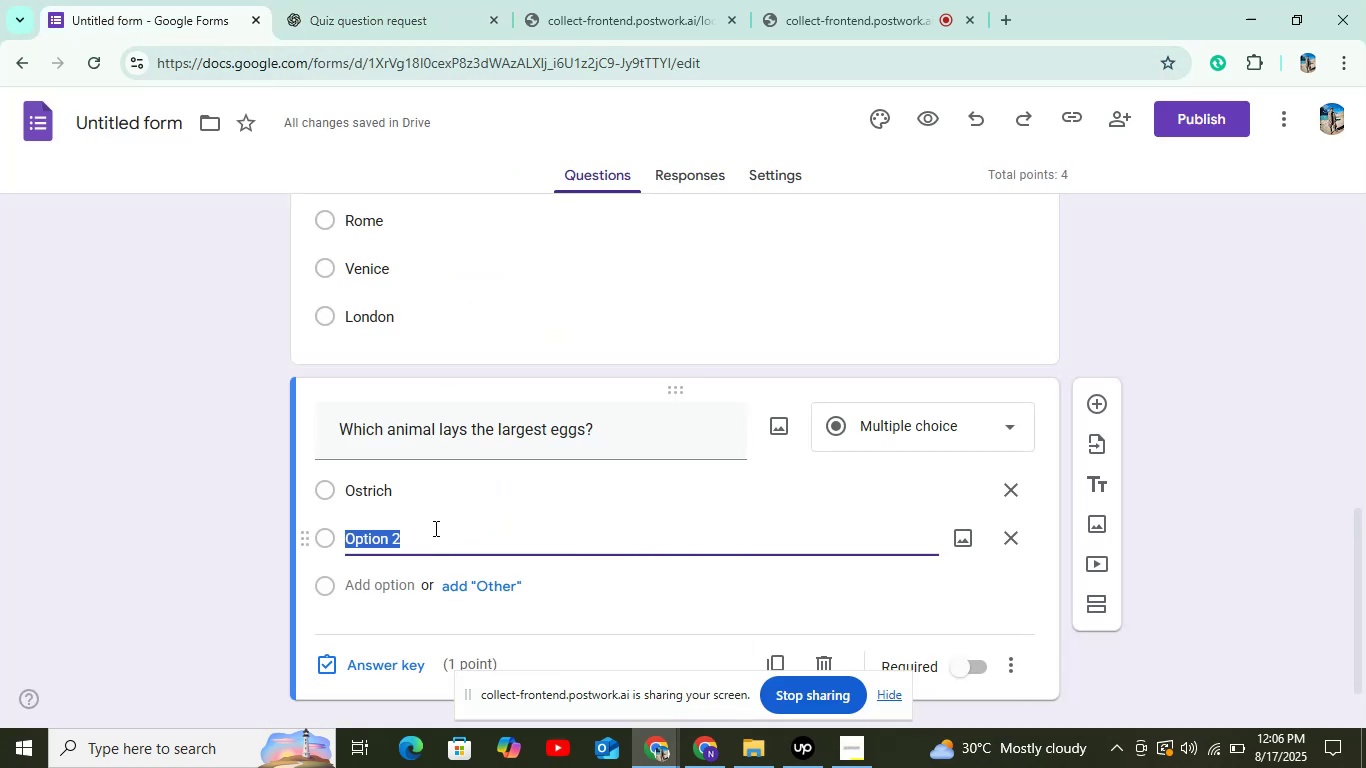 
right_click([421, 538])
 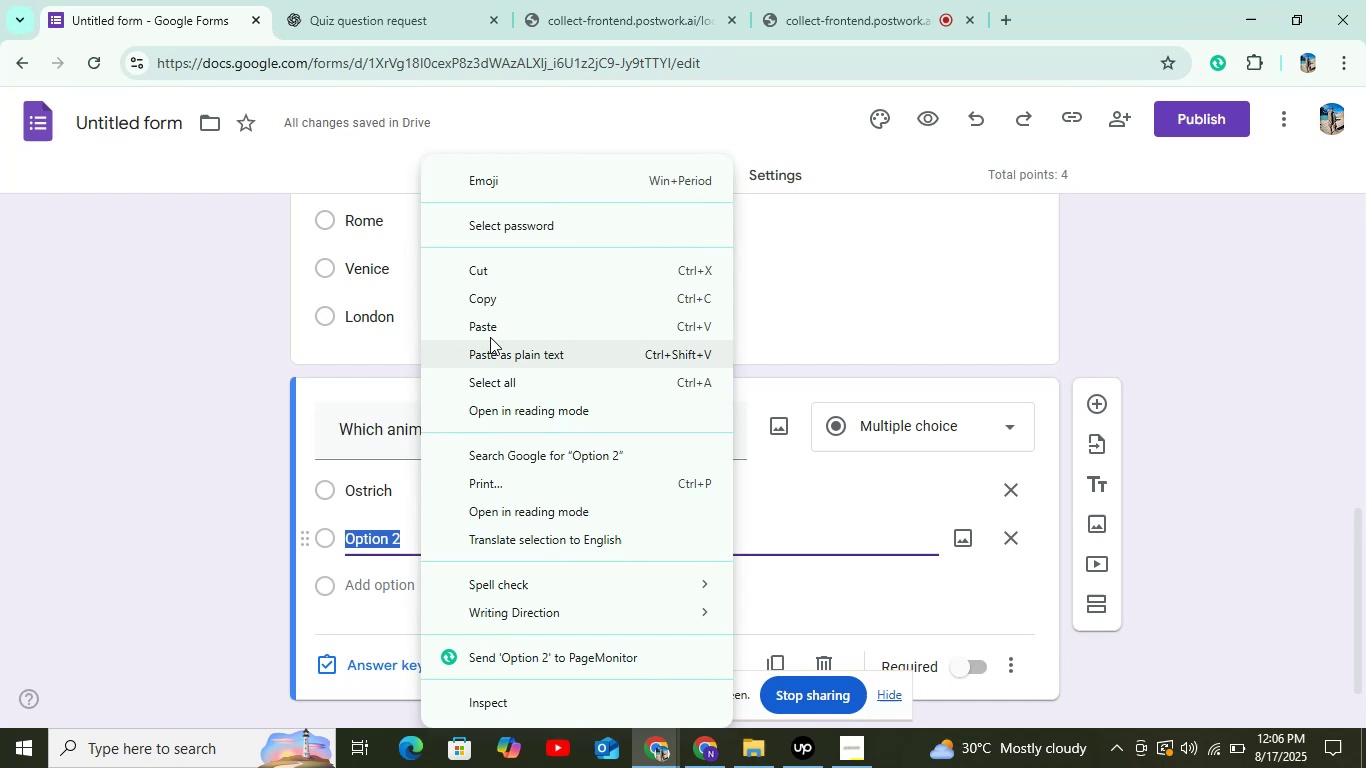 
left_click([489, 332])
 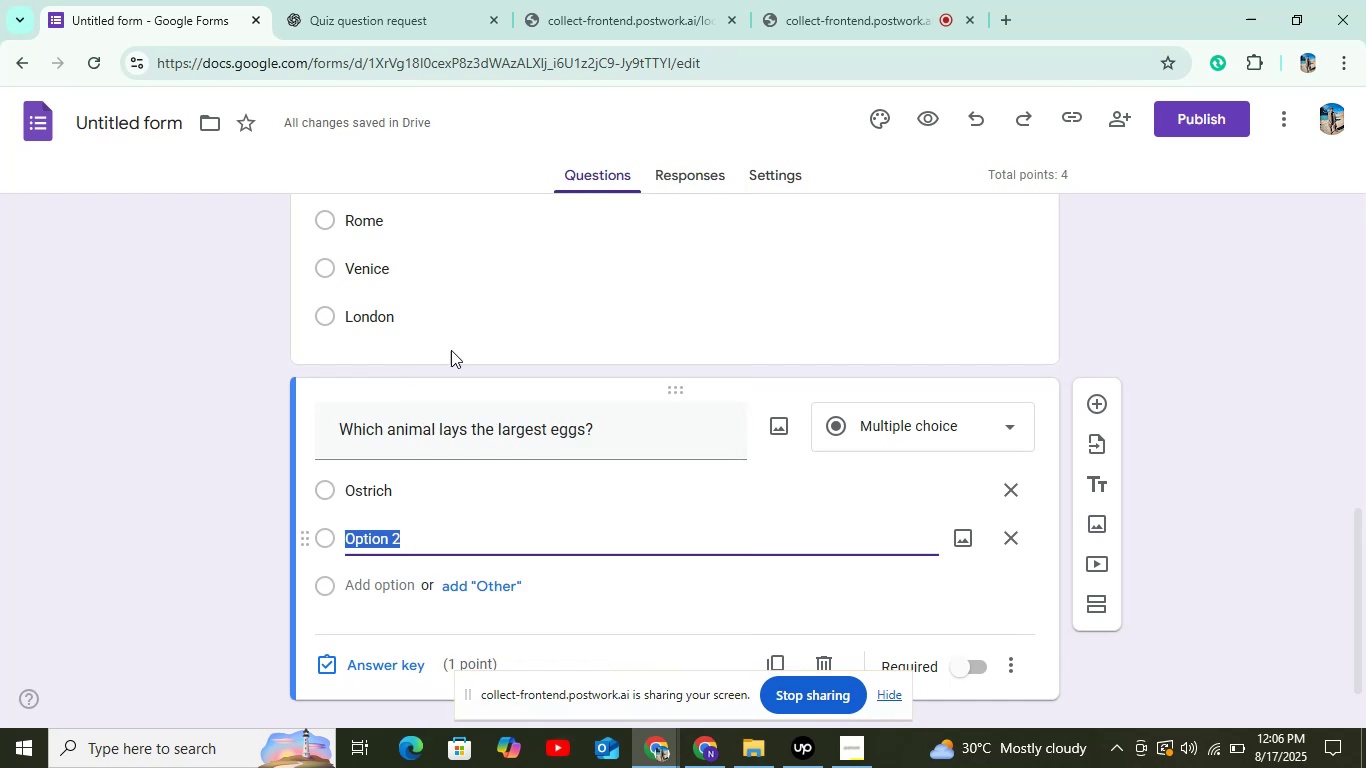 
scroll: coordinate [401, 493], scroll_direction: down, amount: 3.0
 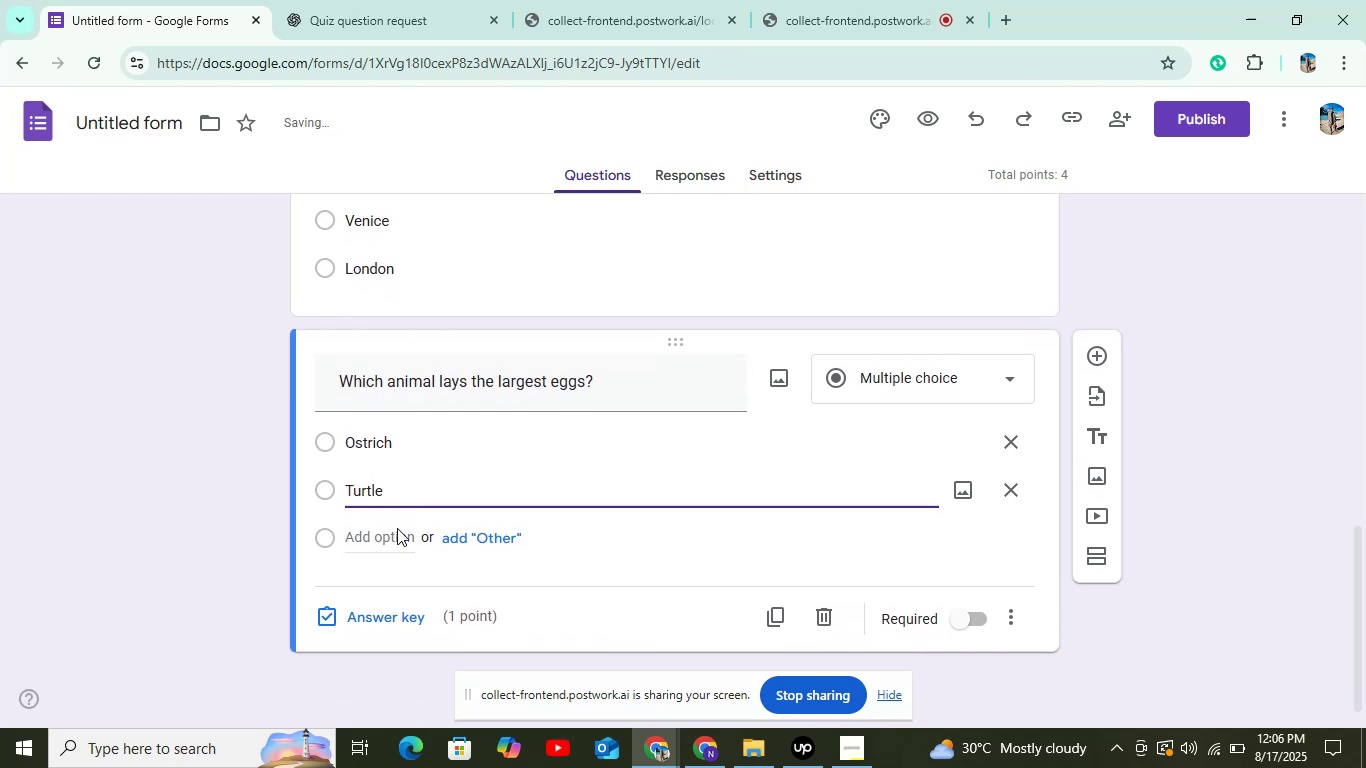 
left_click_drag(start_coordinate=[391, 539], to_coordinate=[391, 489])
 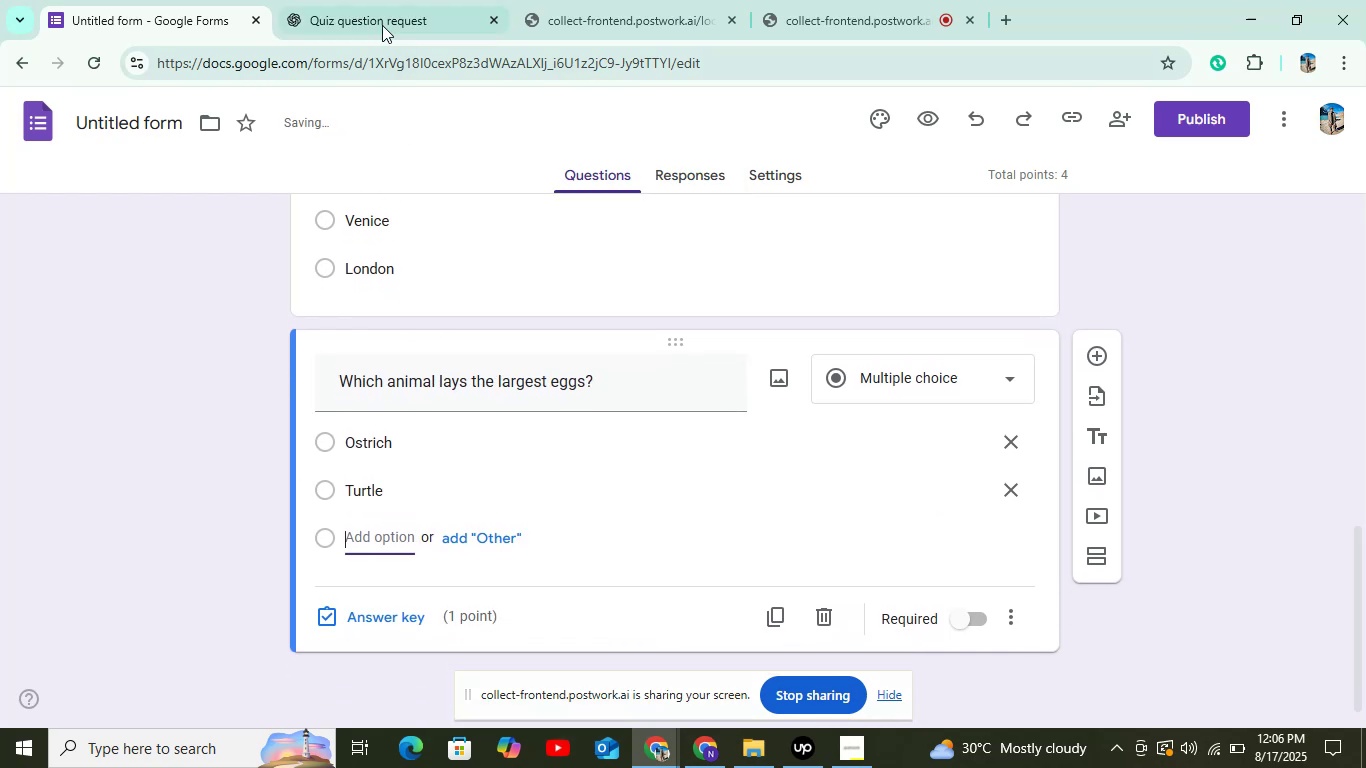 
left_click([381, 24])
 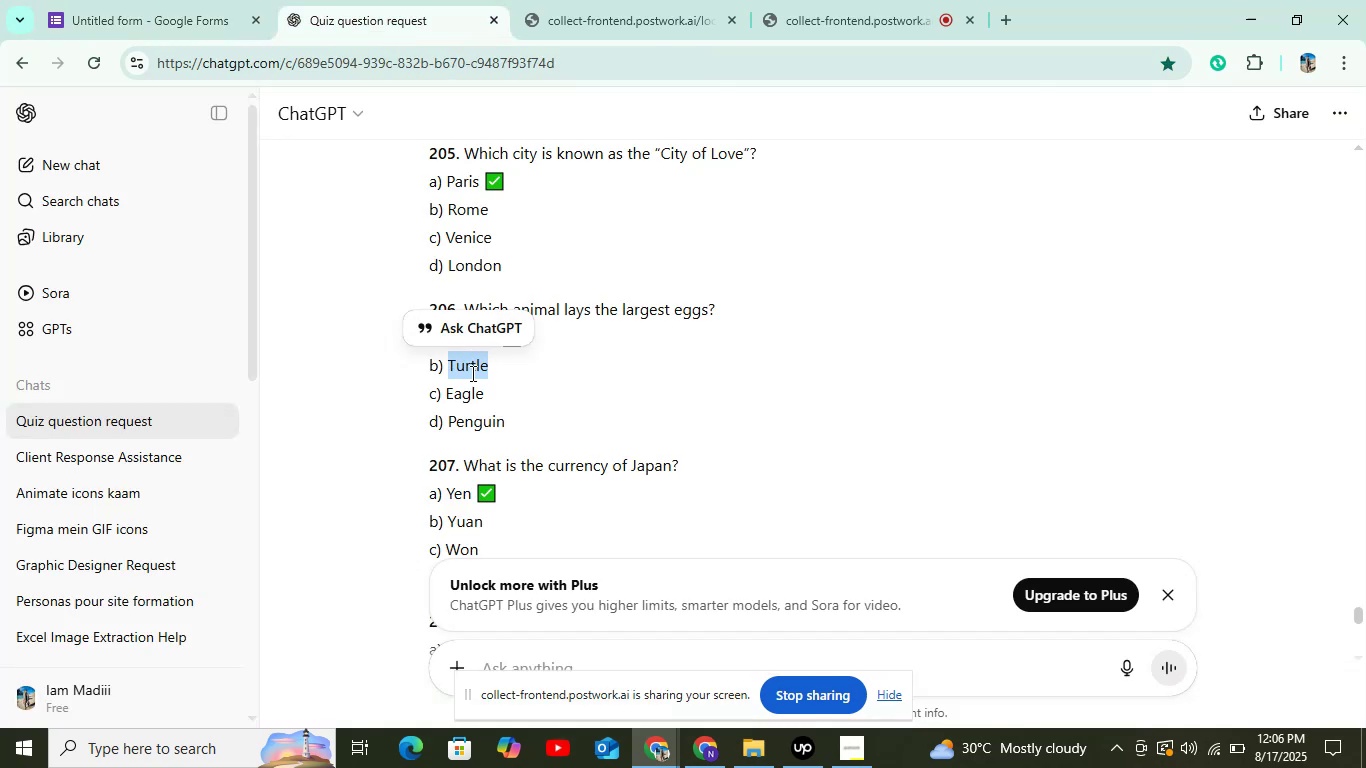 
left_click_drag(start_coordinate=[445, 398], to_coordinate=[491, 387])
 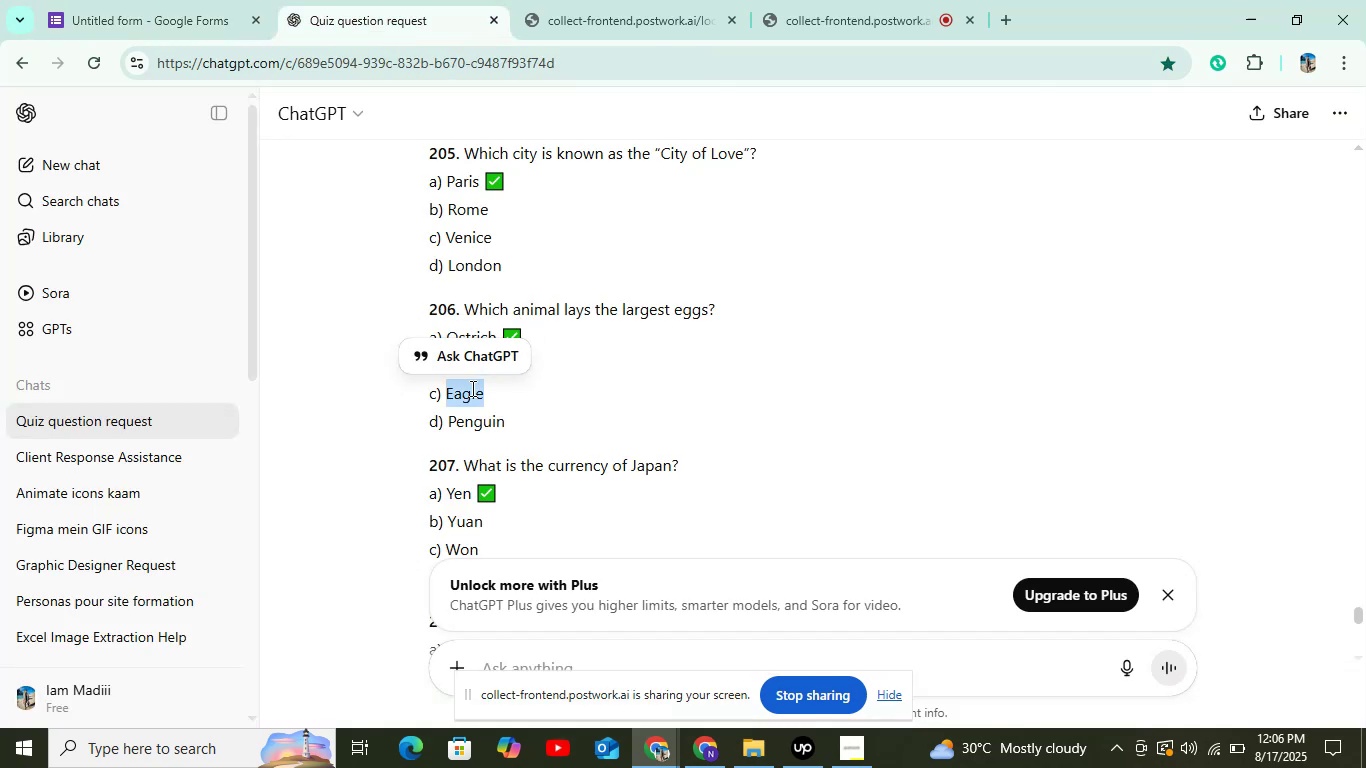 
right_click([470, 389])
 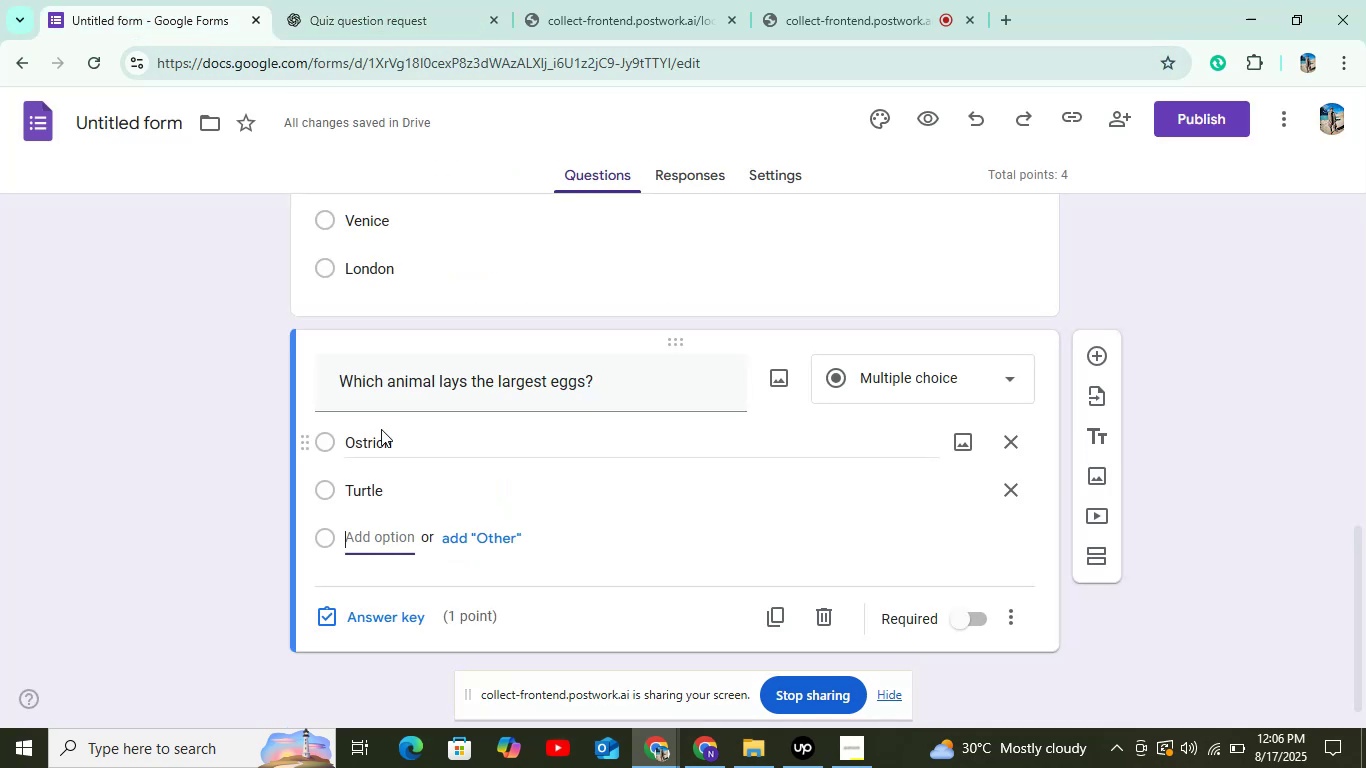 
right_click([378, 538])
 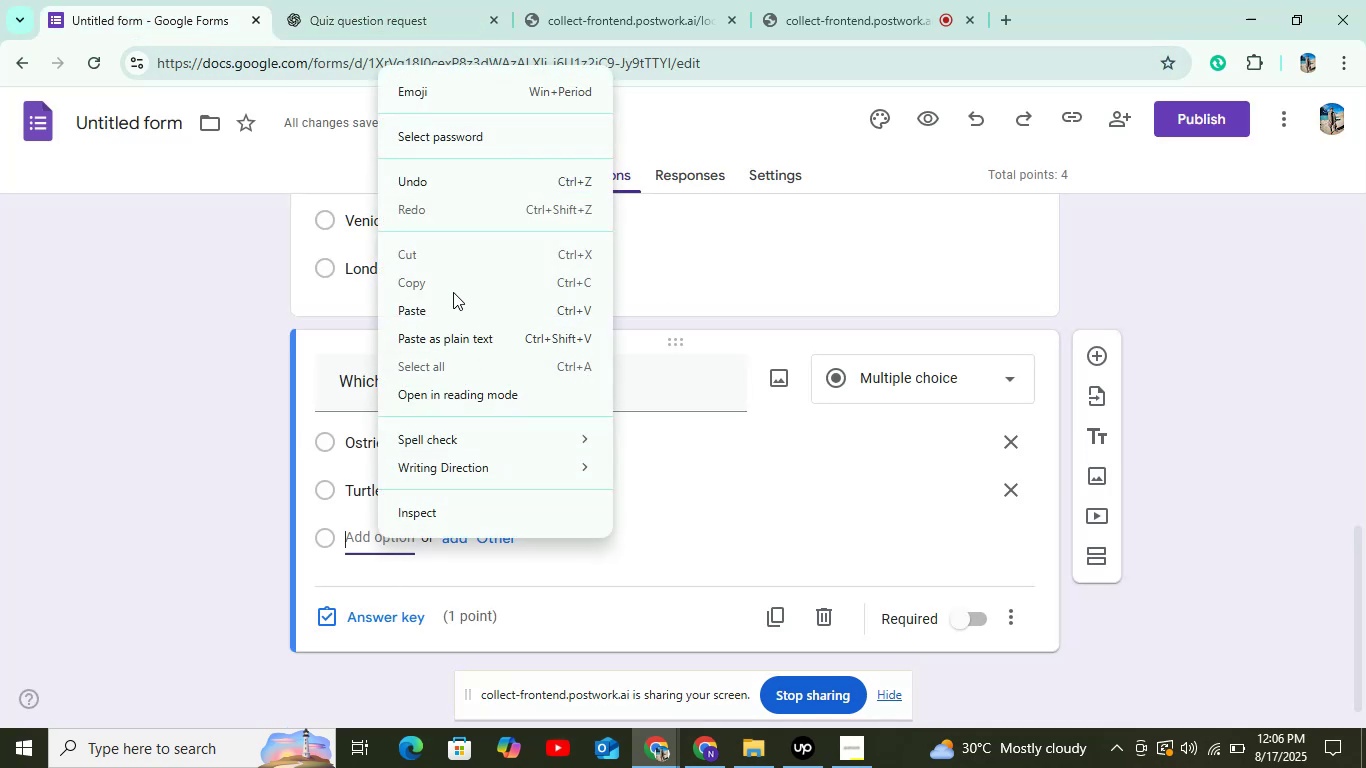 
double_click([449, 308])
 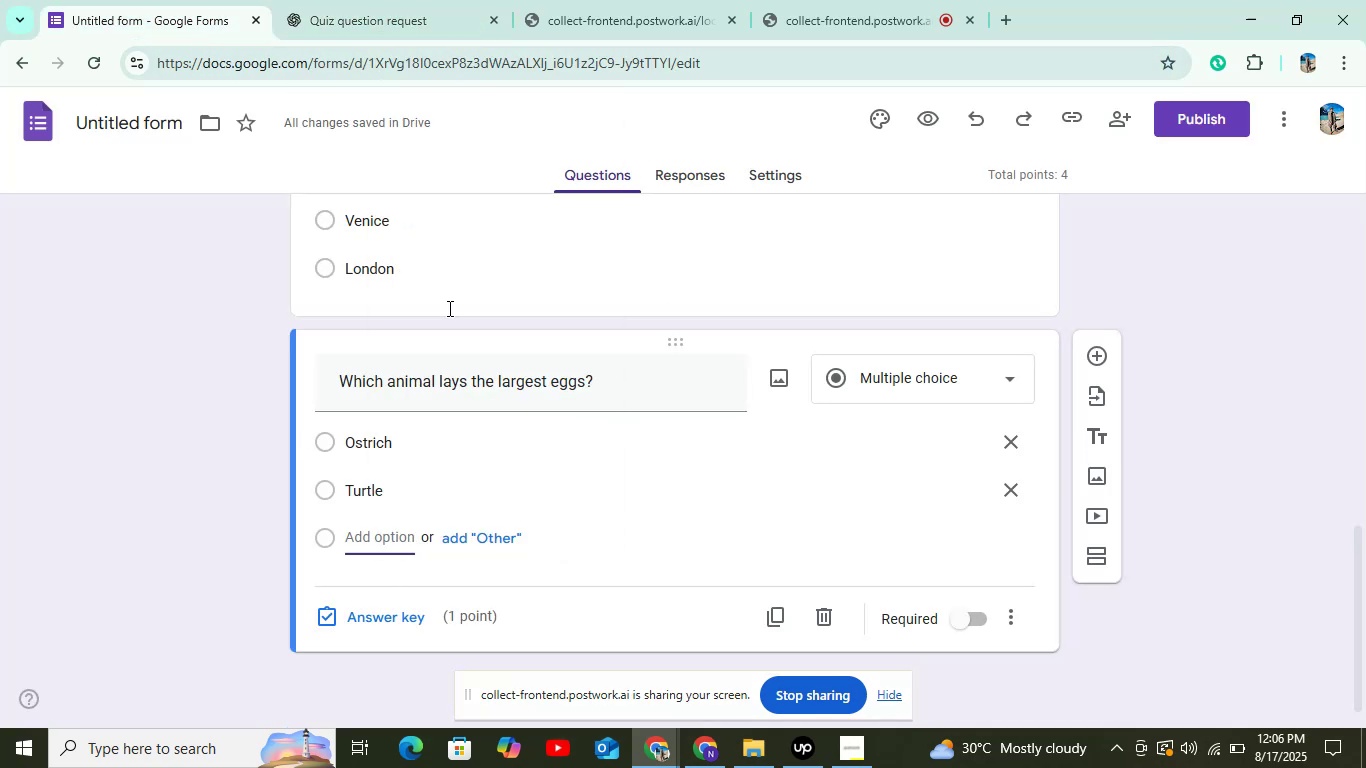 
scroll: coordinate [411, 398], scroll_direction: down, amount: 5.0
 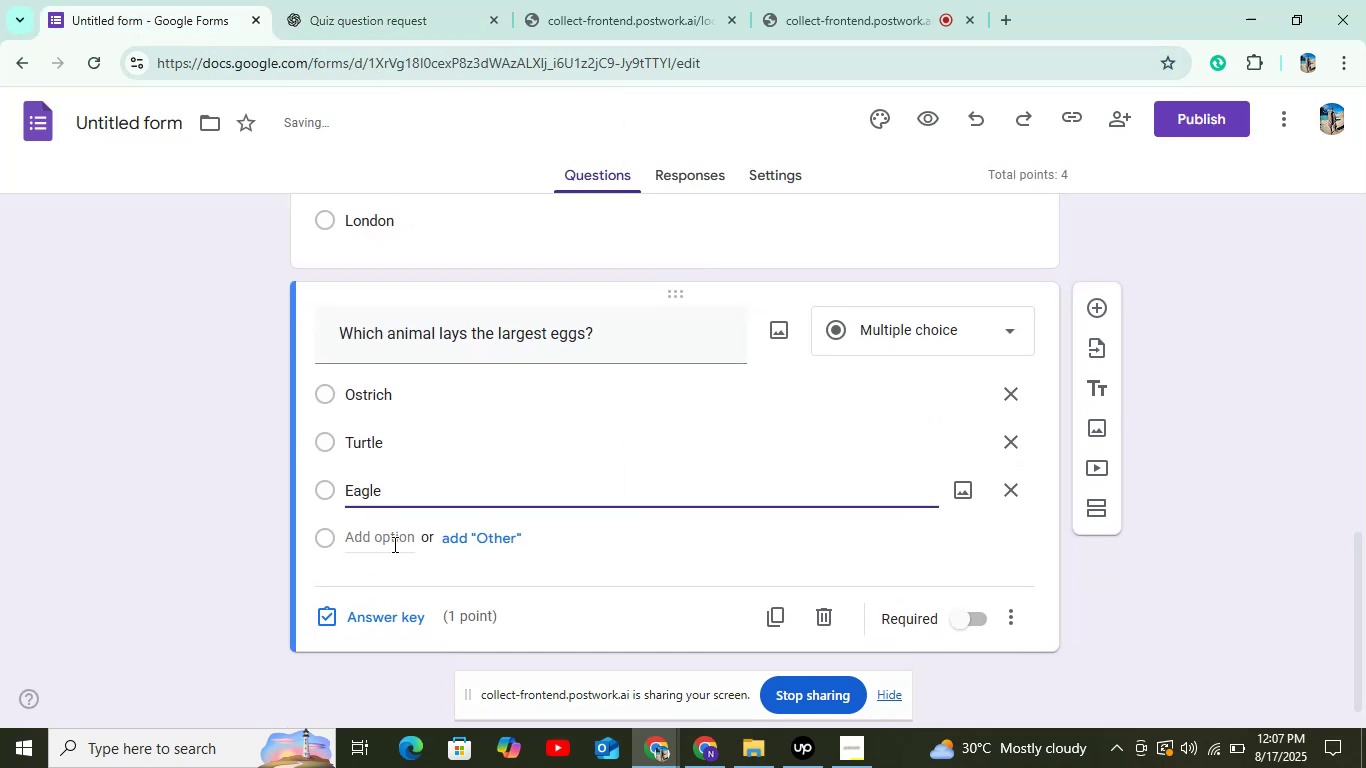 
left_click_drag(start_coordinate=[390, 548], to_coordinate=[390, 530])
 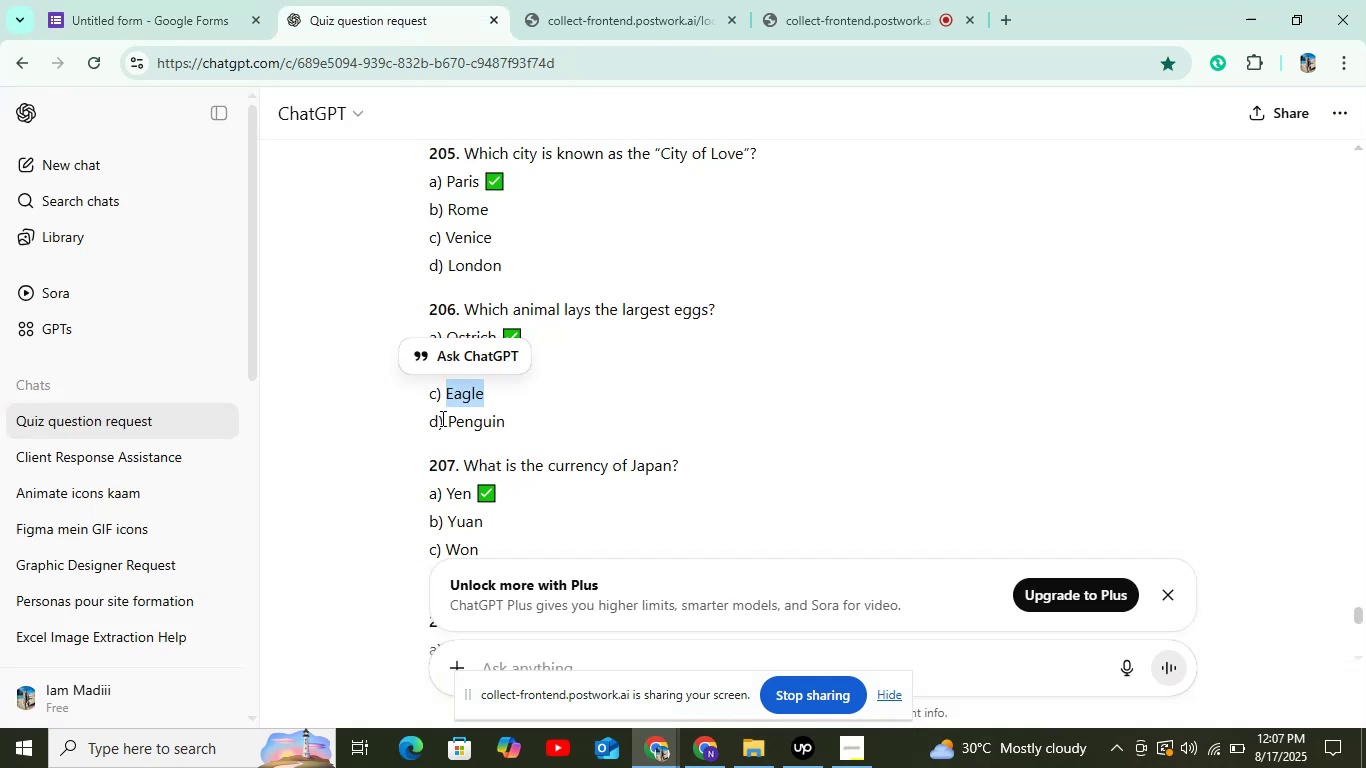 
left_click_drag(start_coordinate=[450, 422], to_coordinate=[511, 424])
 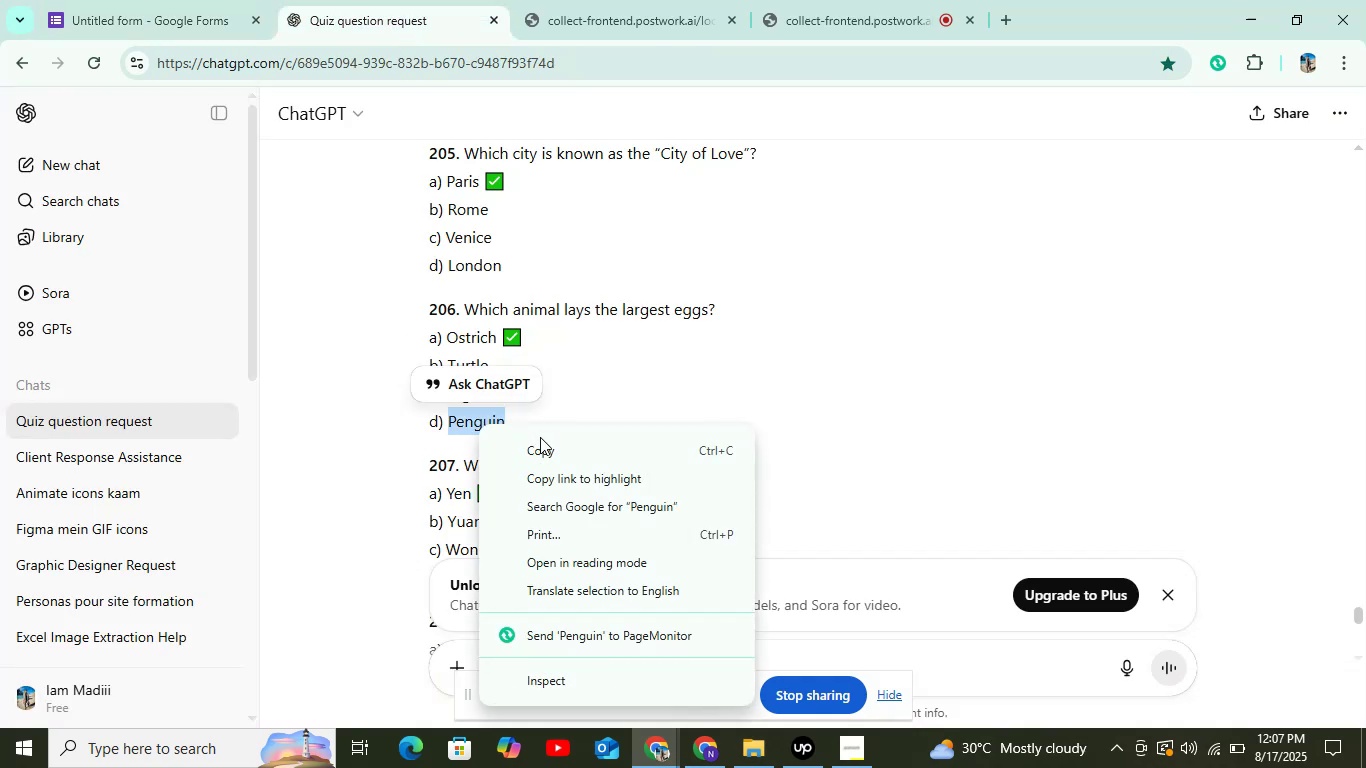 
left_click([548, 453])
 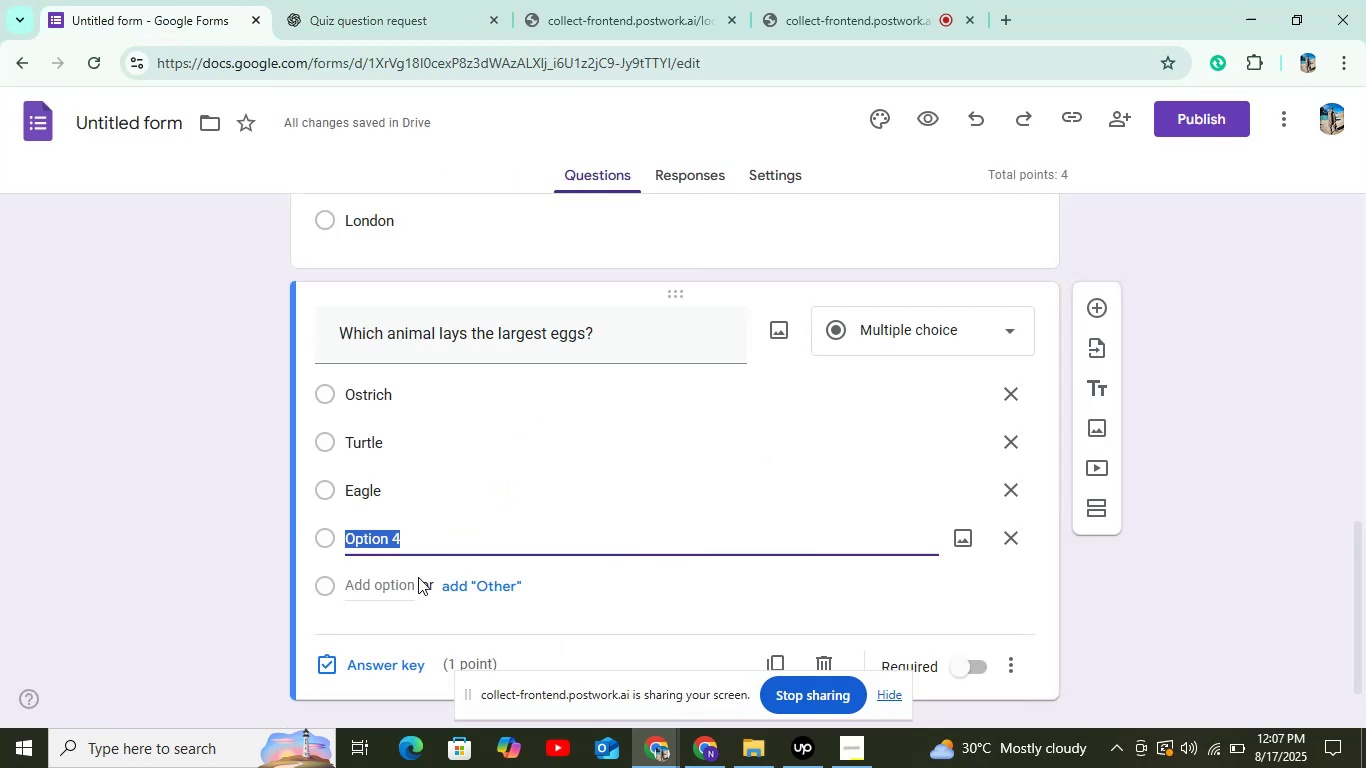 
right_click([429, 543])
 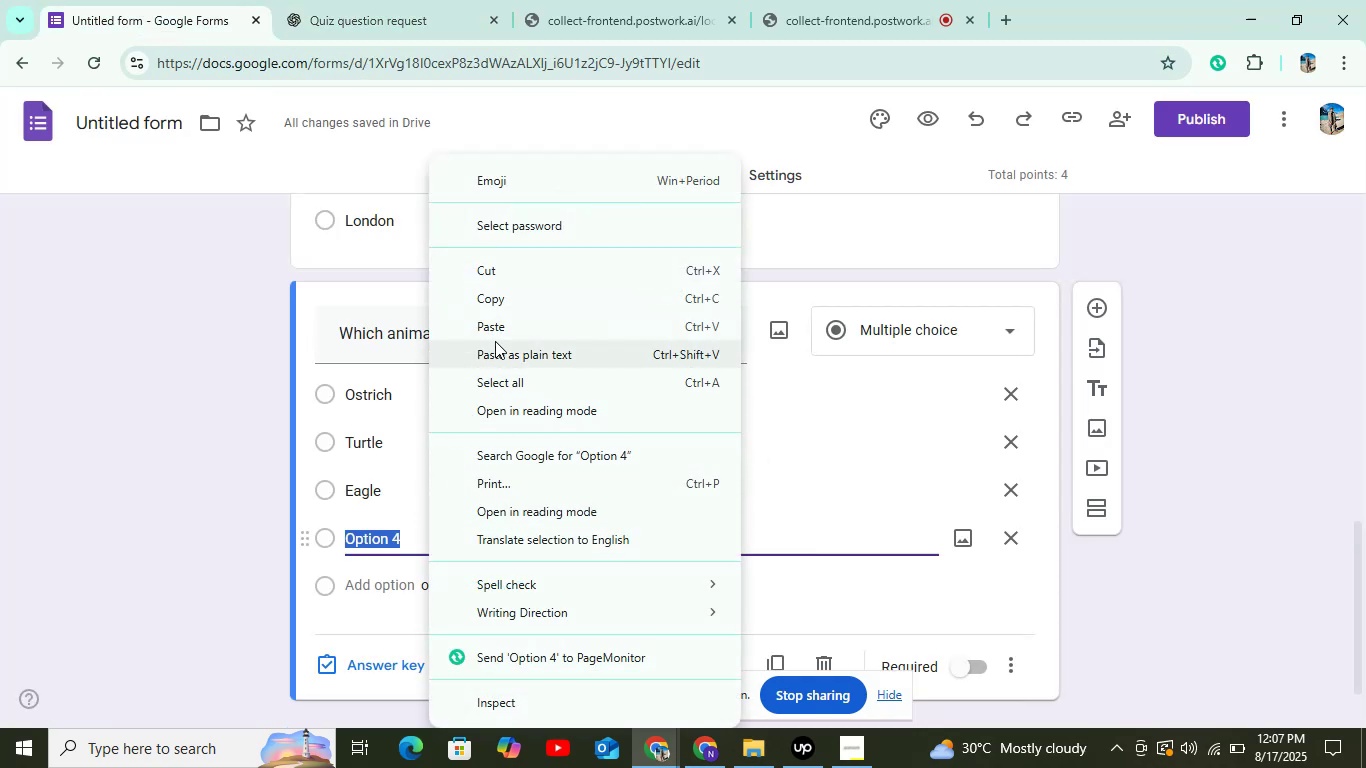 
left_click([497, 330])
 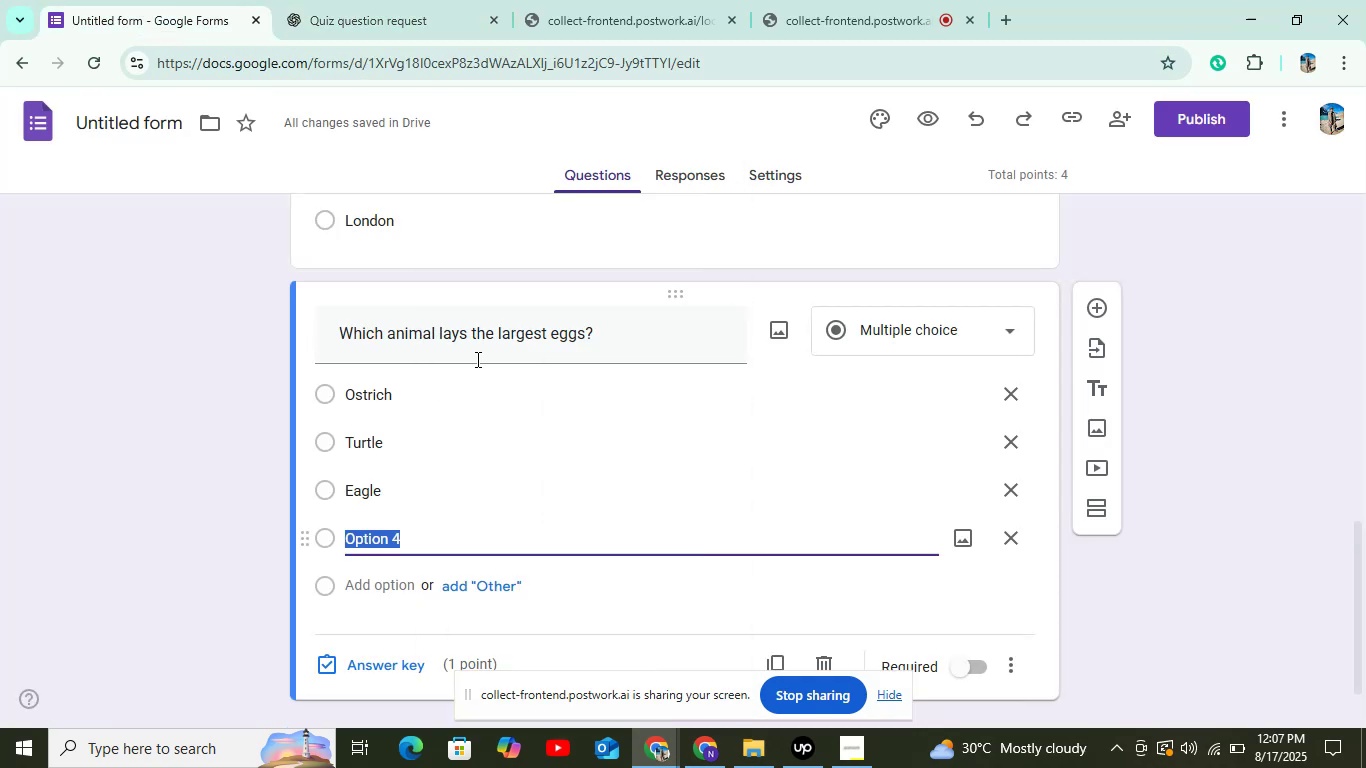 
scroll: coordinate [451, 533], scroll_direction: down, amount: 3.0
 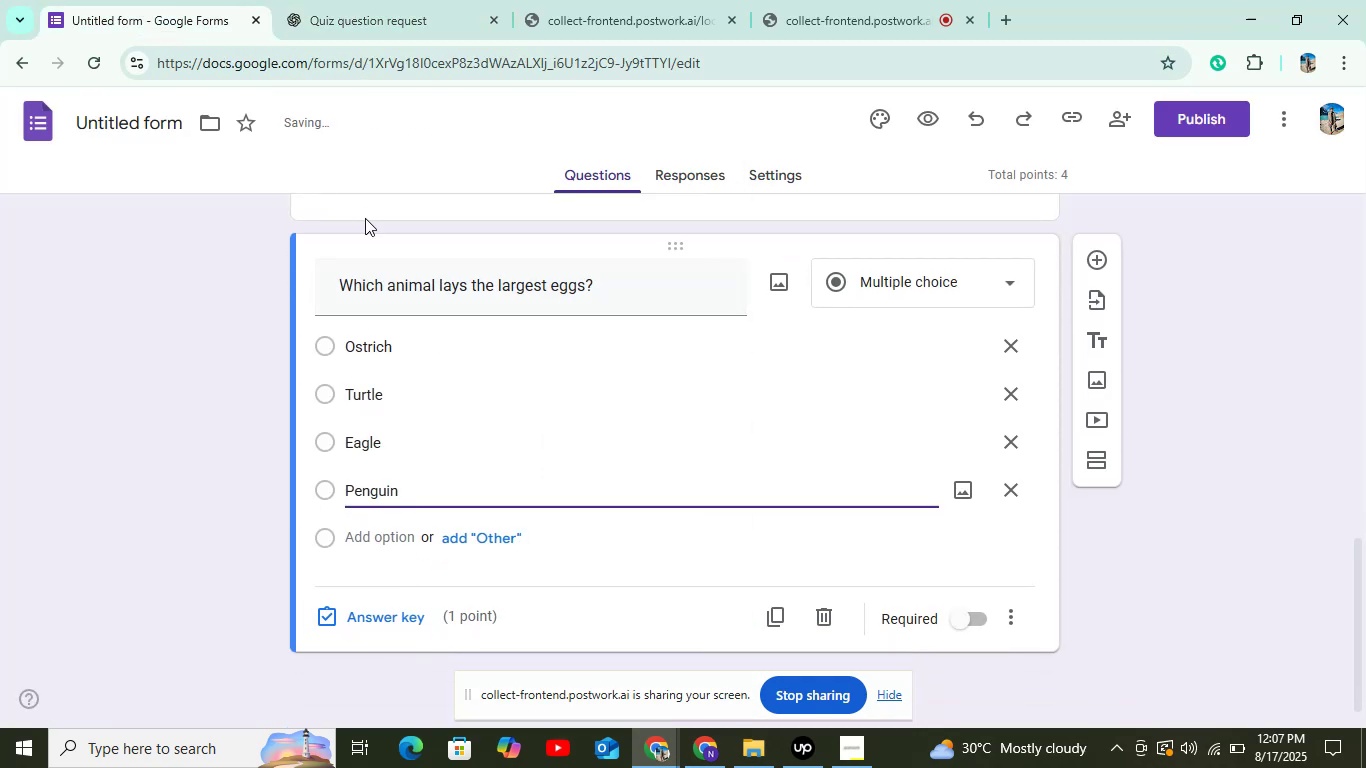 
left_click([396, 6])
 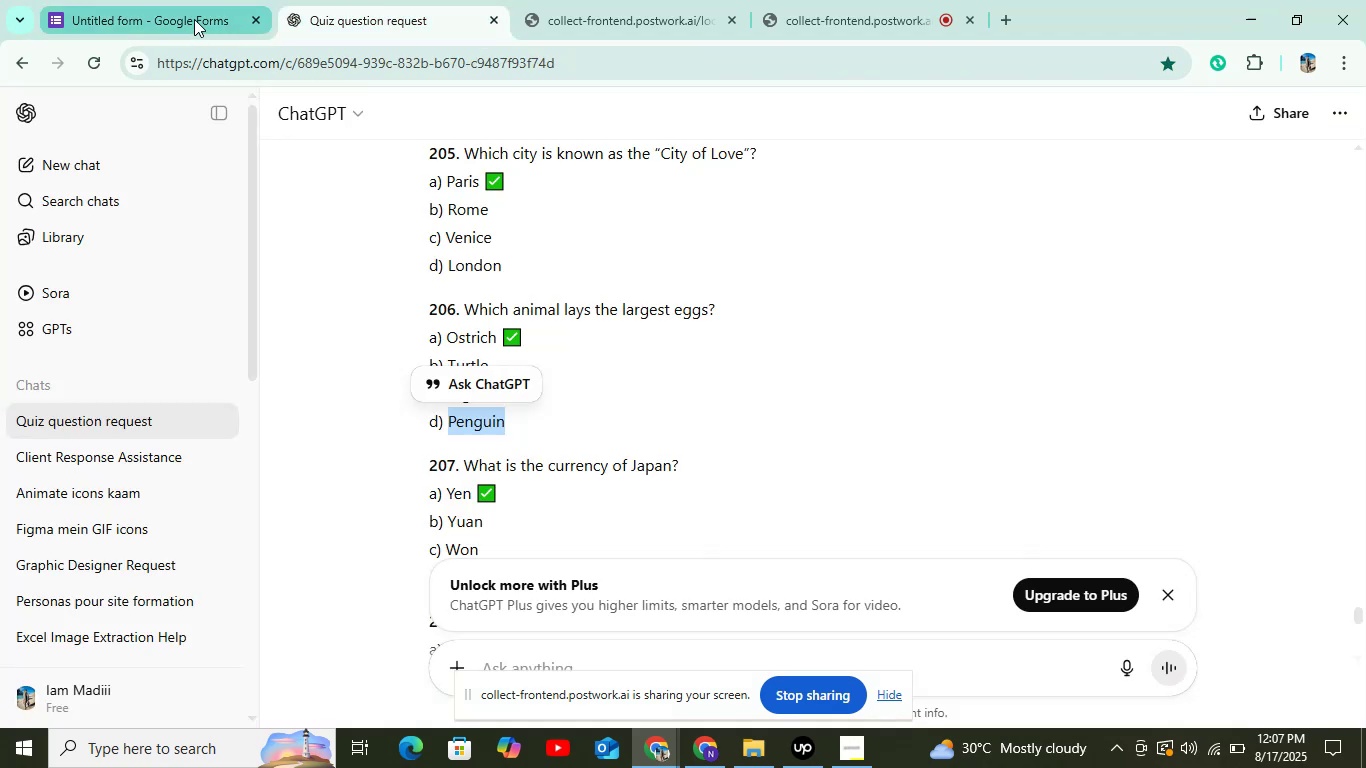 
left_click([194, 19])
 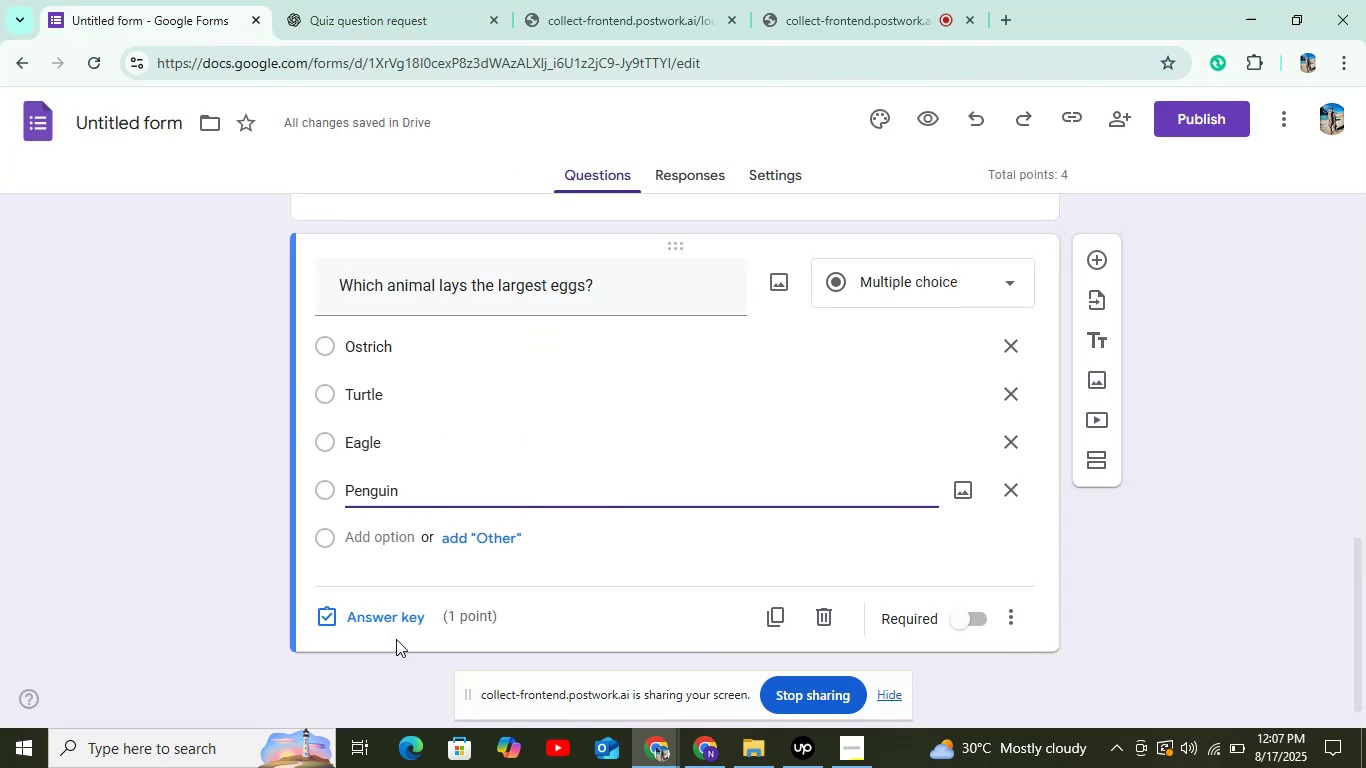 
left_click([394, 620])
 